 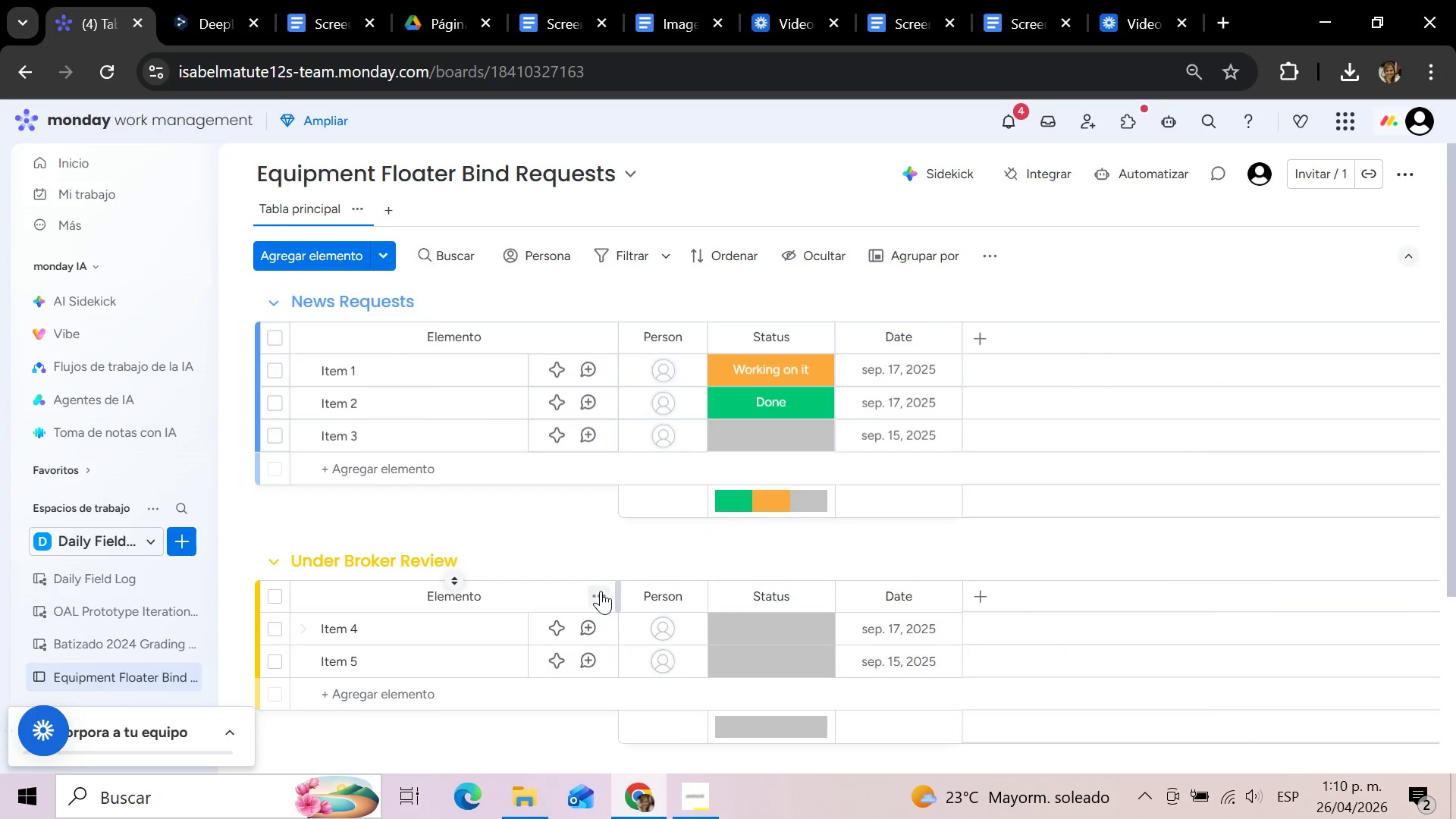 
scroll: coordinate [601, 591], scroll_direction: up, amount: 2.0
 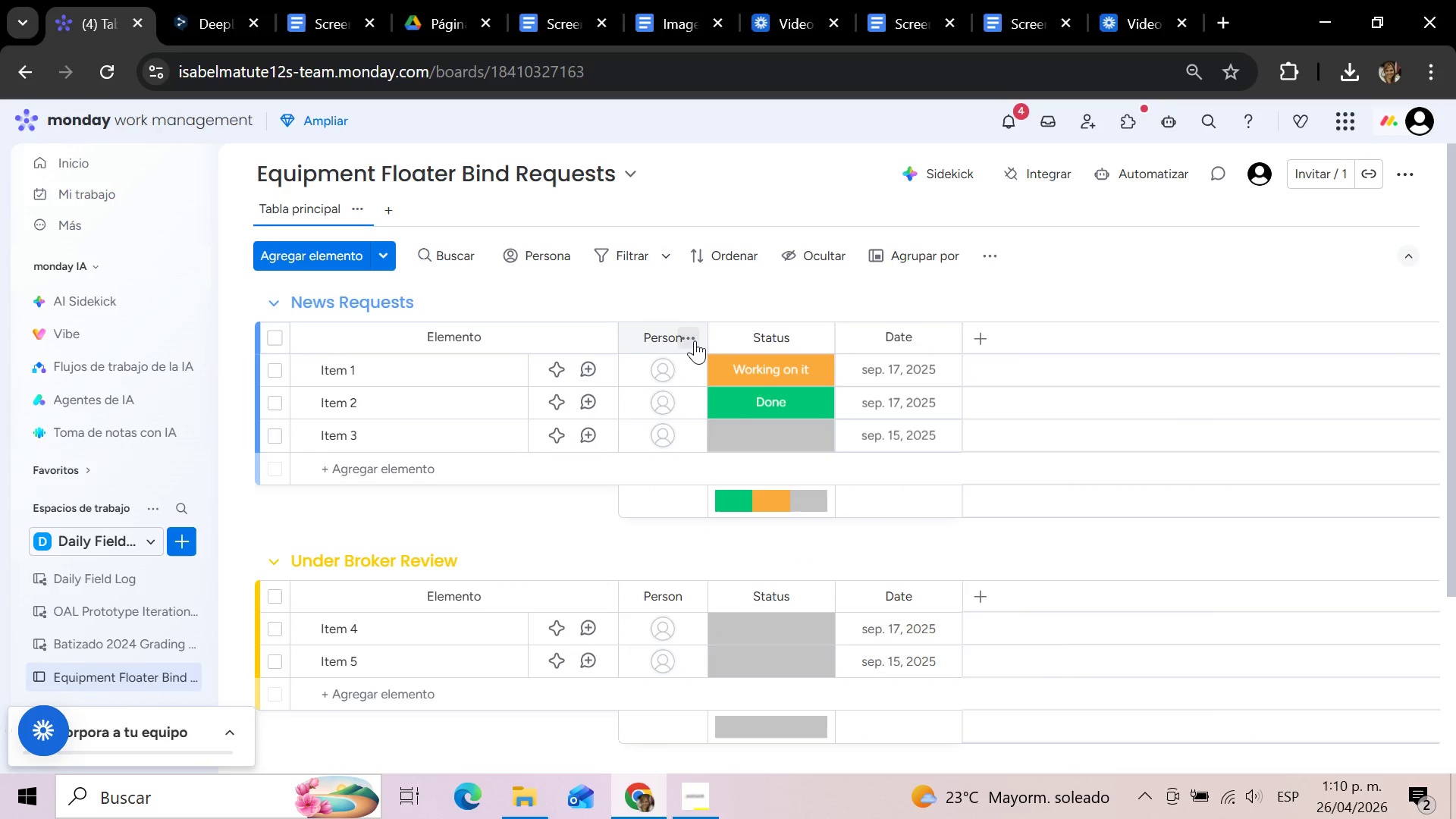 
left_click([694, 339])
 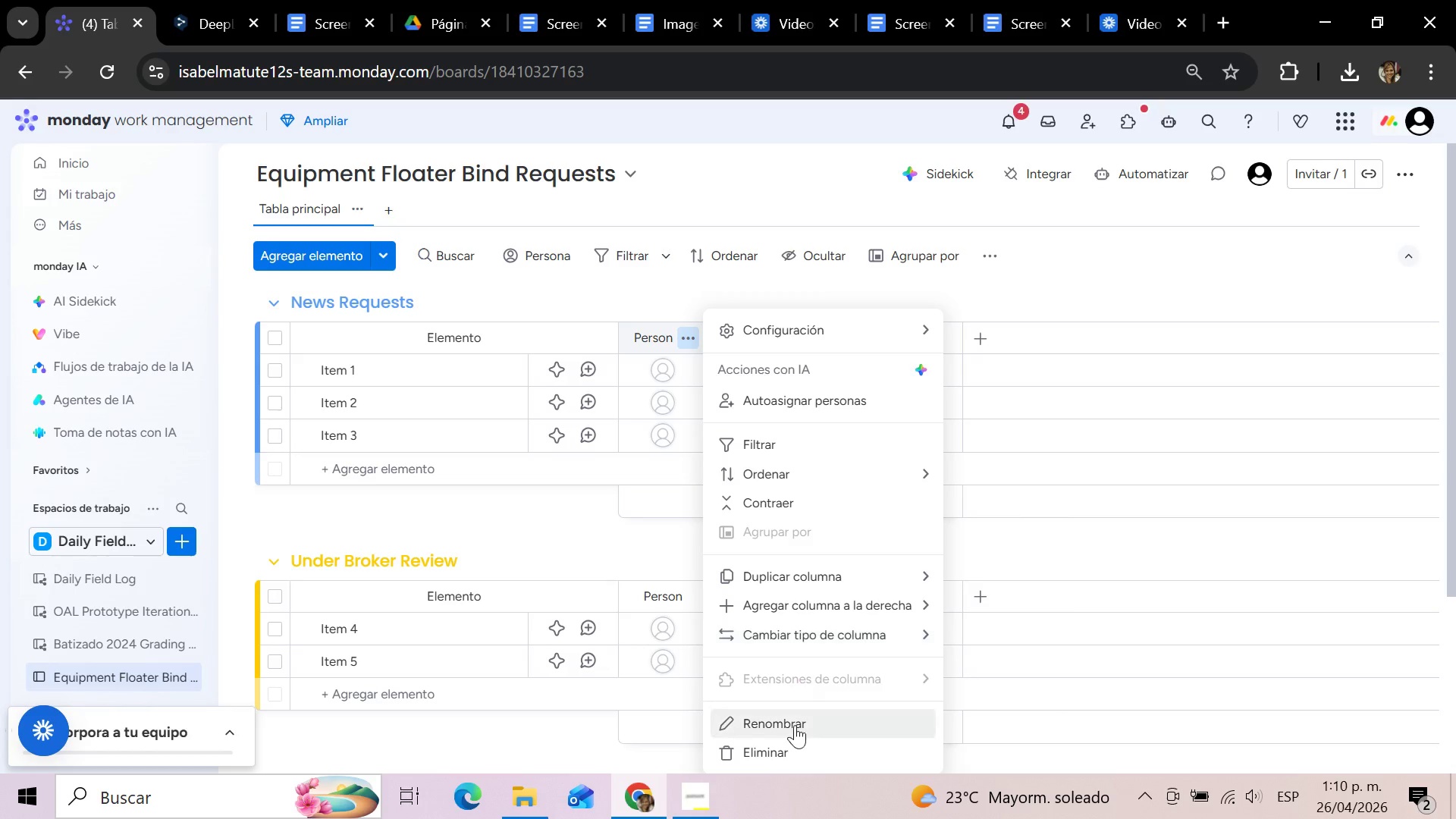 
left_click([784, 750])
 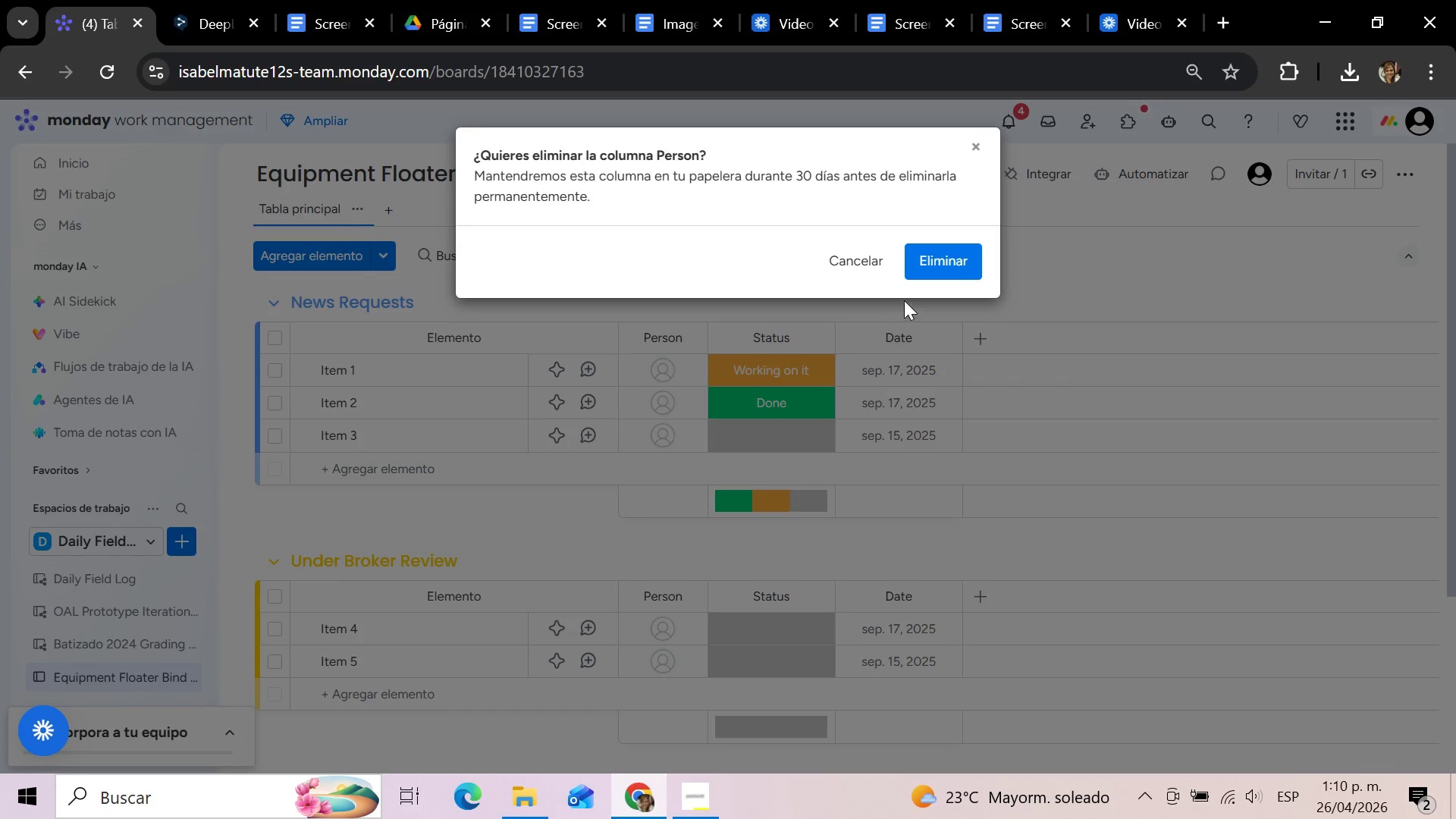 
left_click([951, 271])
 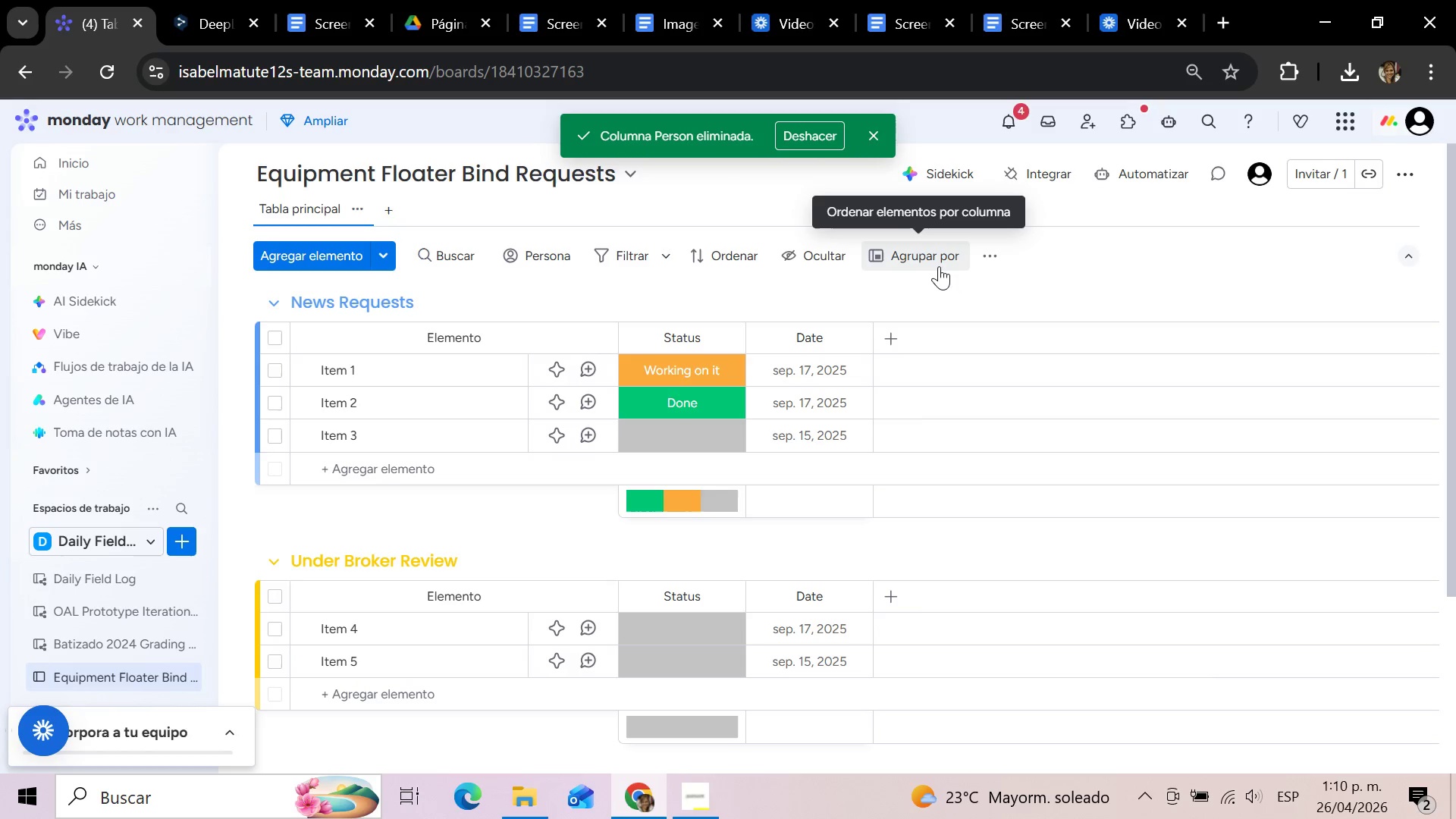 
wait(10.67)
 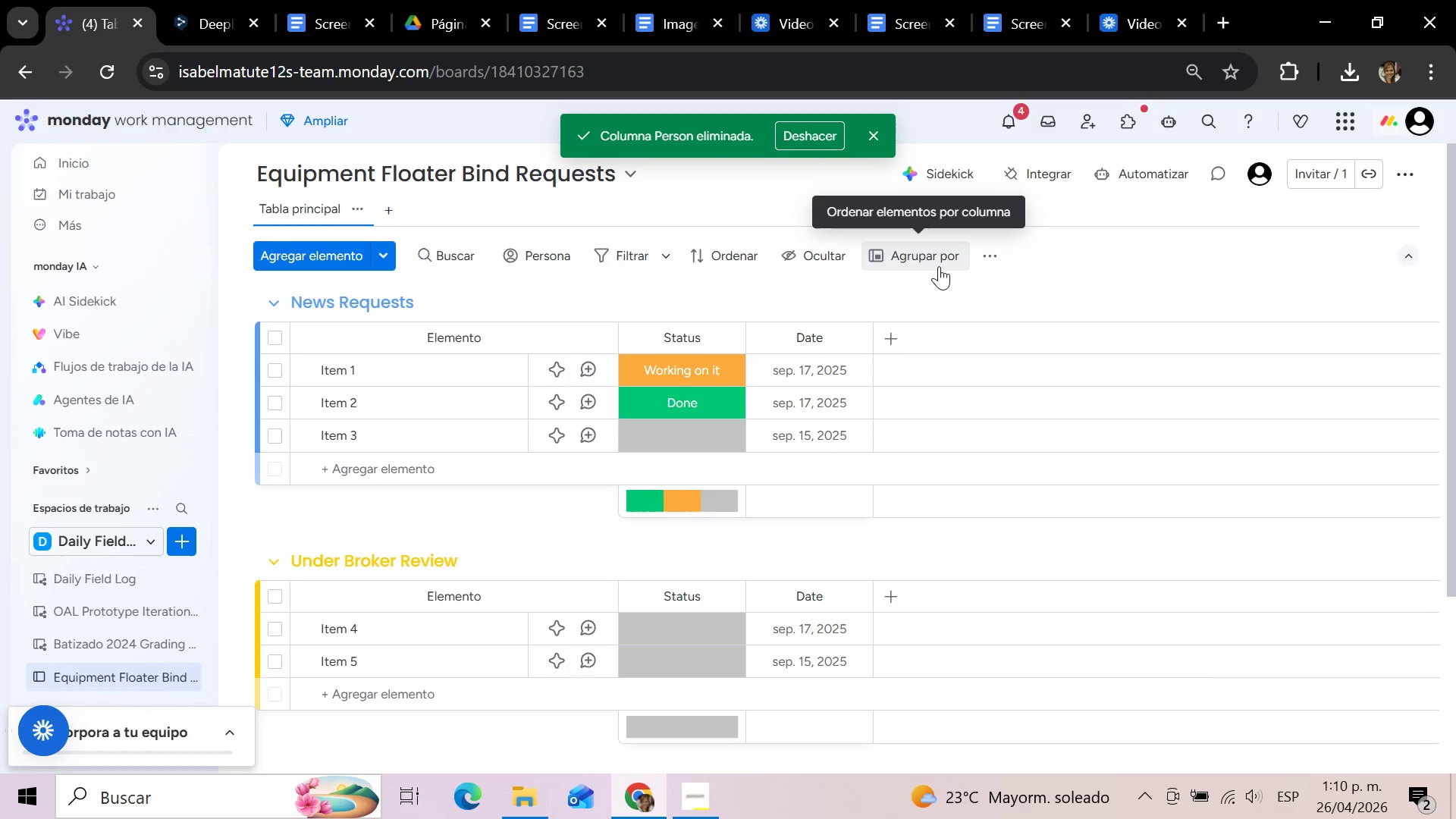 
left_click([728, 341])
 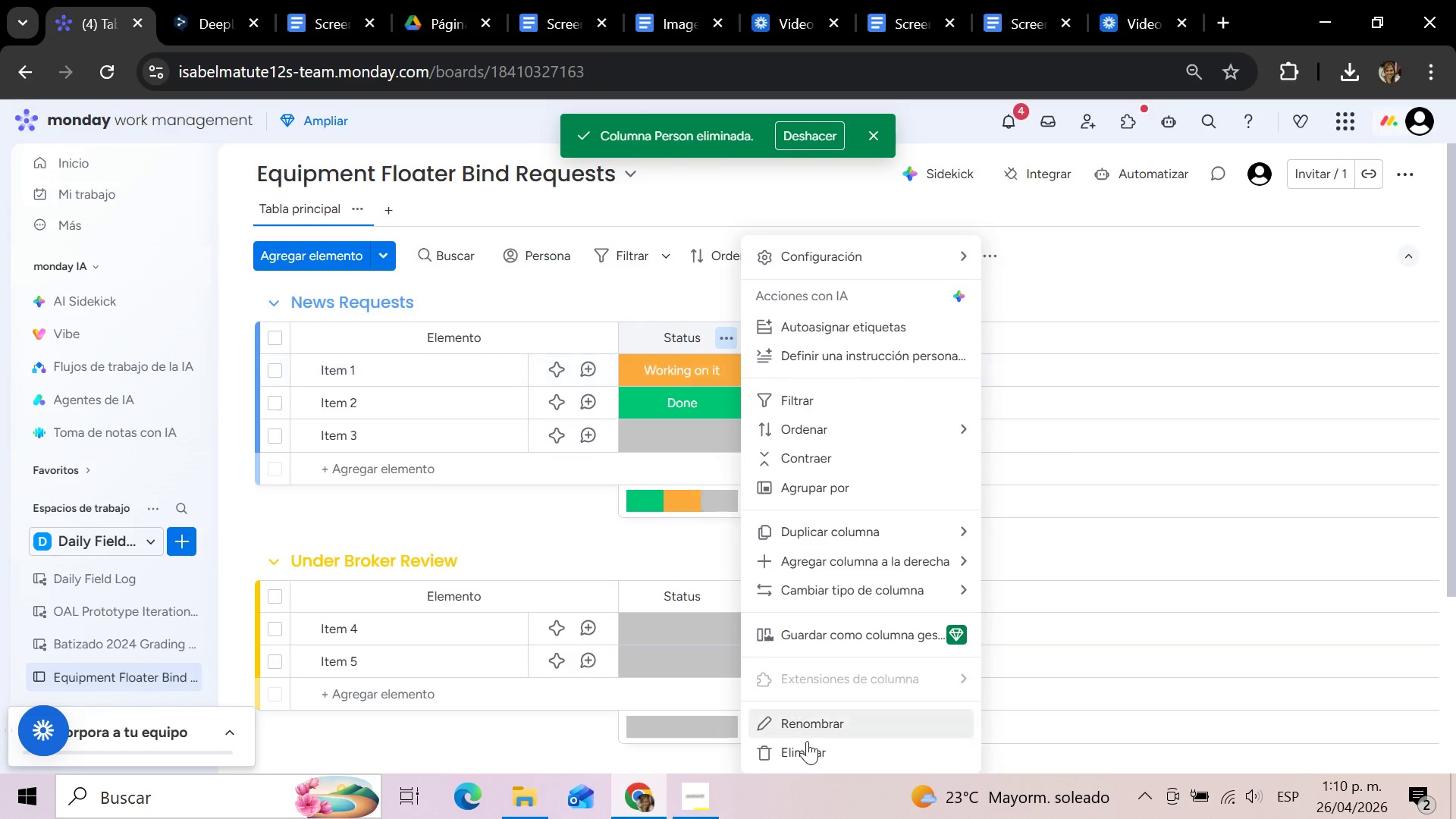 
left_click([811, 752])
 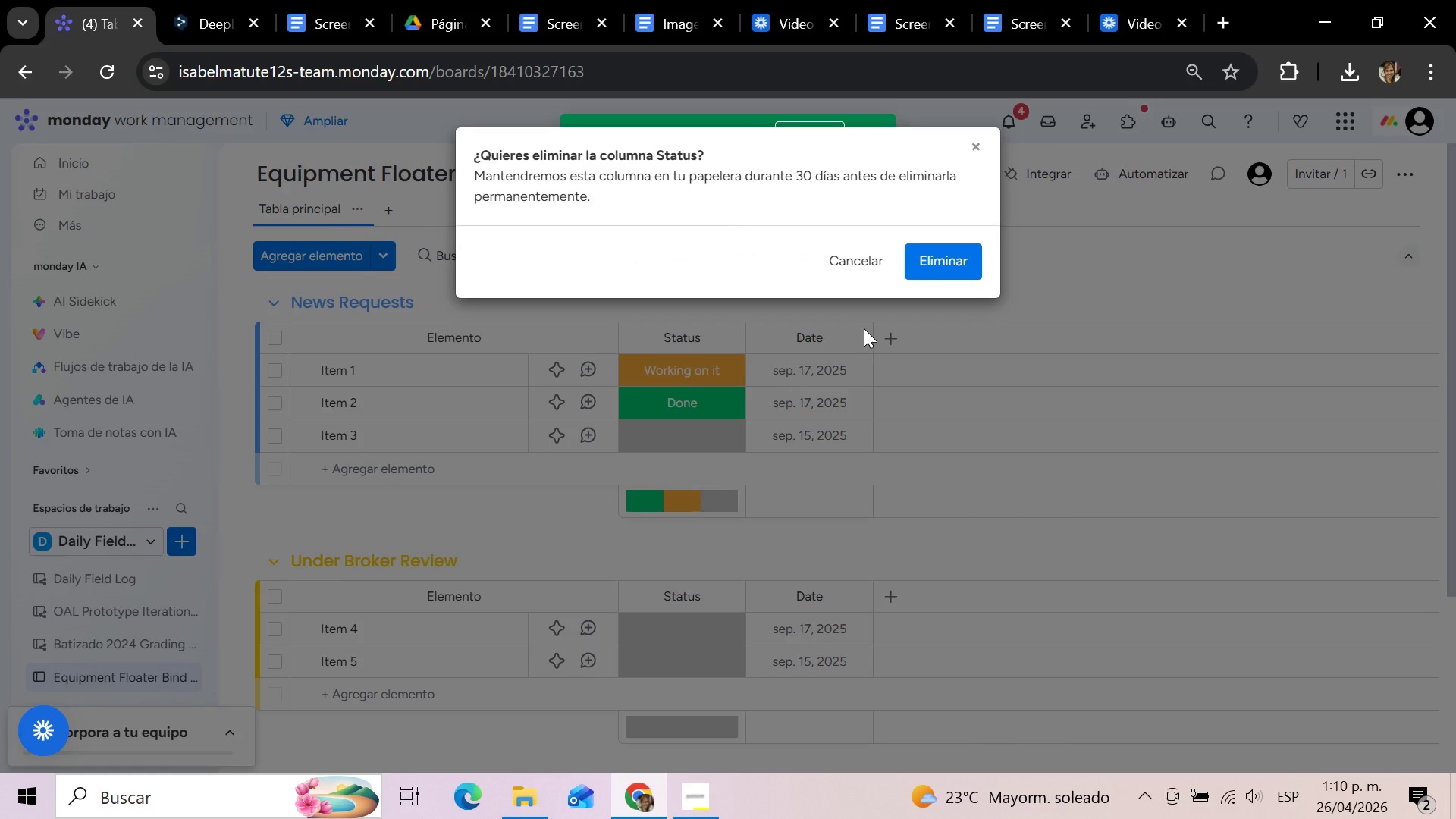 
left_click([945, 273])
 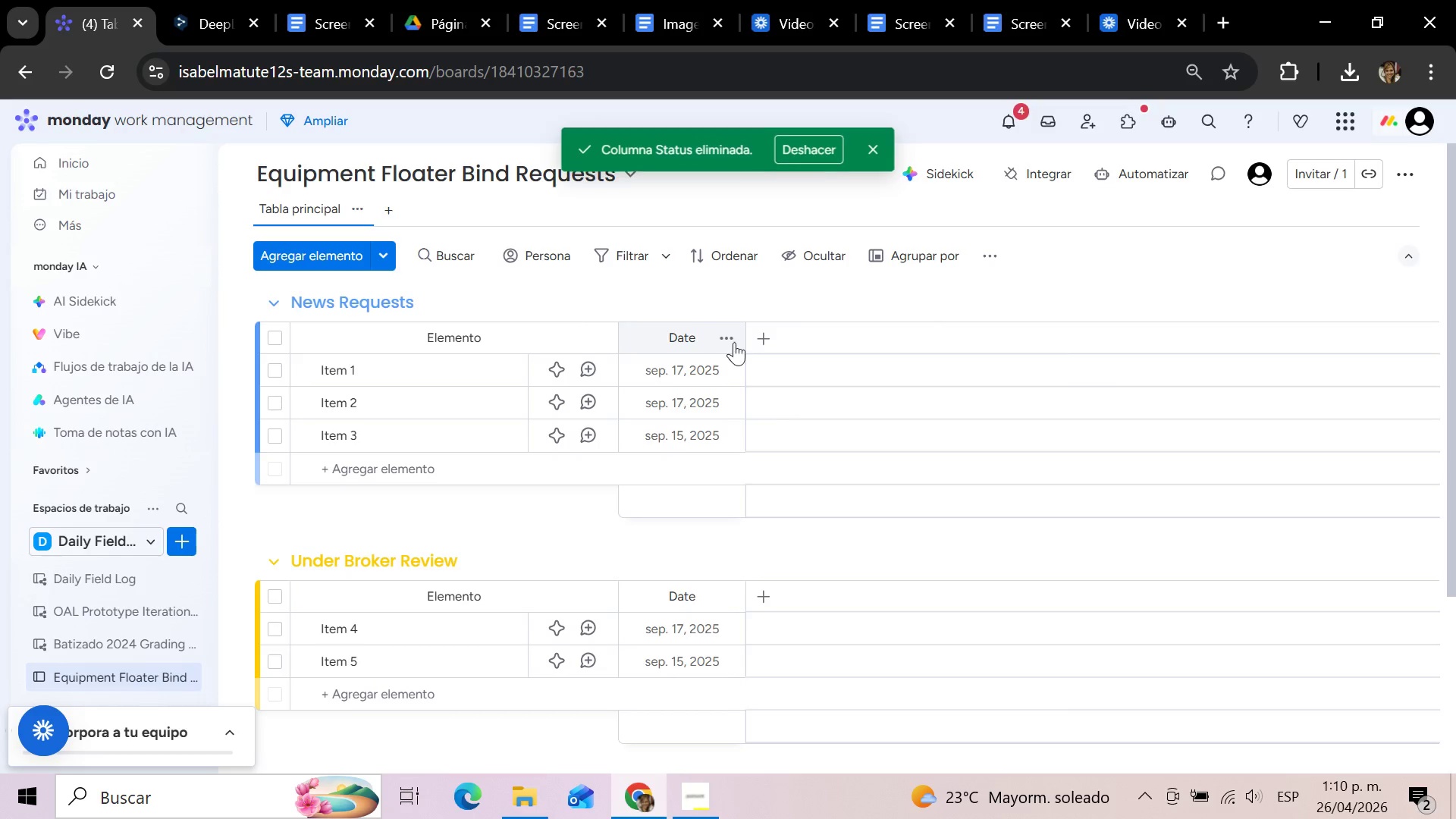 
left_click([730, 340])
 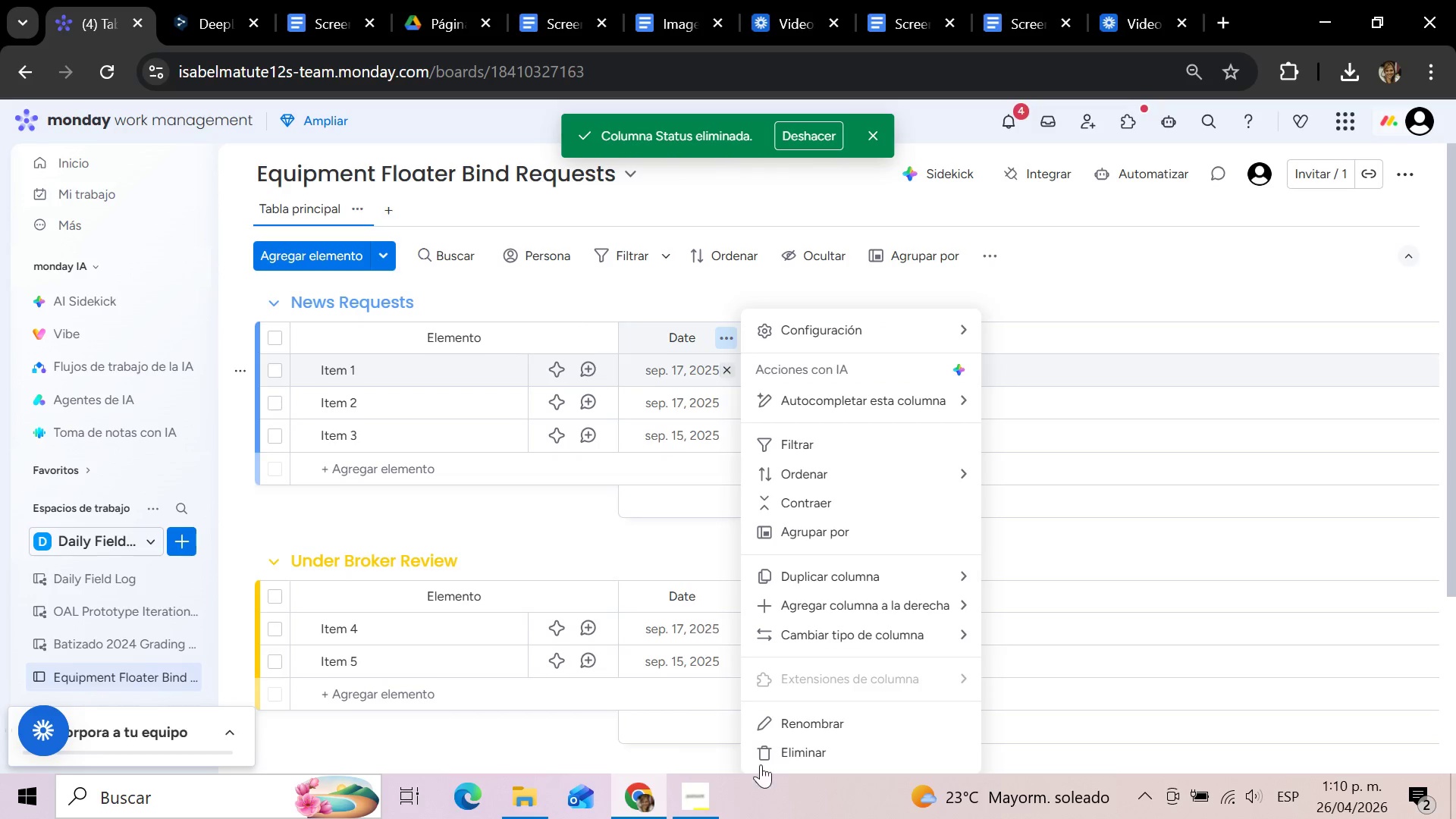 
left_click([814, 755])
 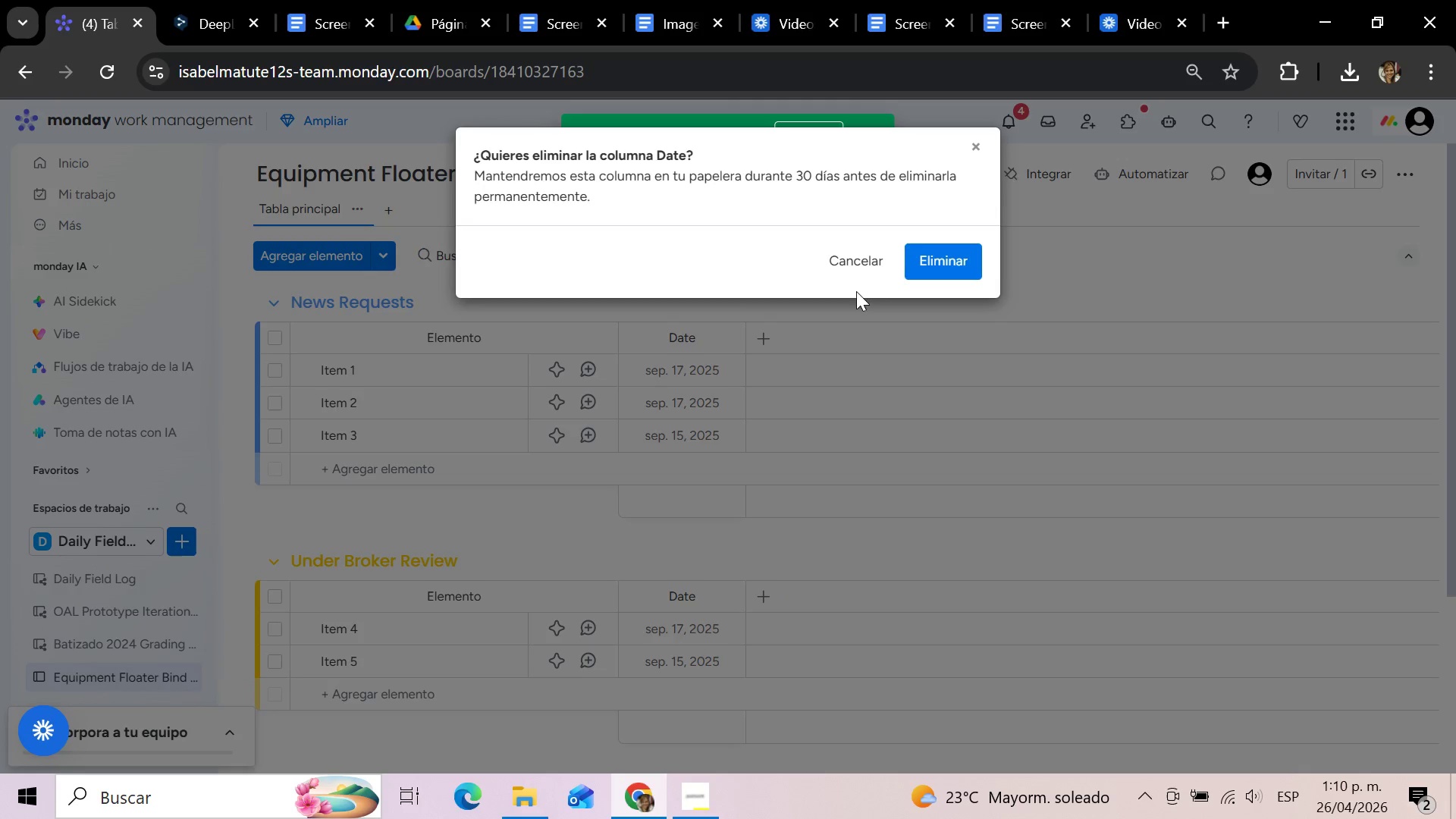 
left_click([938, 268])
 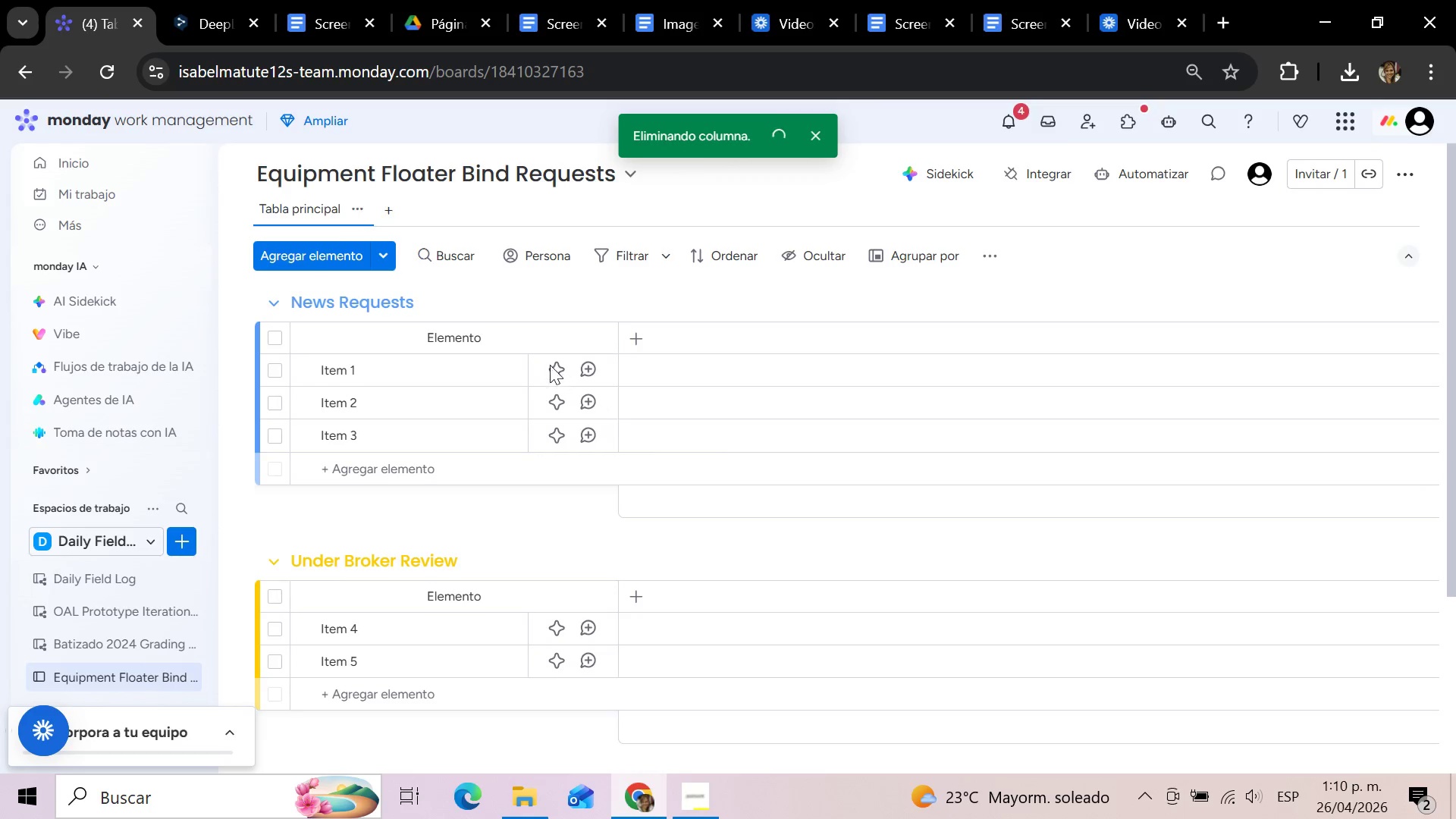 
mouse_move([522, 334])
 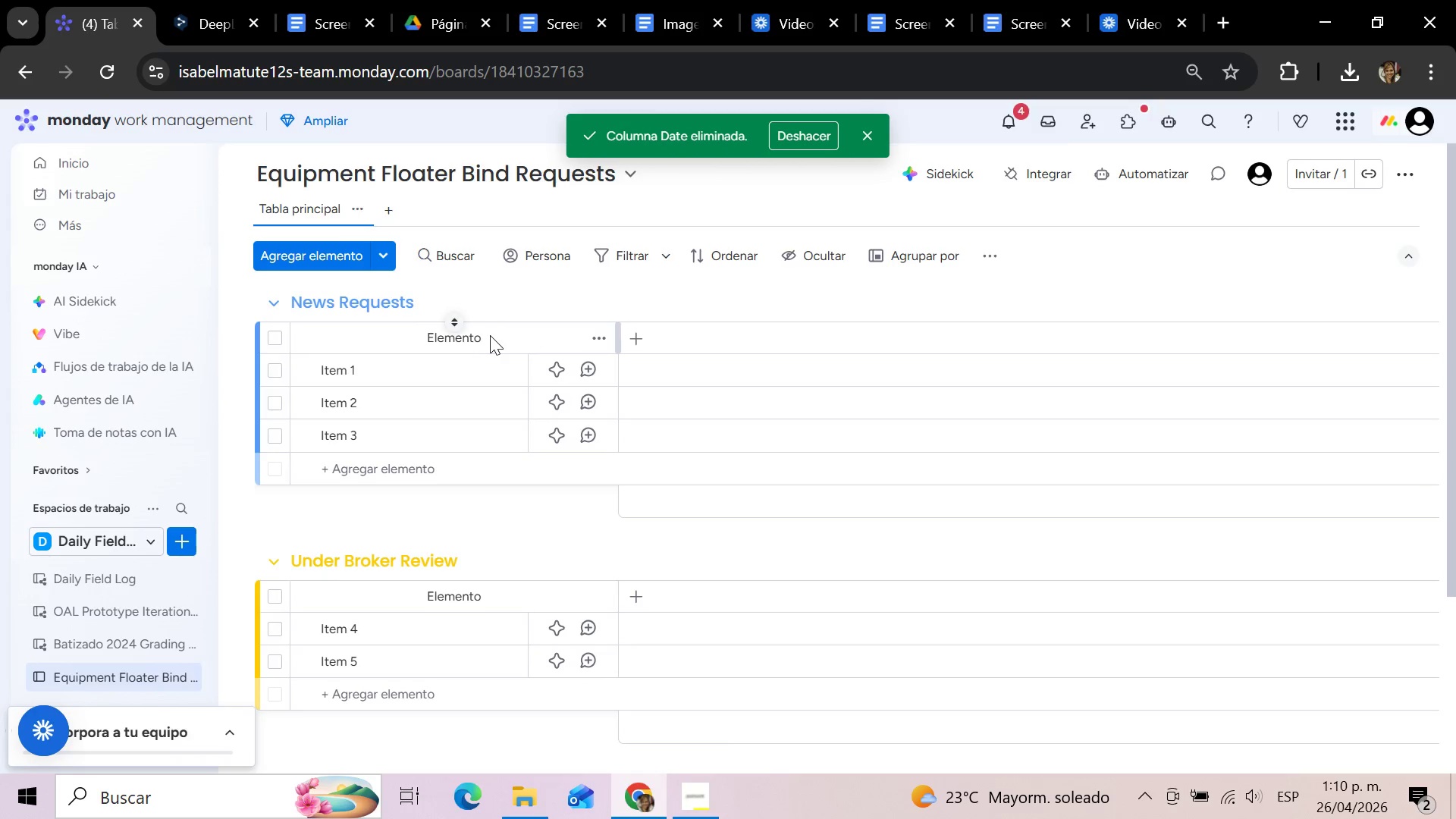 
left_click([494, 334])
 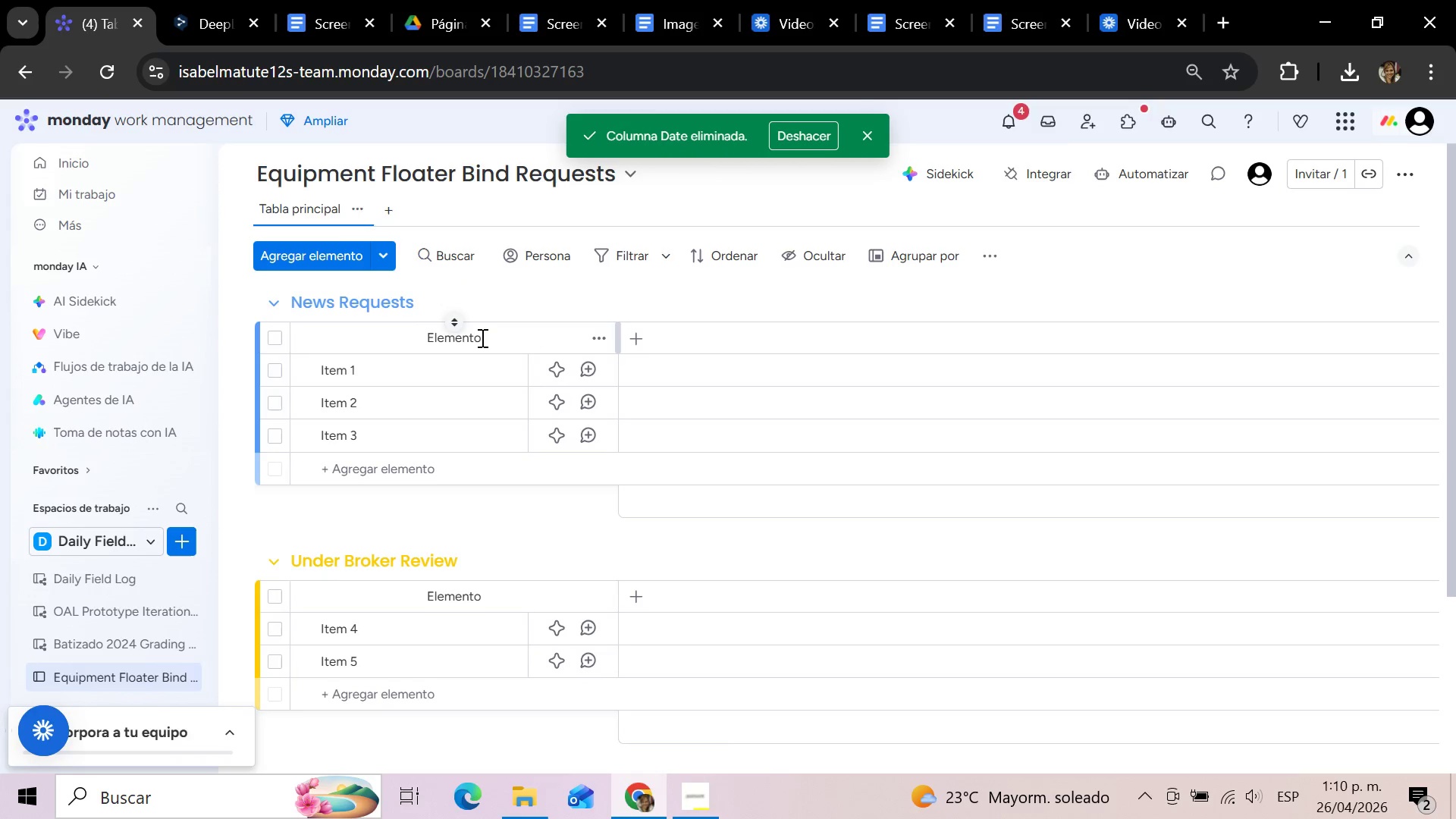 
left_click([479, 337])
 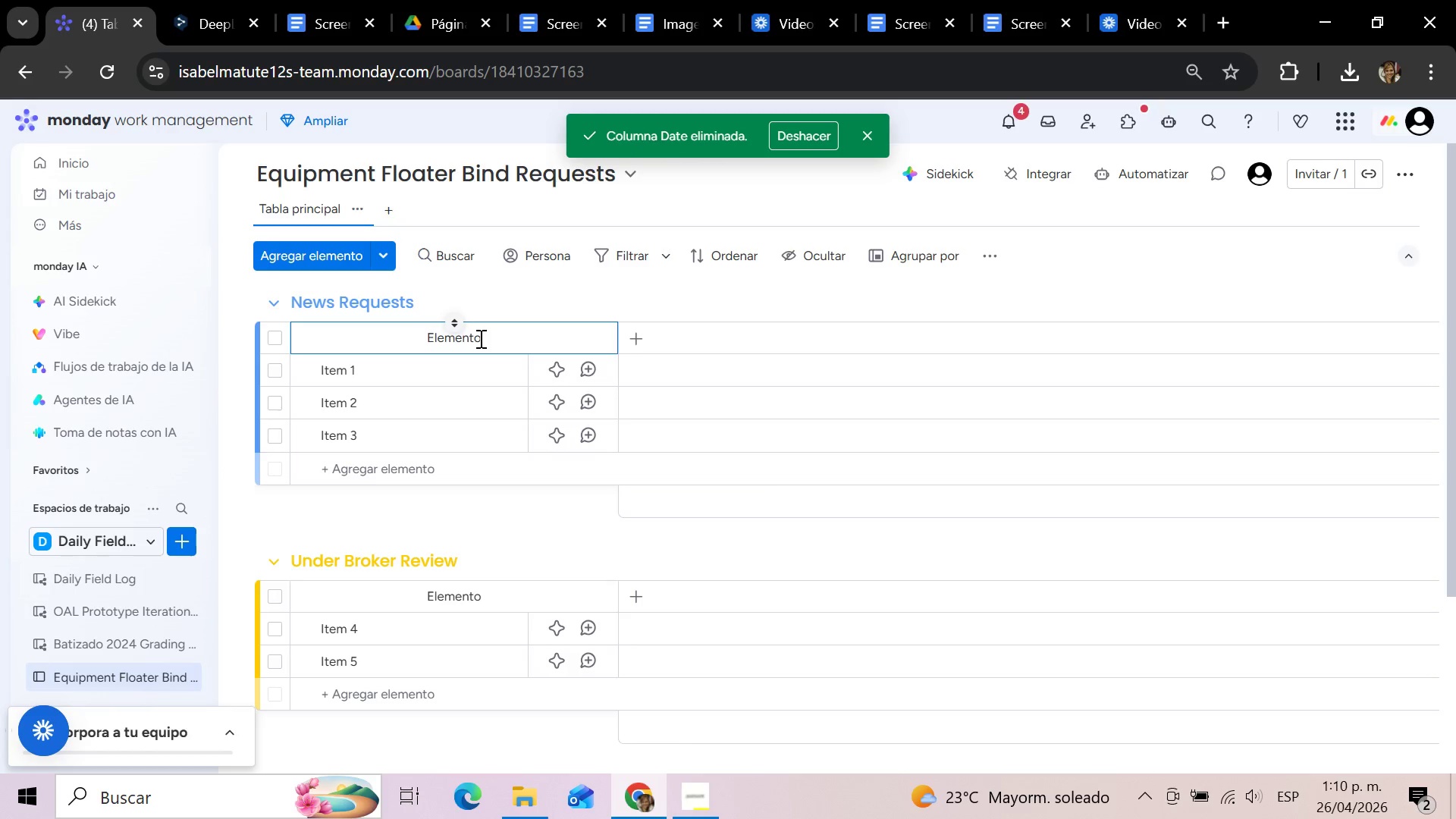 
hold_key(key=Backspace, duration=0.98)
 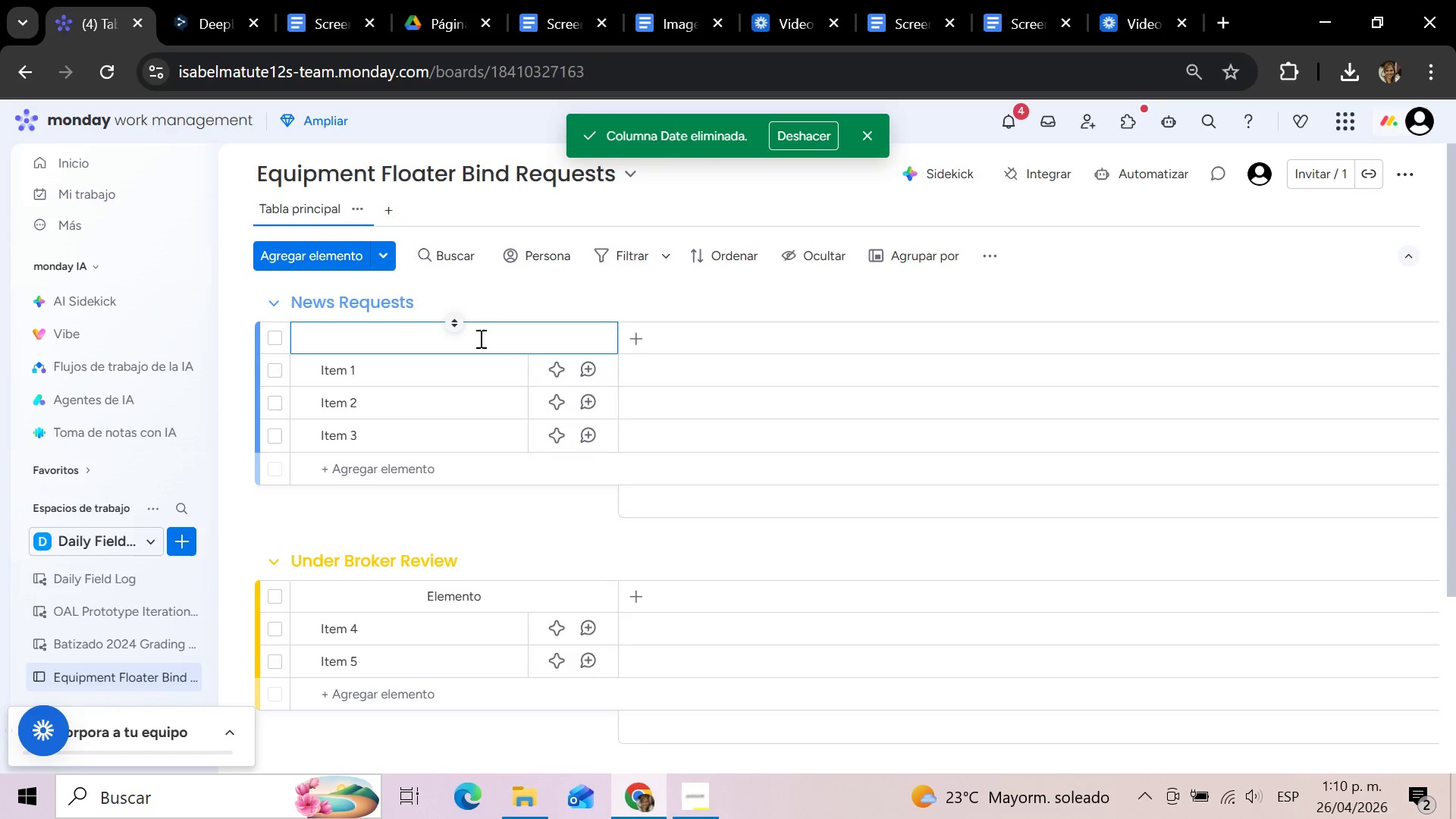 
type(Item Name)
 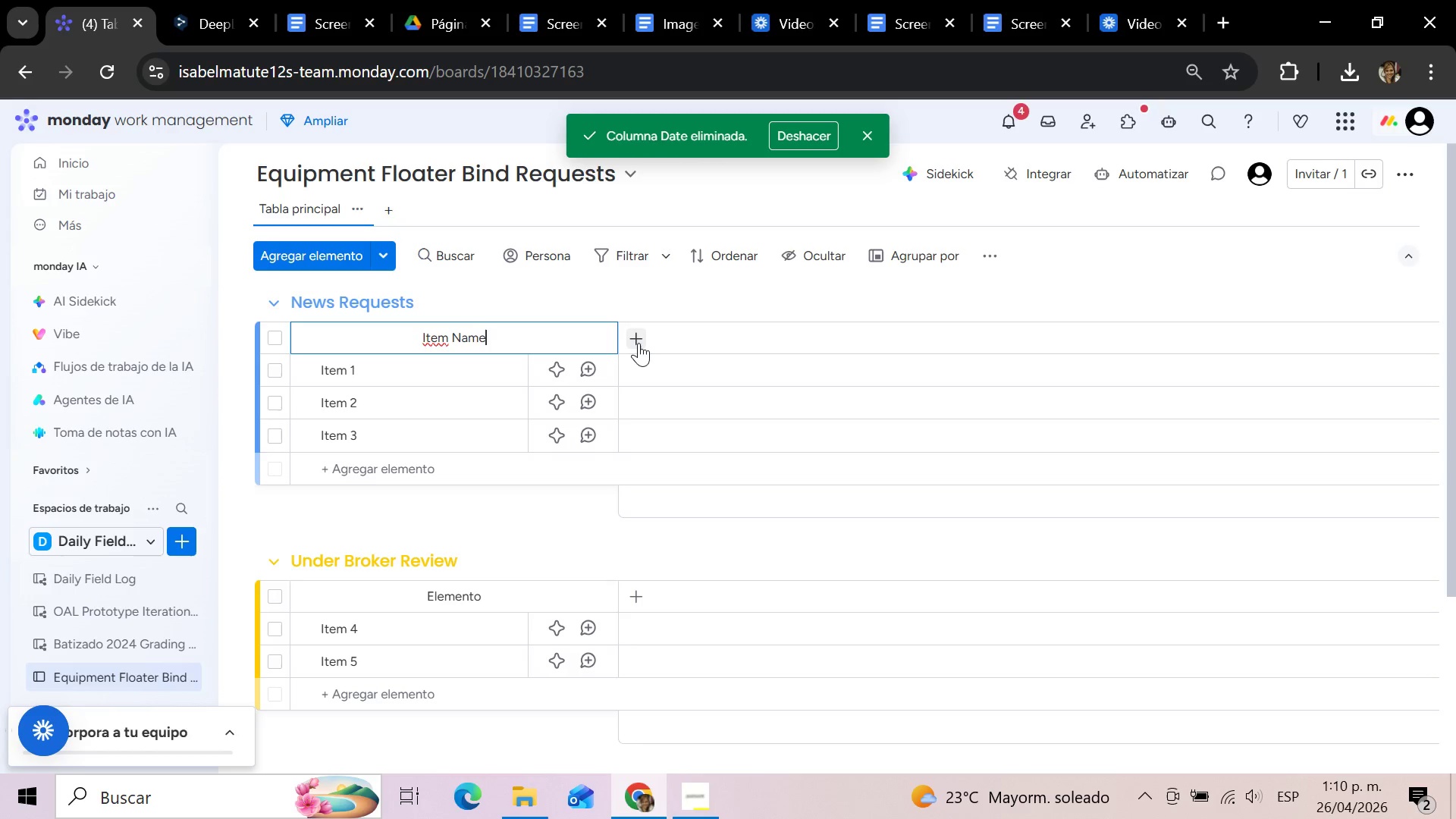 
left_click([639, 343])
 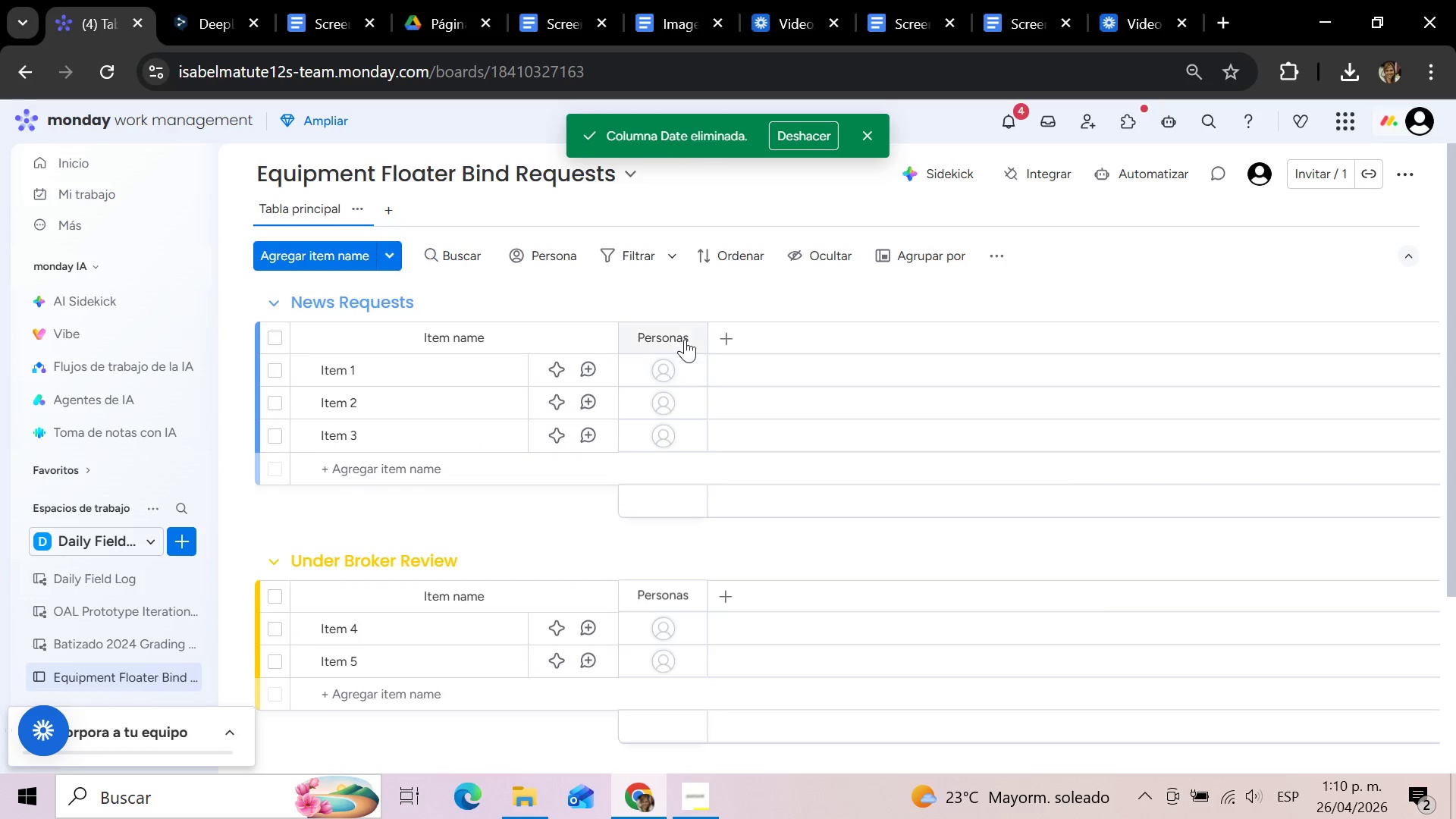 
wait(6.53)
 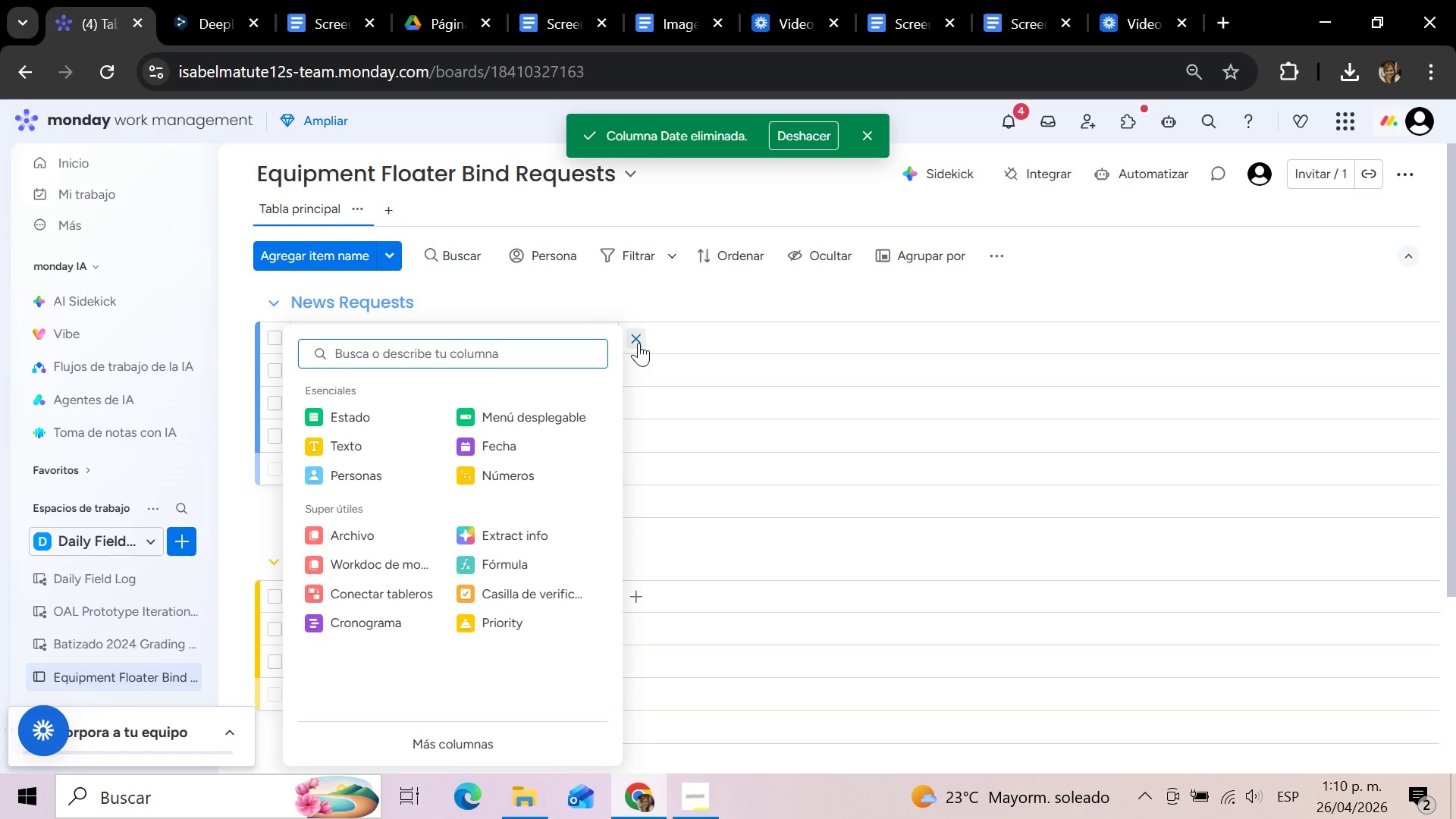 
left_click([665, 341])
 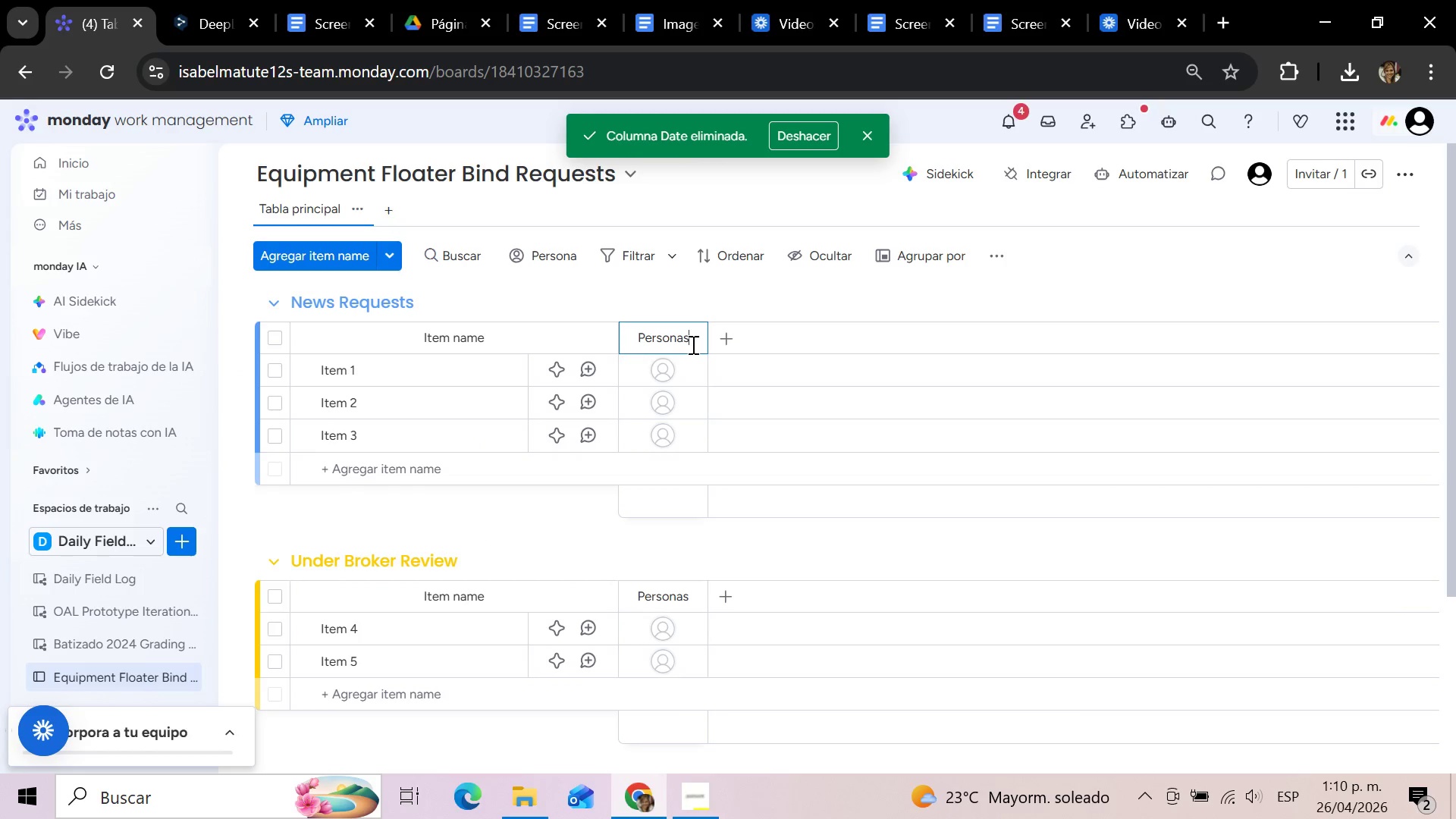 
hold_key(key=Backspace, duration=0.92)
 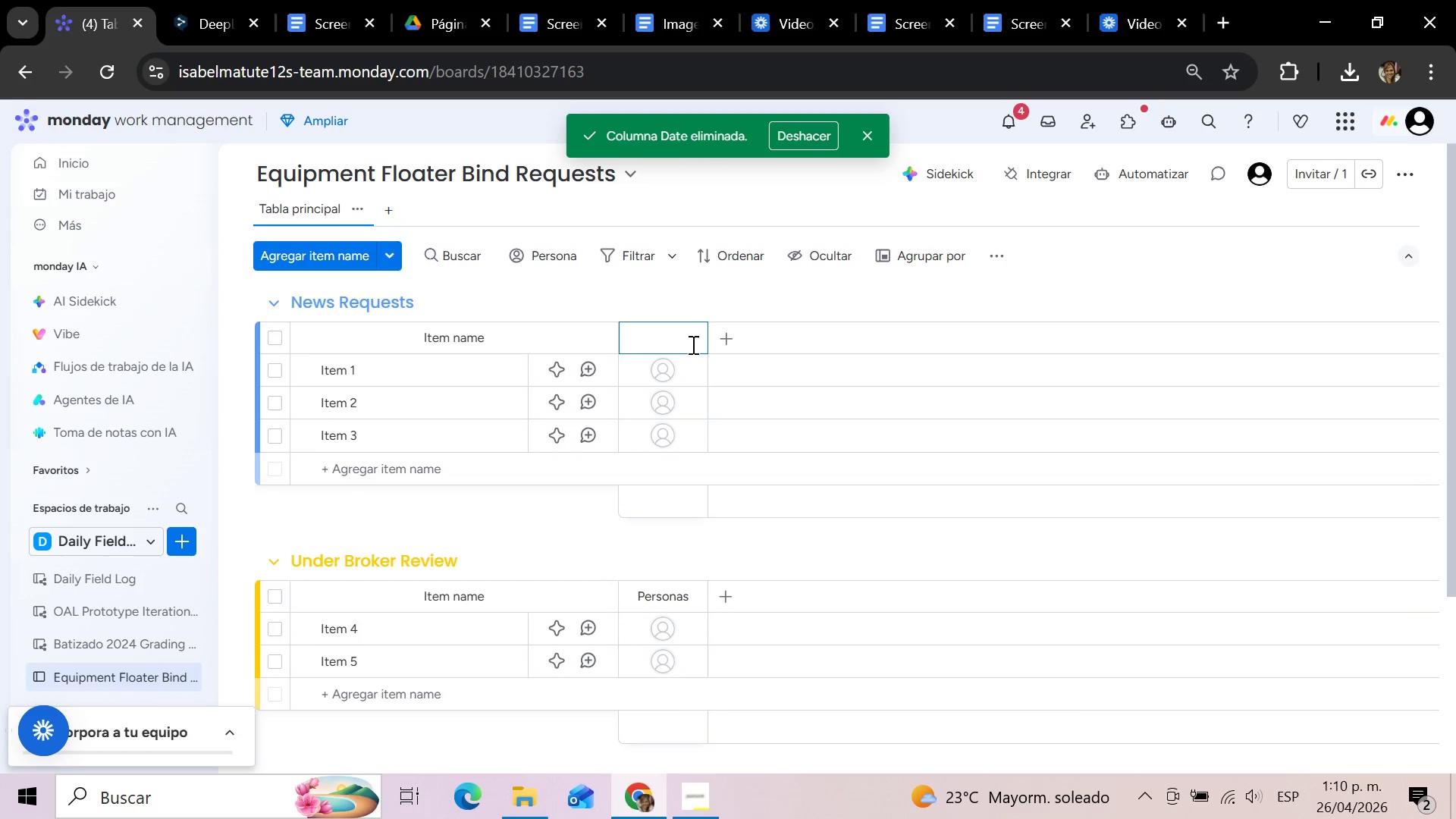 
type(Equipment)
 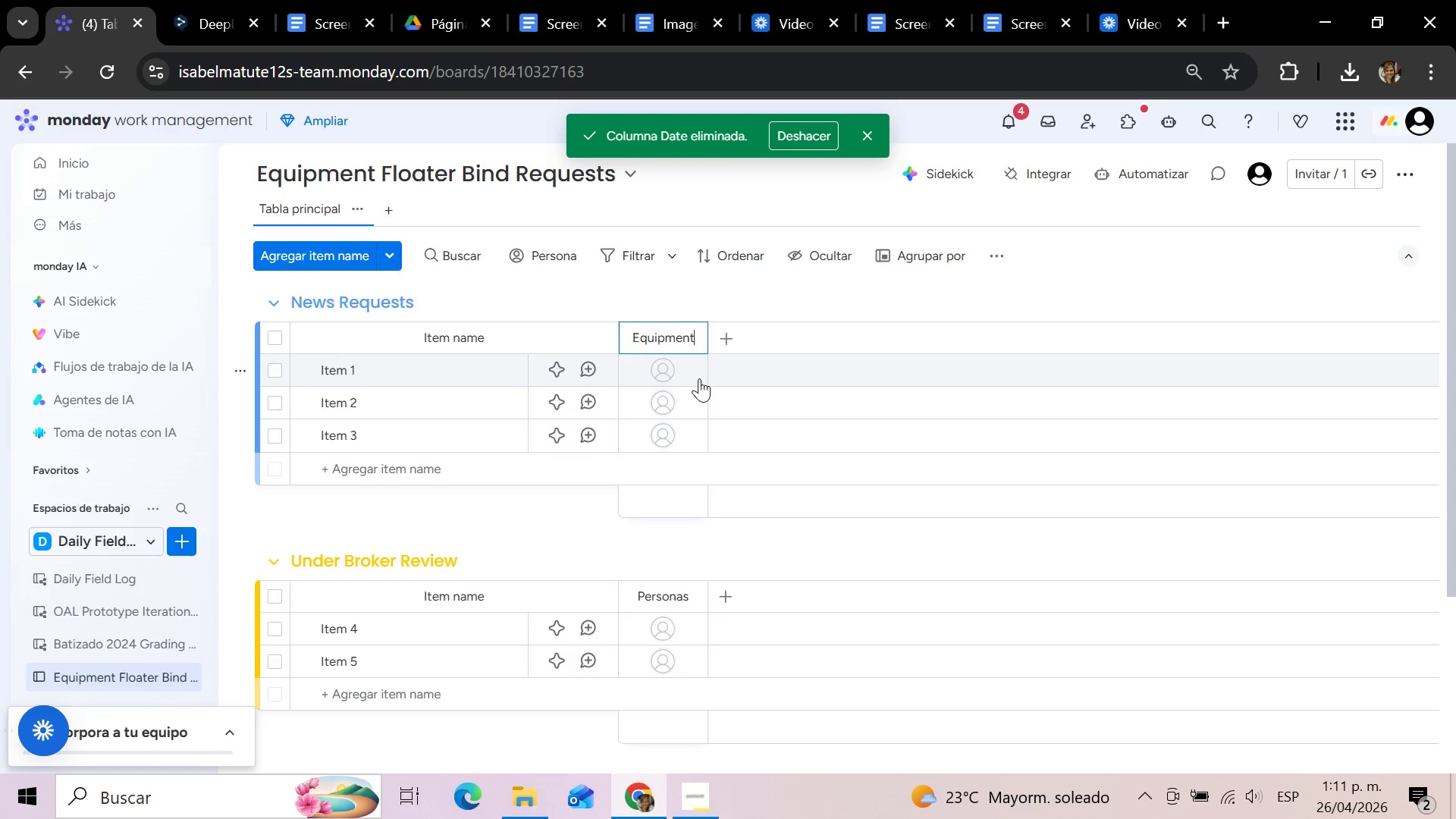 
type( Value)
 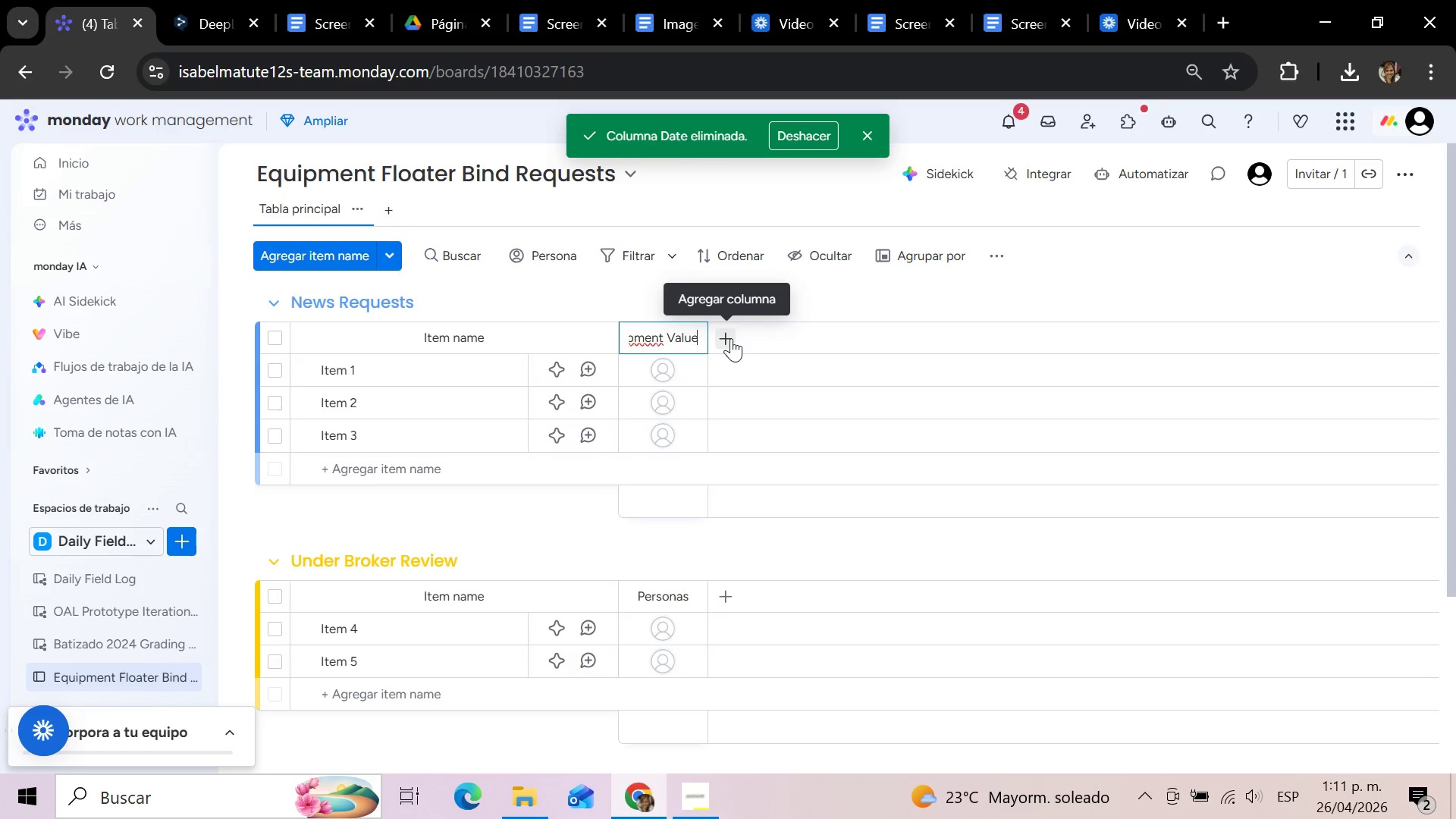 
left_click([731, 338])
 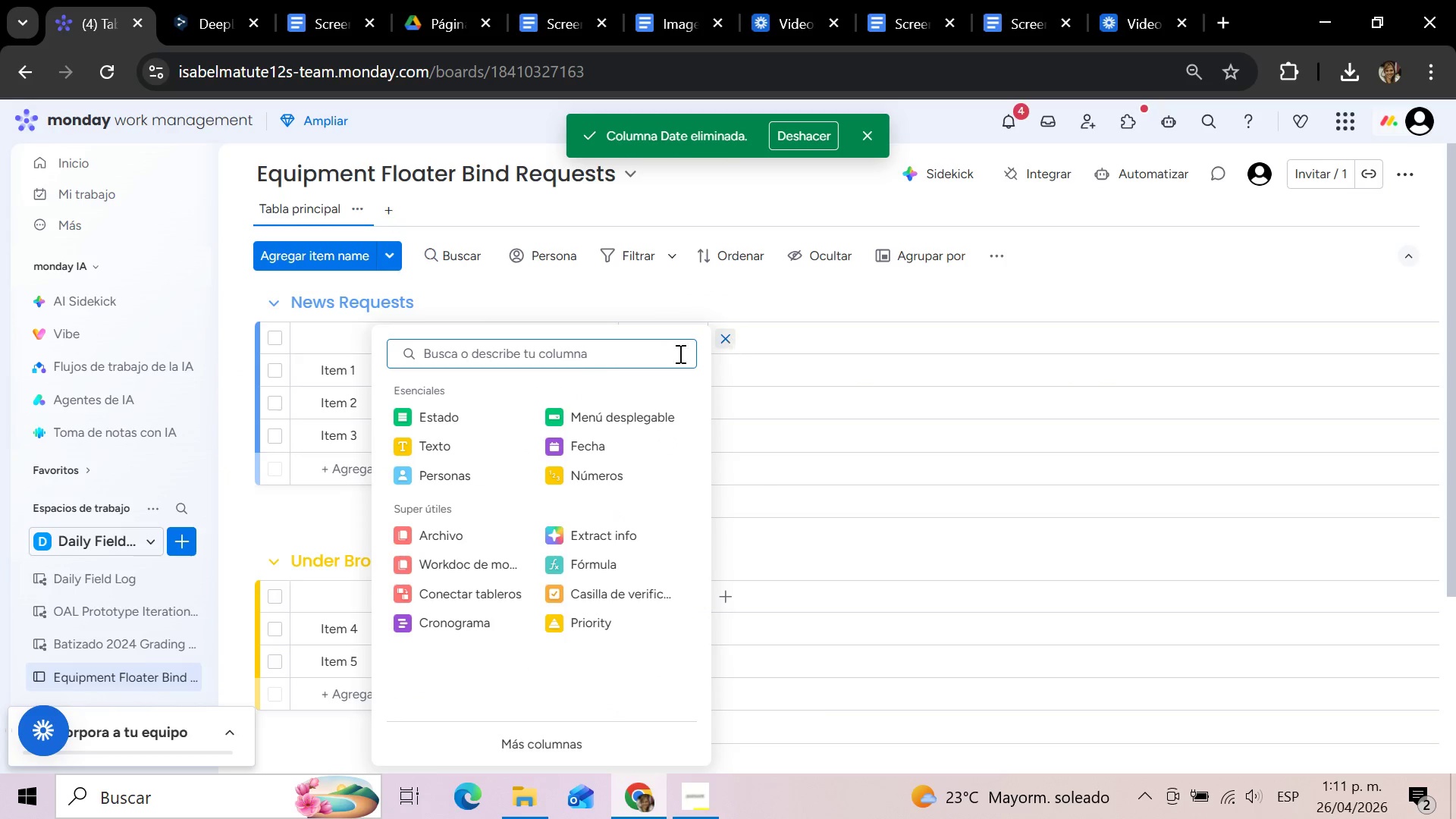 
left_click([457, 411])
 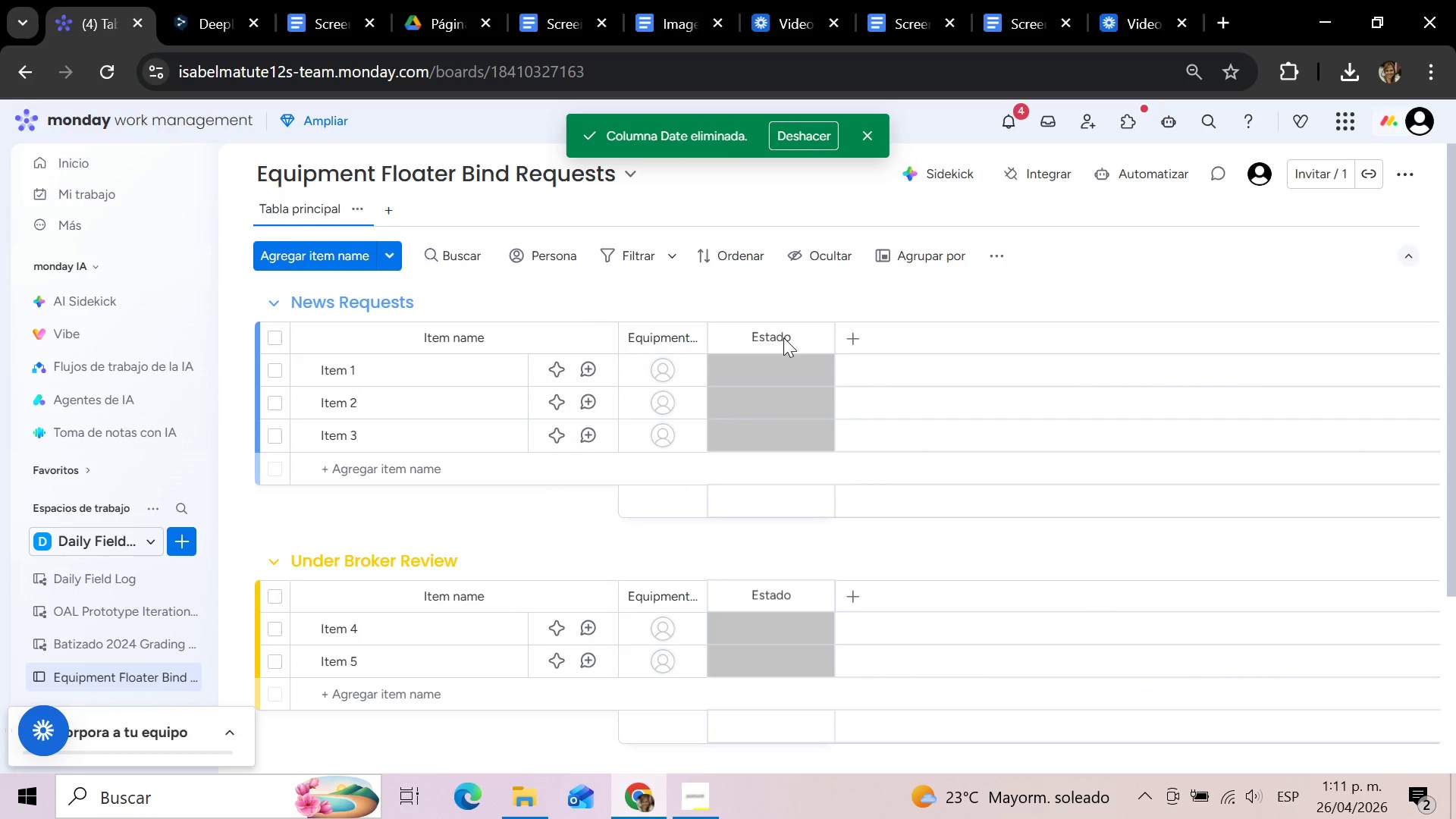 
left_click([787, 338])
 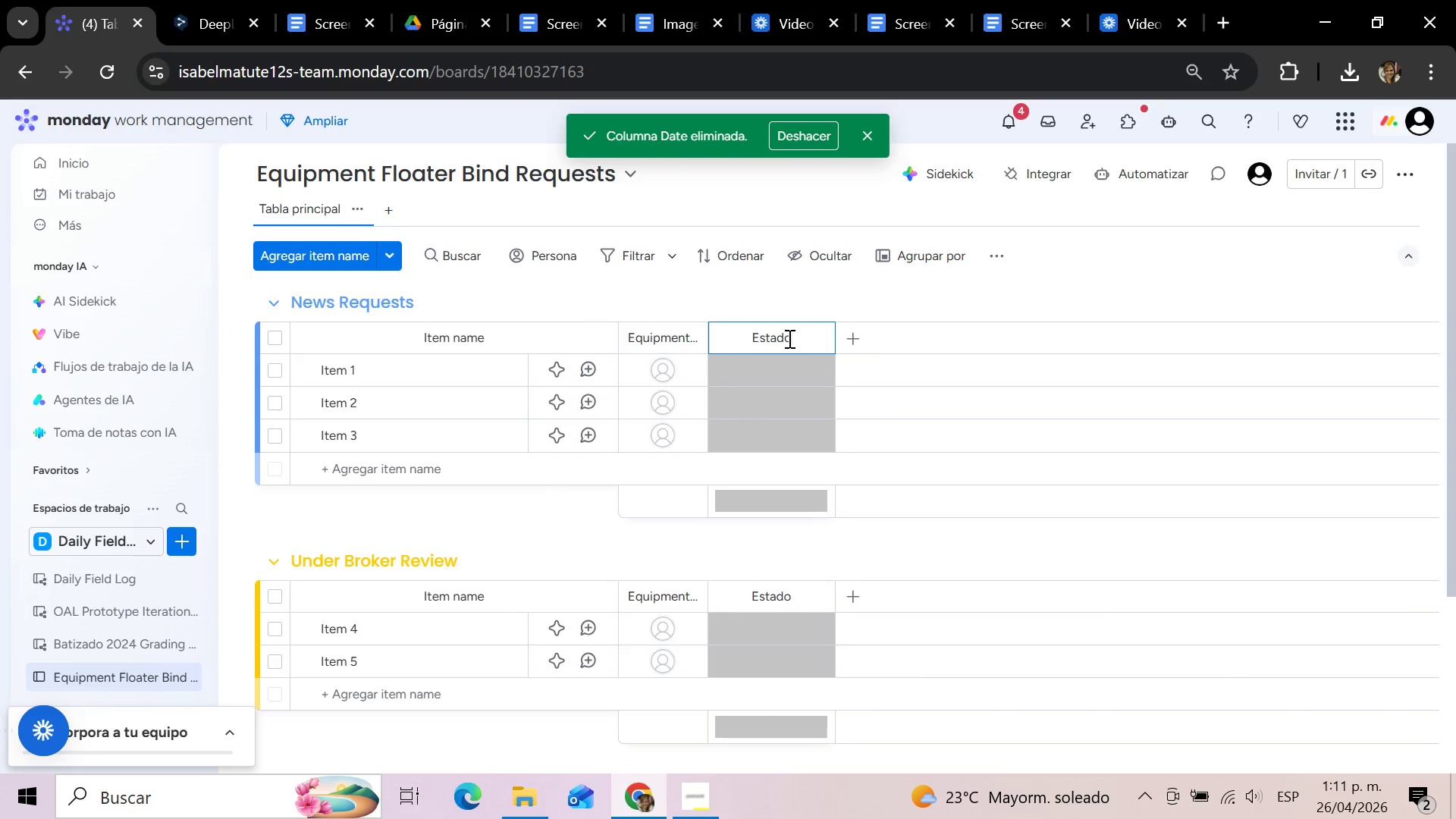 
hold_key(key=Backspace, duration=0.91)
 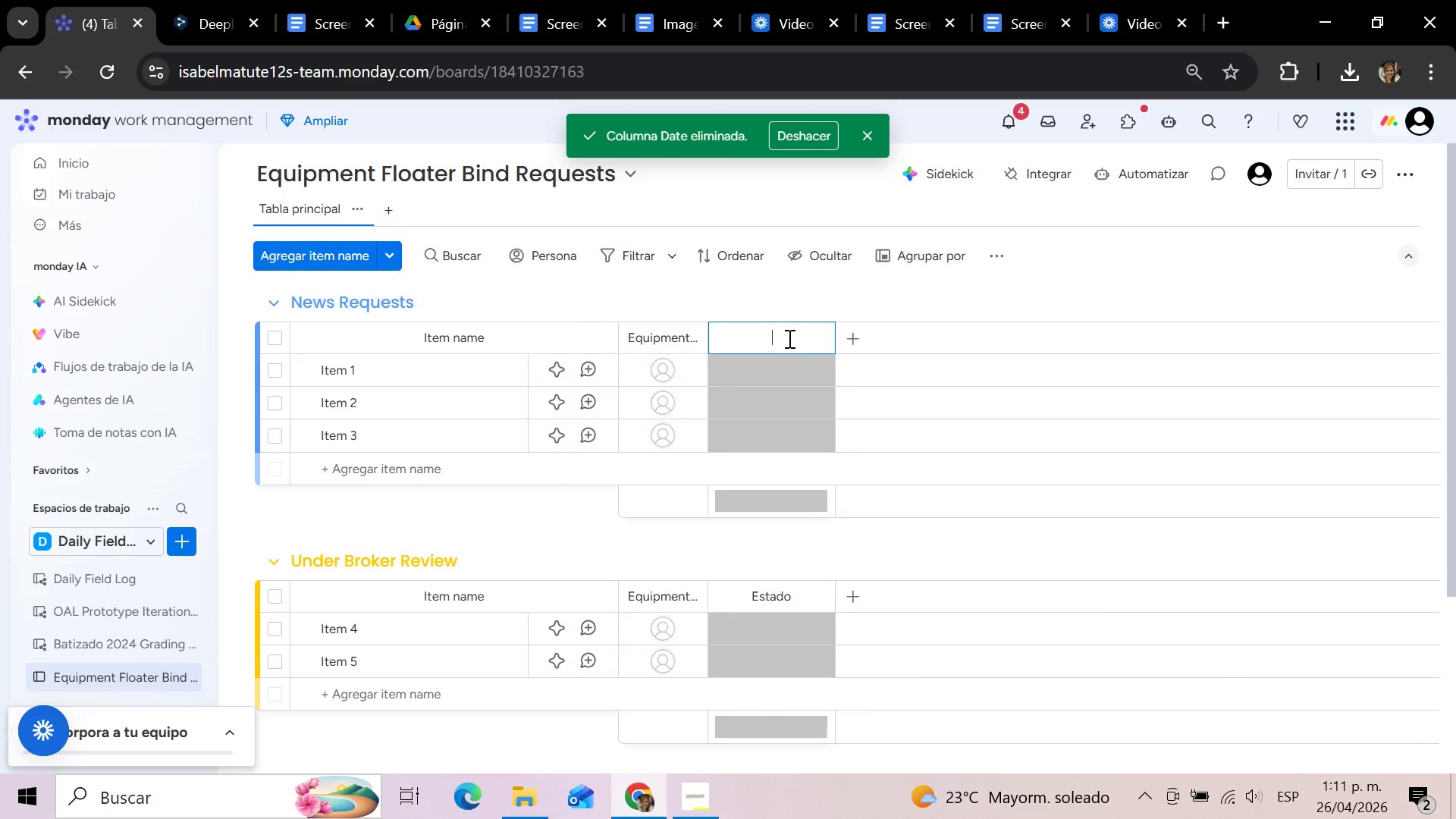 
type(Equipment Category)
 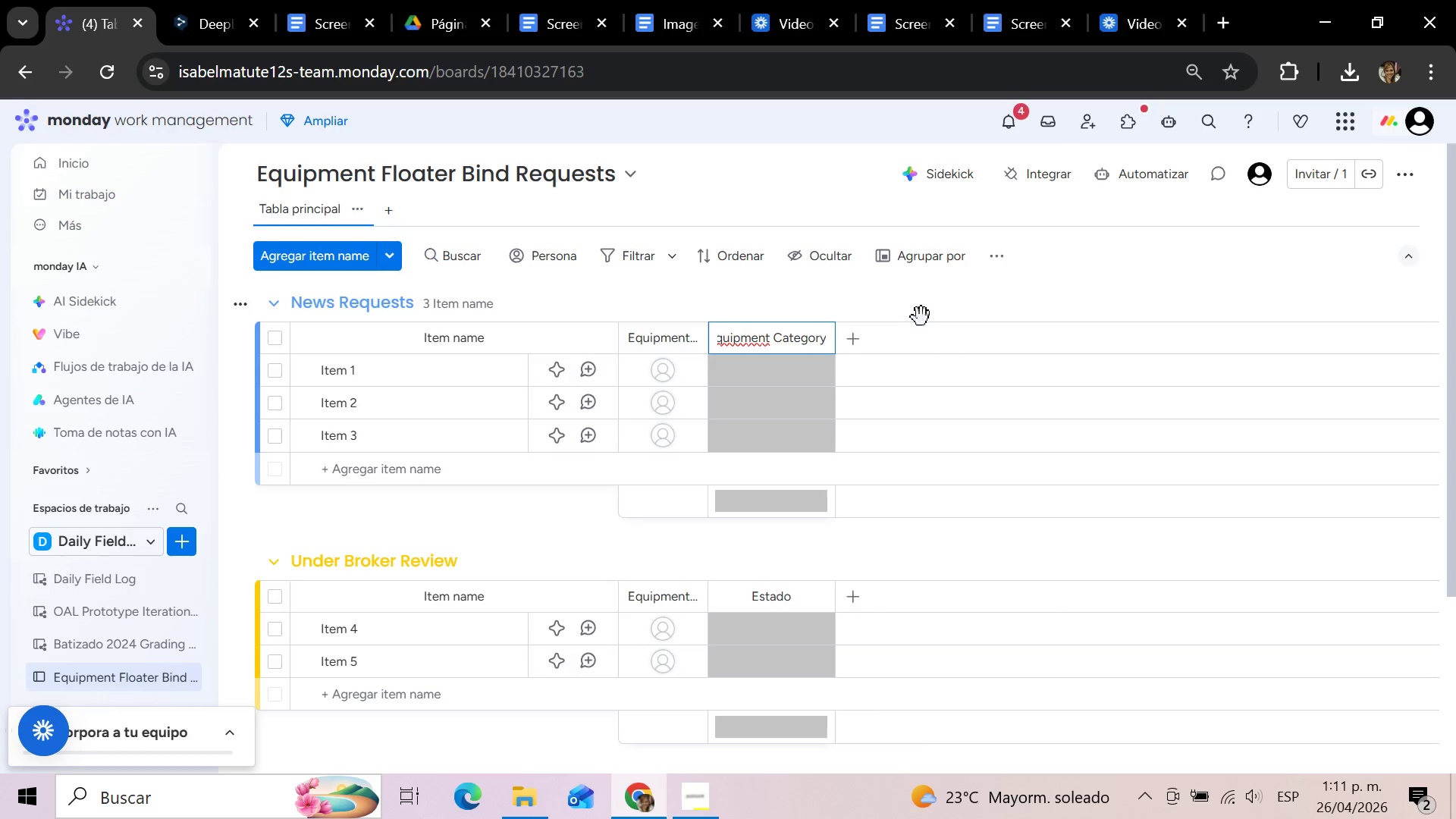 
wait(6.86)
 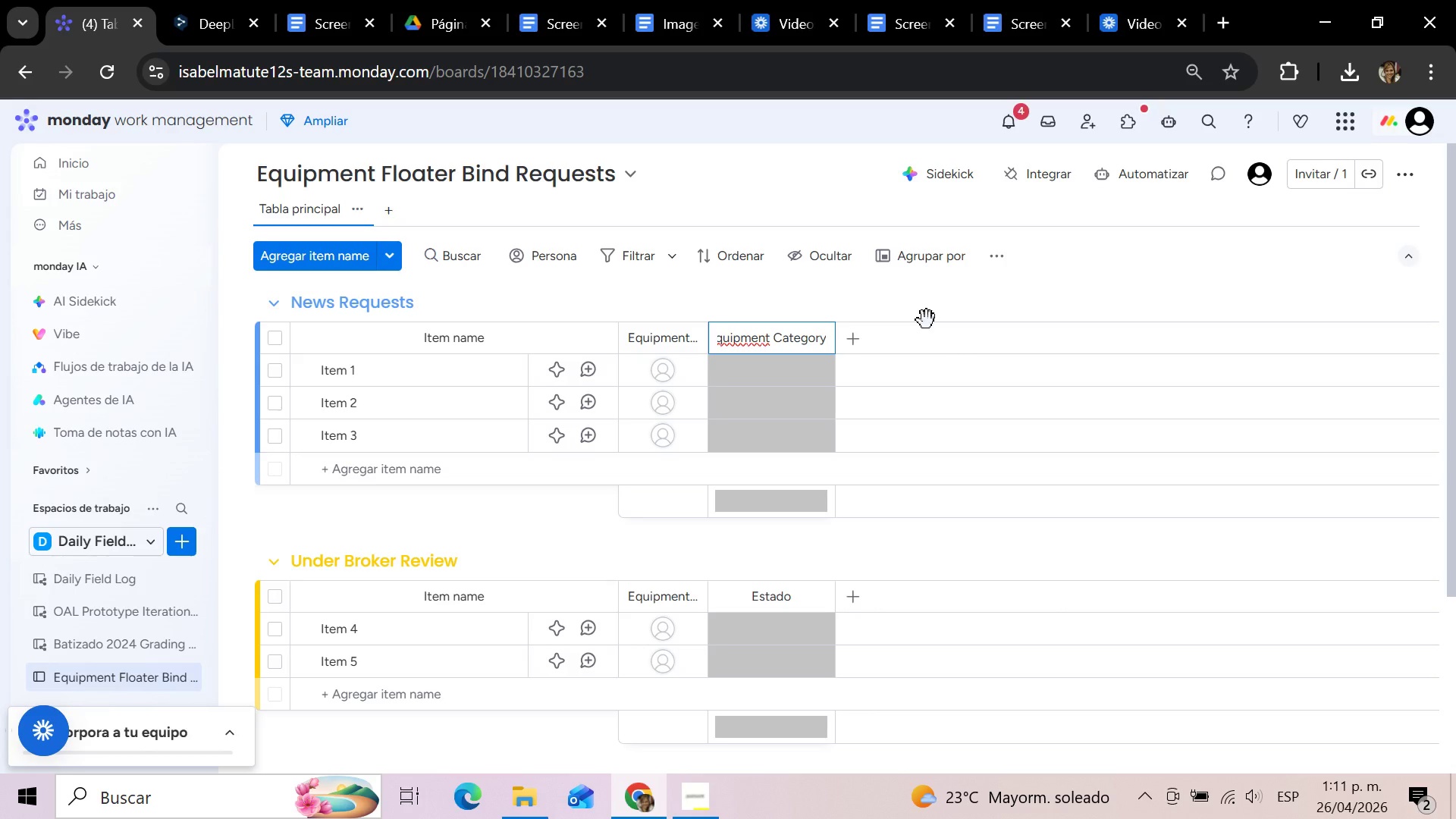 
left_click([855, 337])
 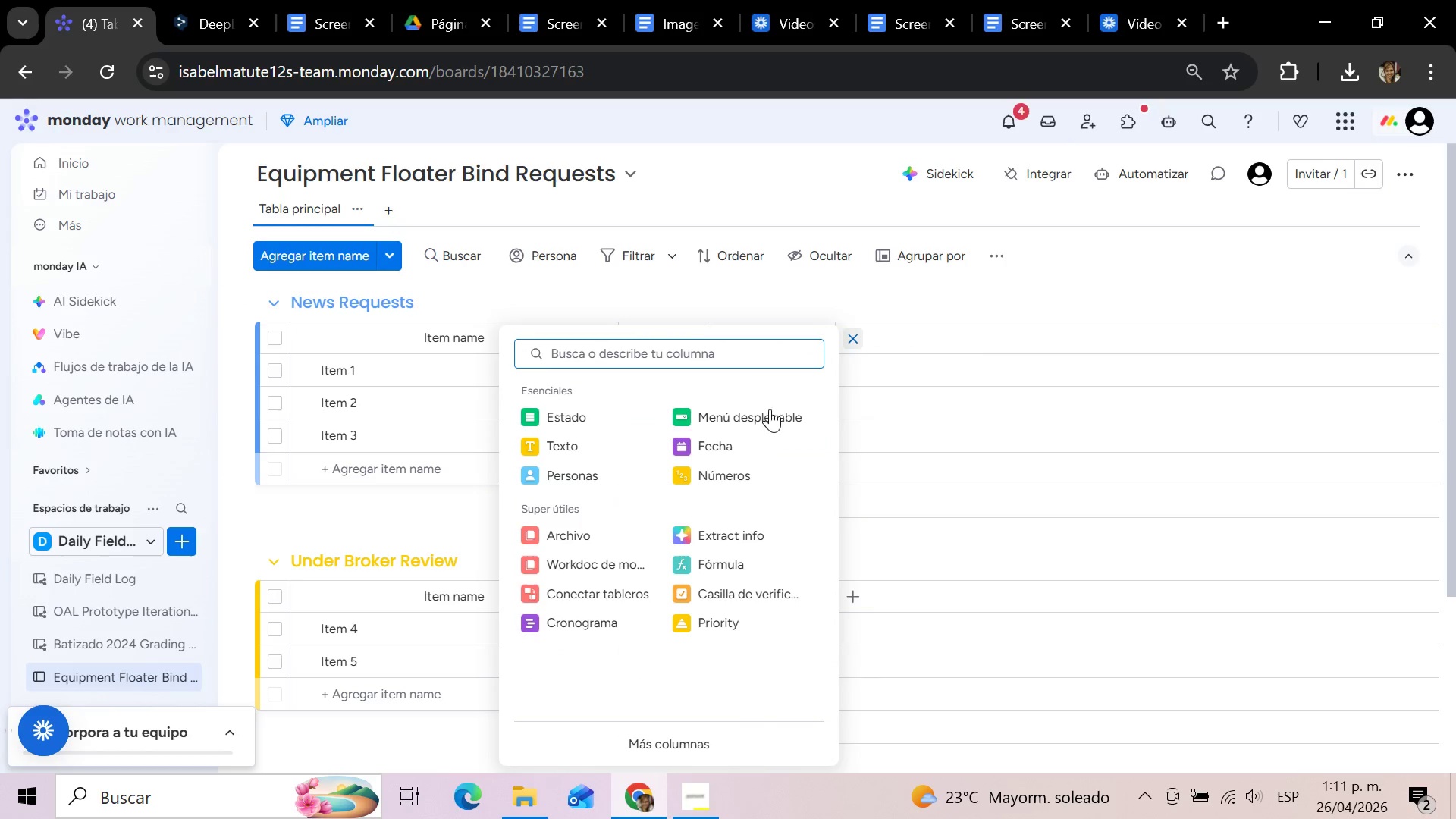 
left_click([732, 440])
 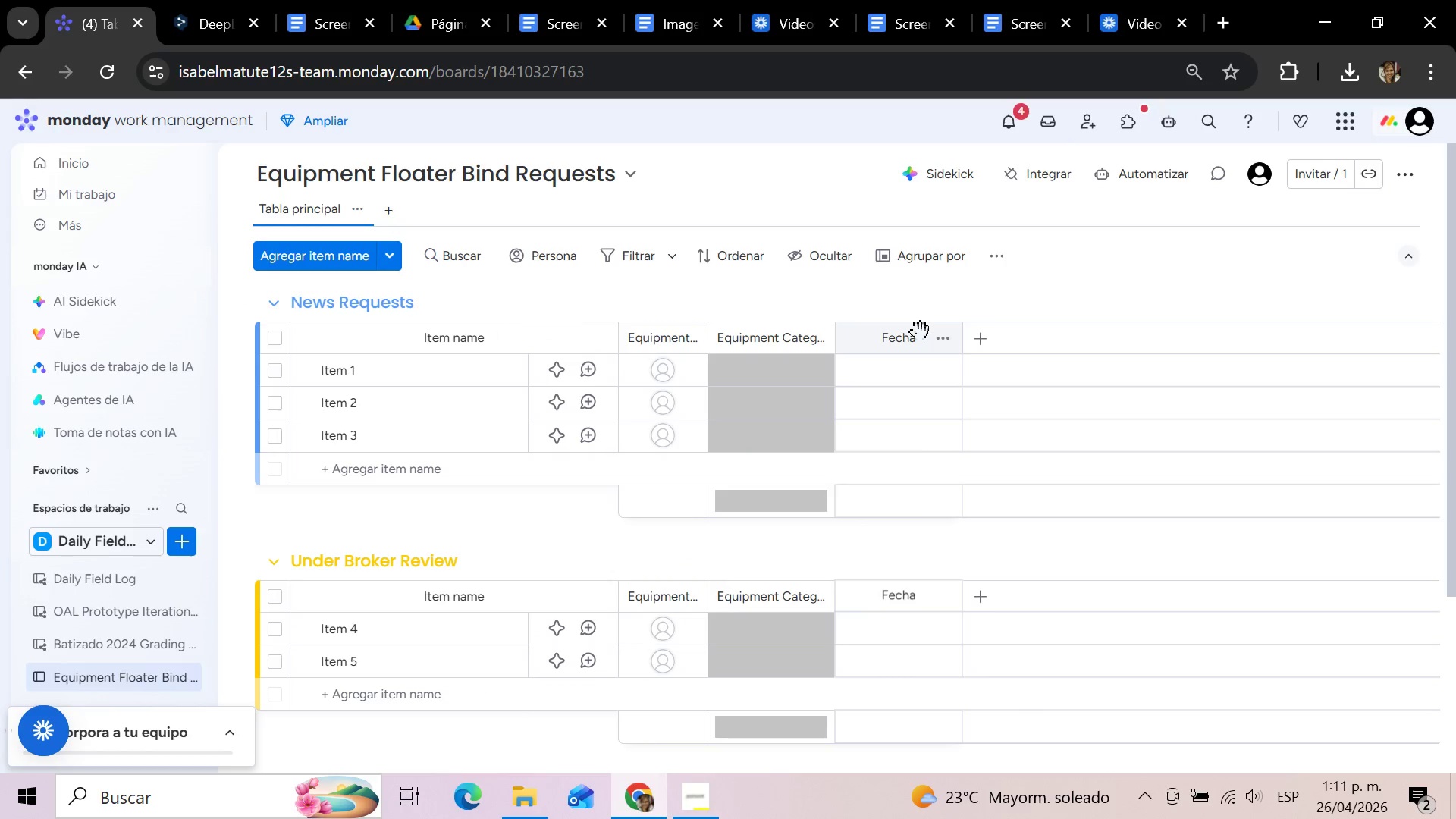 
left_click([915, 340])
 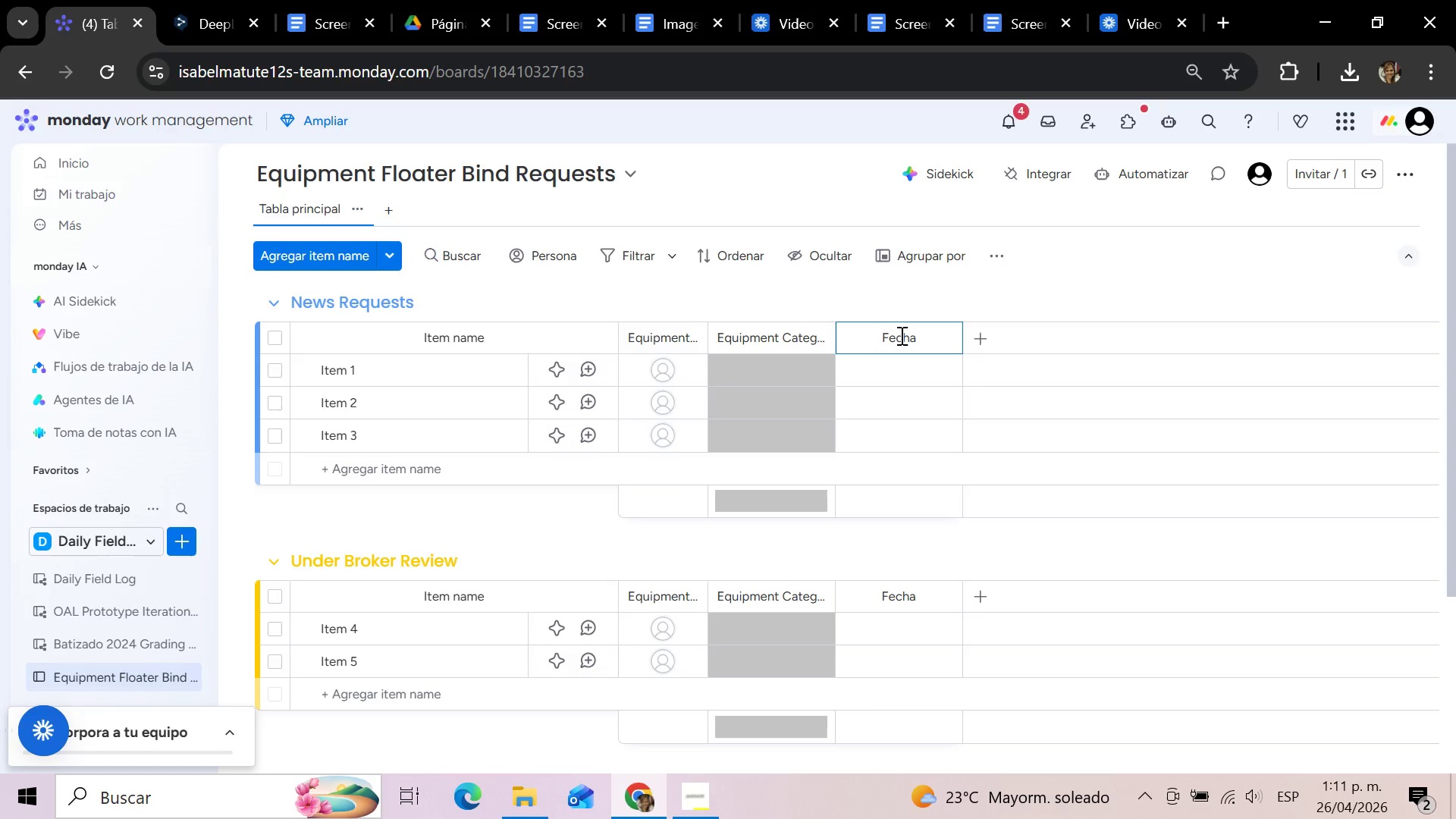 
hold_key(key=Backspace, duration=0.84)
 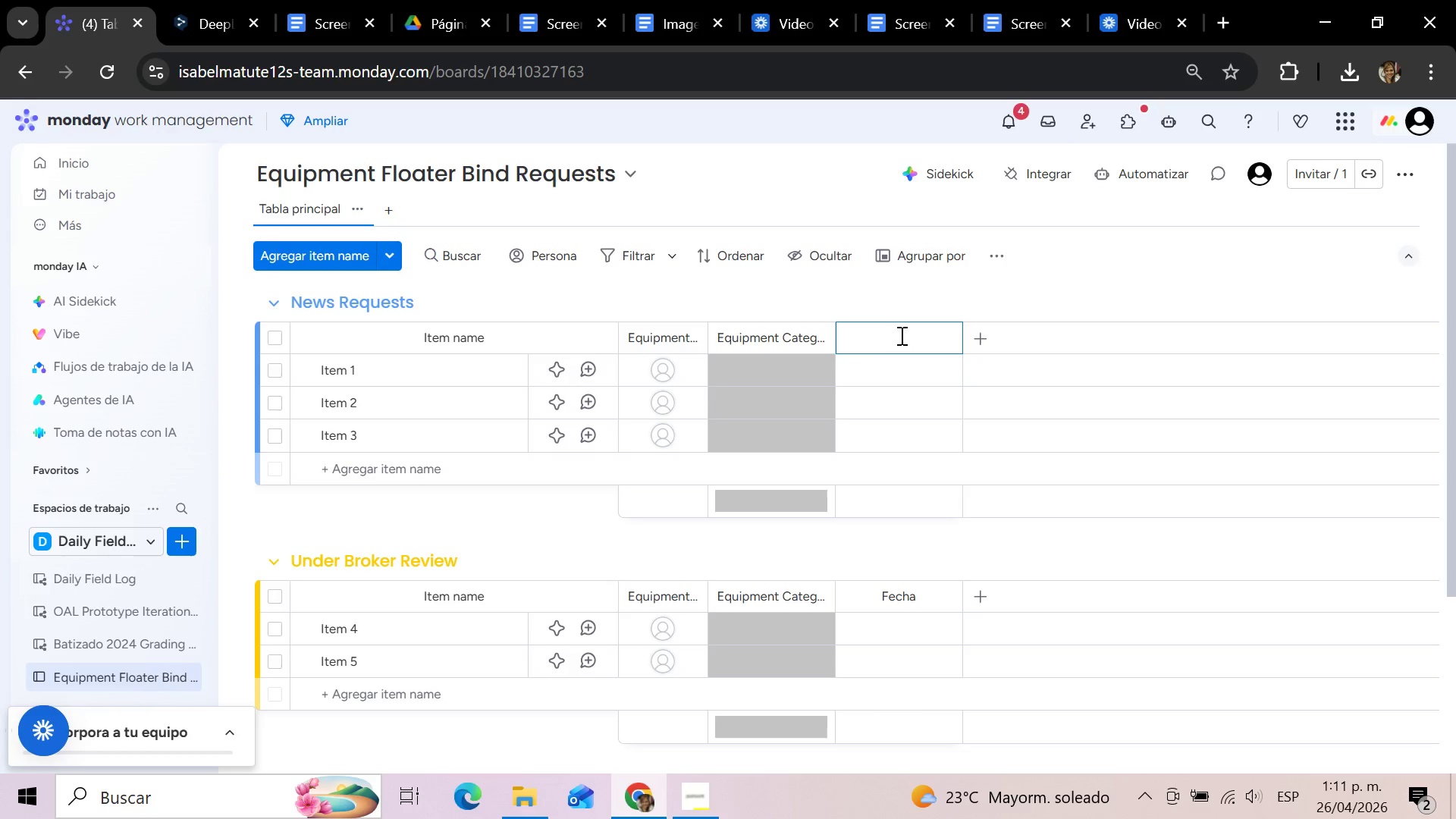 
type(Date Submitted)
 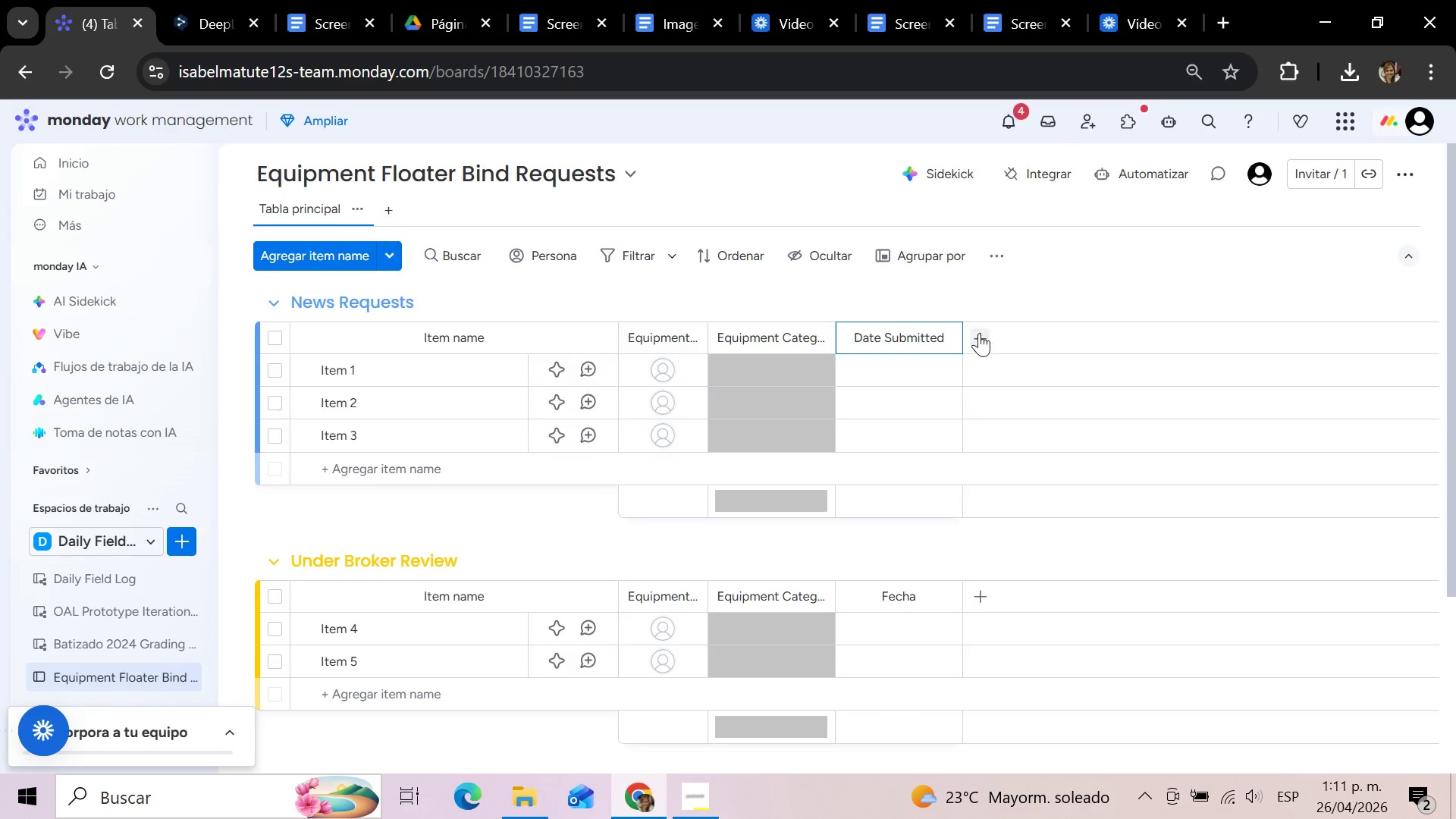 
left_click([986, 337])
 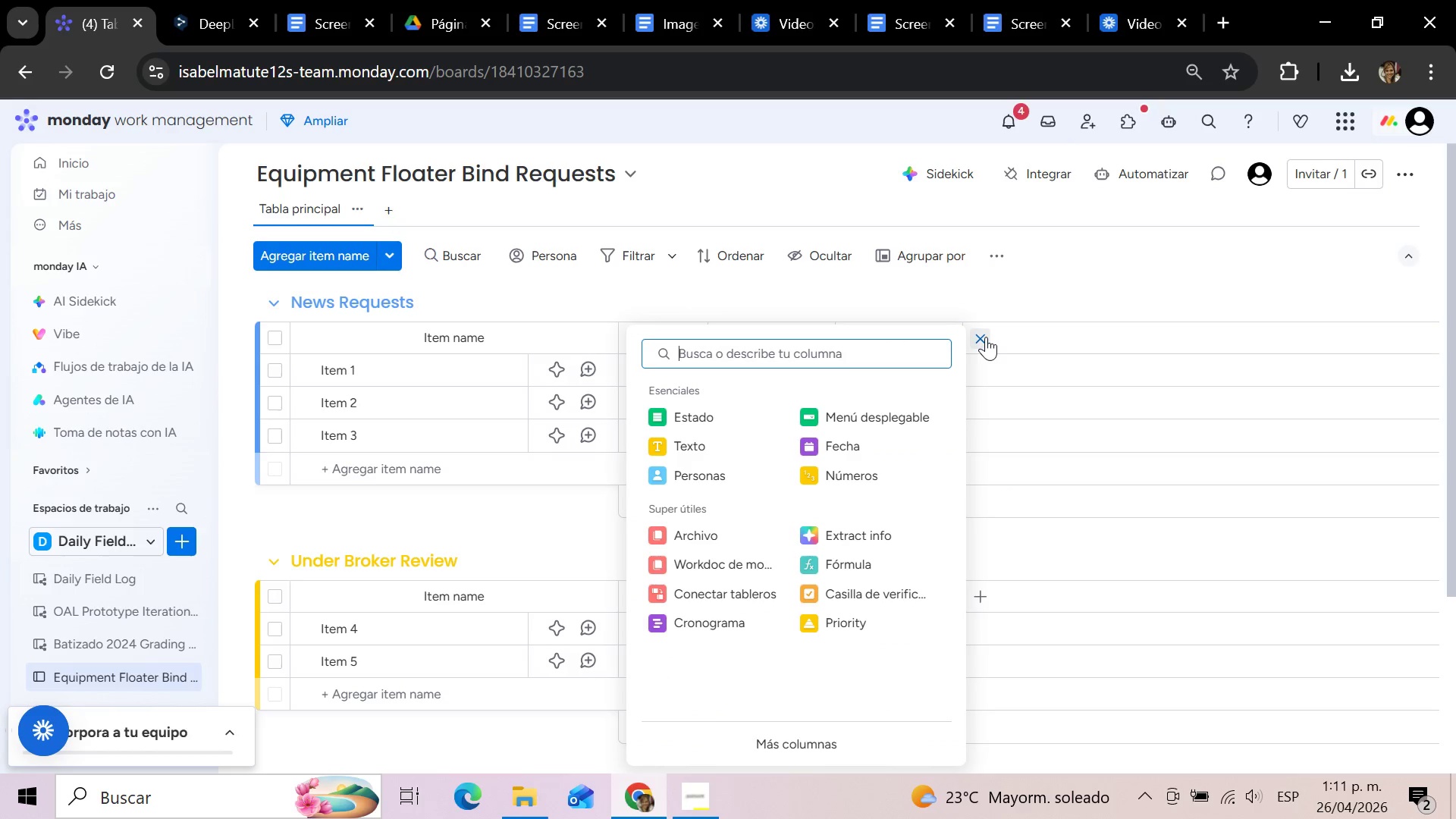 
wait(6.81)
 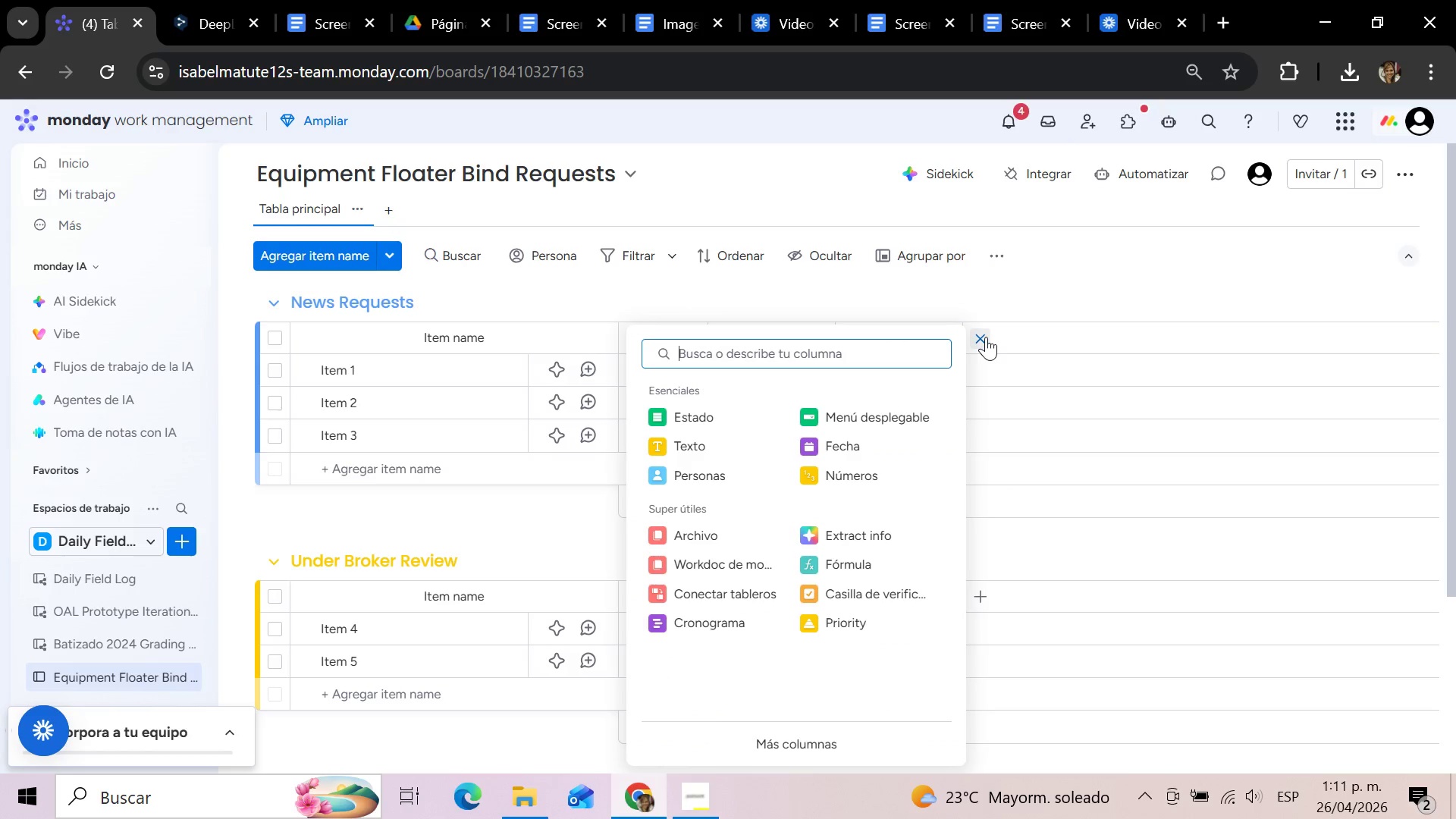 
left_click([714, 421])
 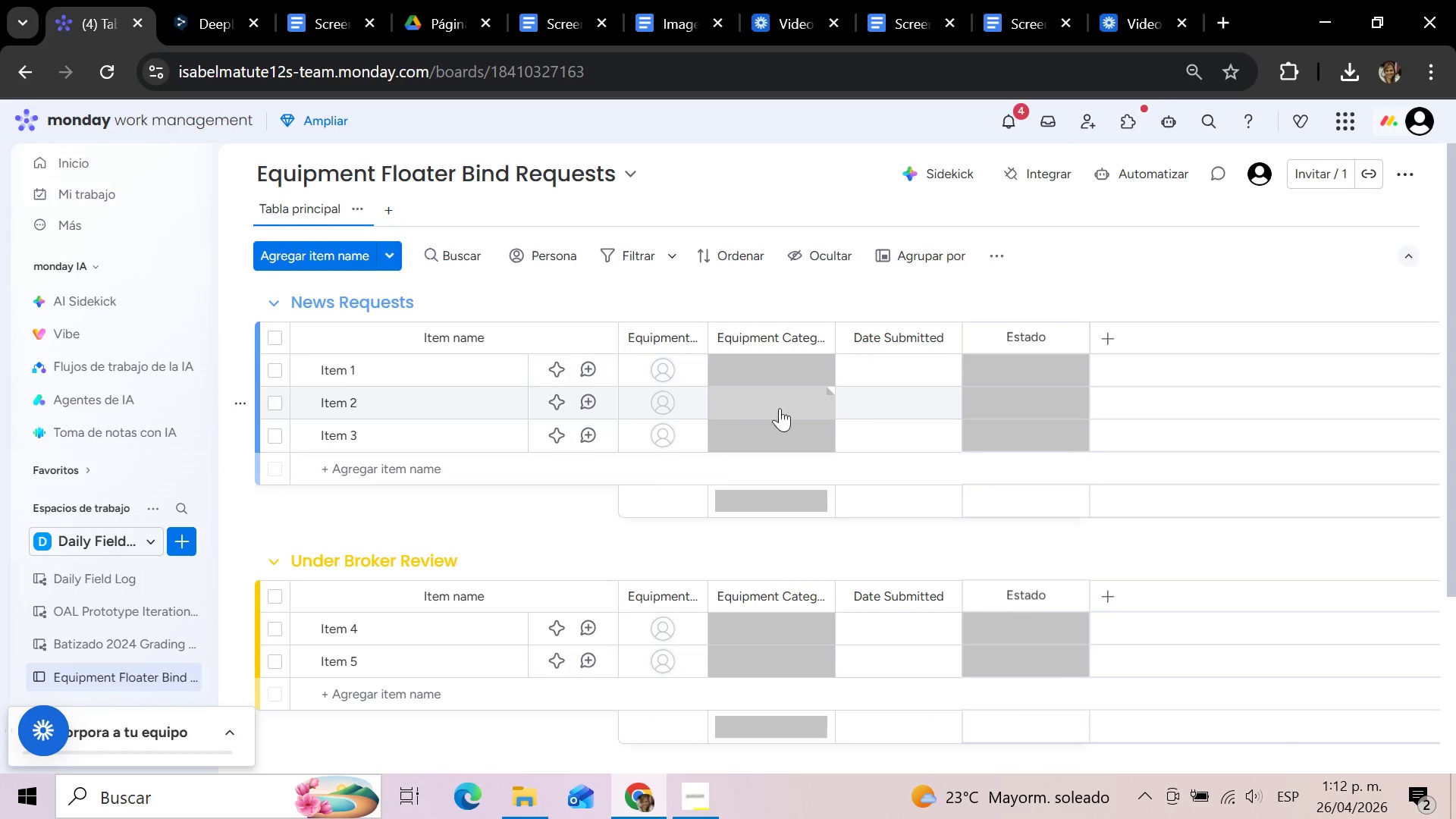 
mouse_move([929, 334])
 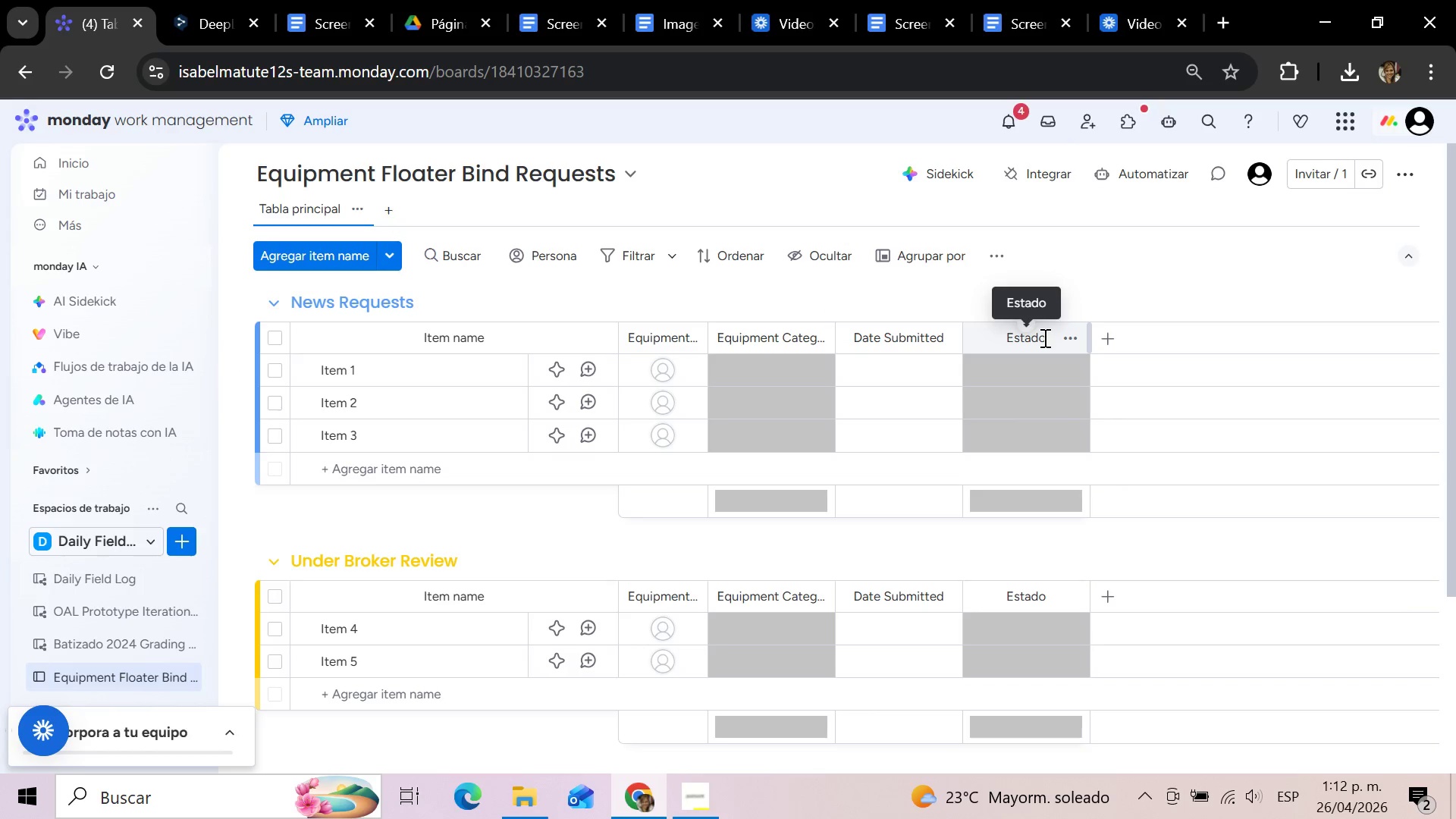 
left_click([1045, 337])
 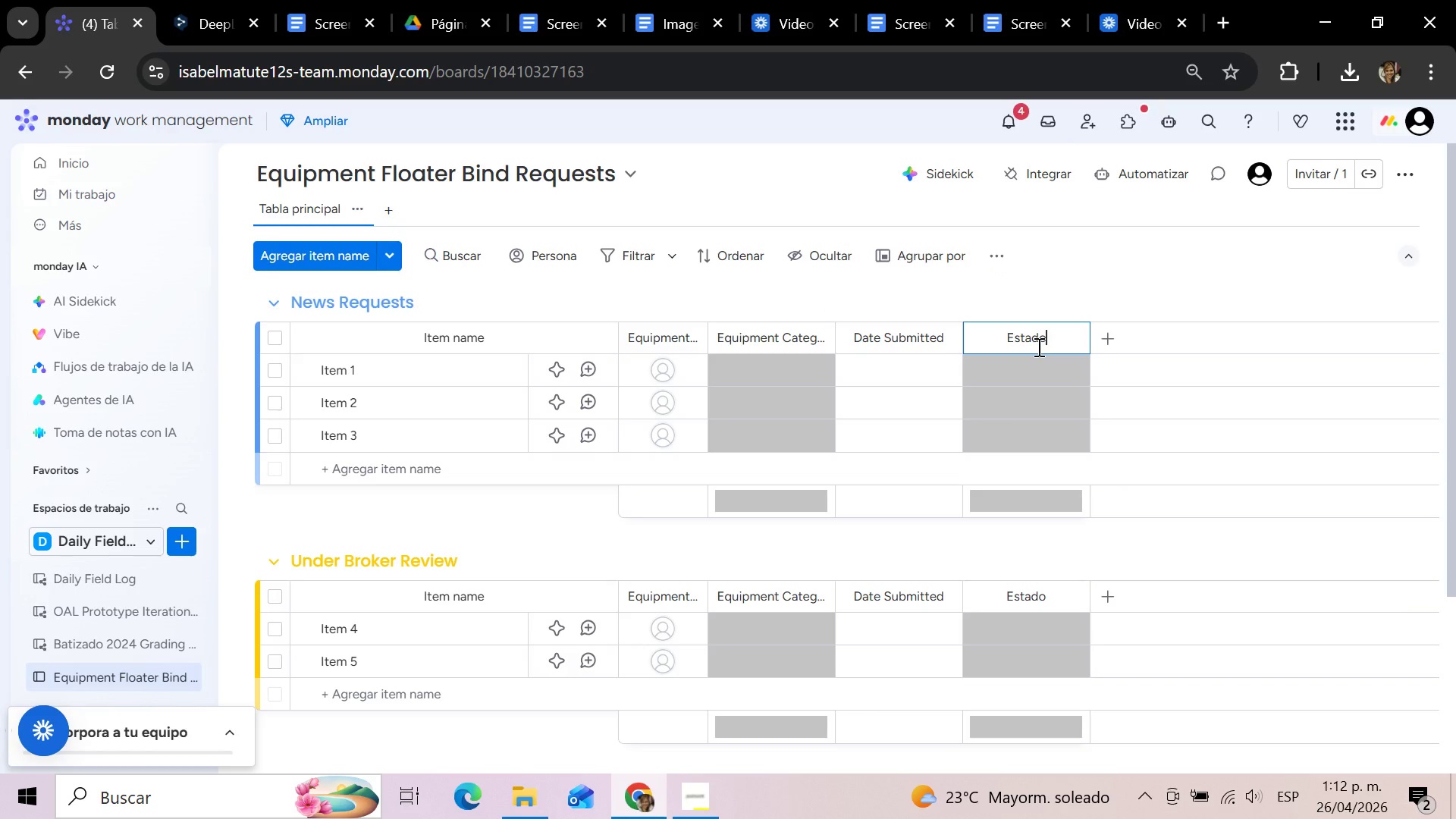 
hold_key(key=Backspace, duration=0.83)
 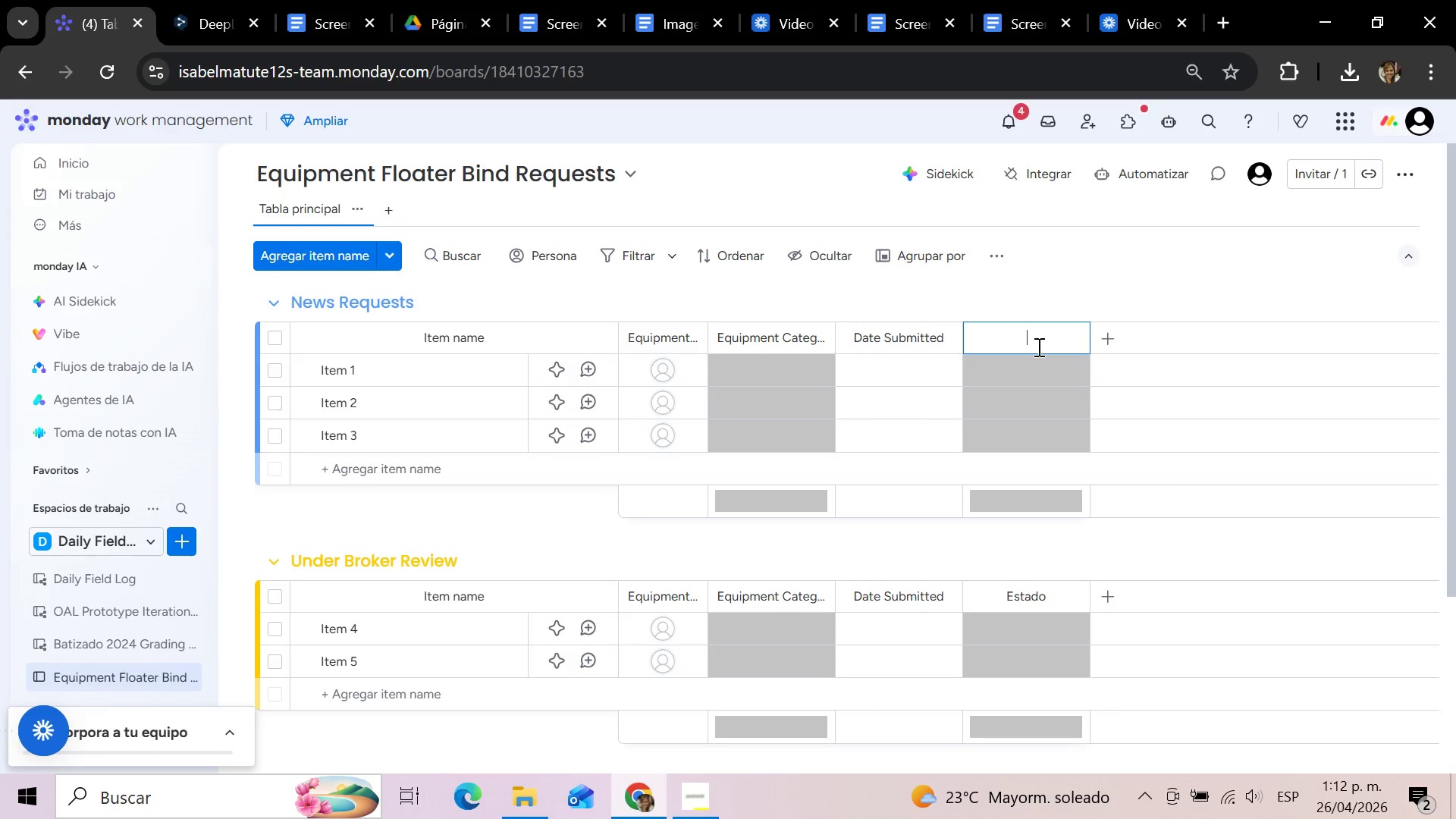 
wait(5.52)
 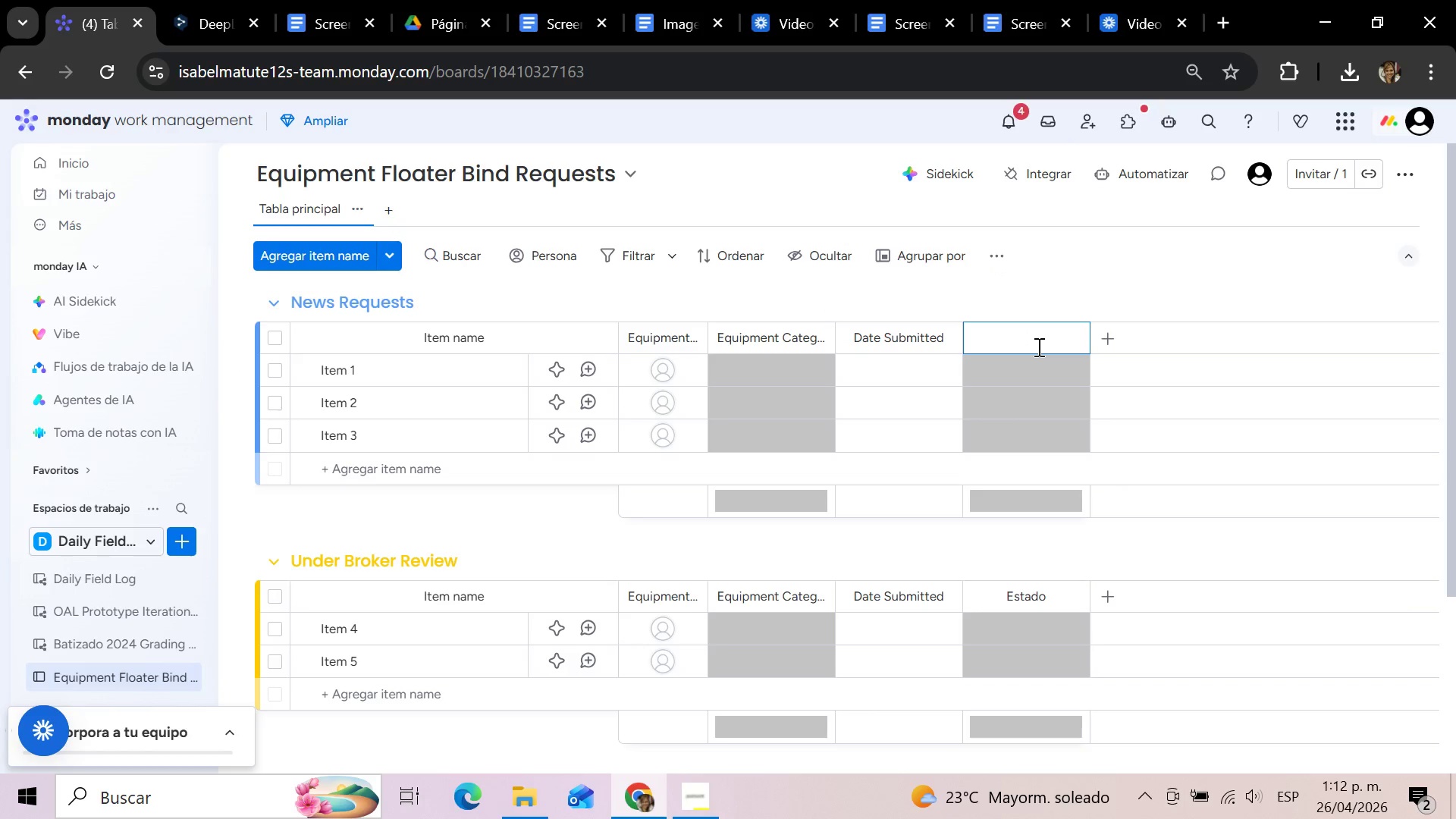 
type(Risk Level)
 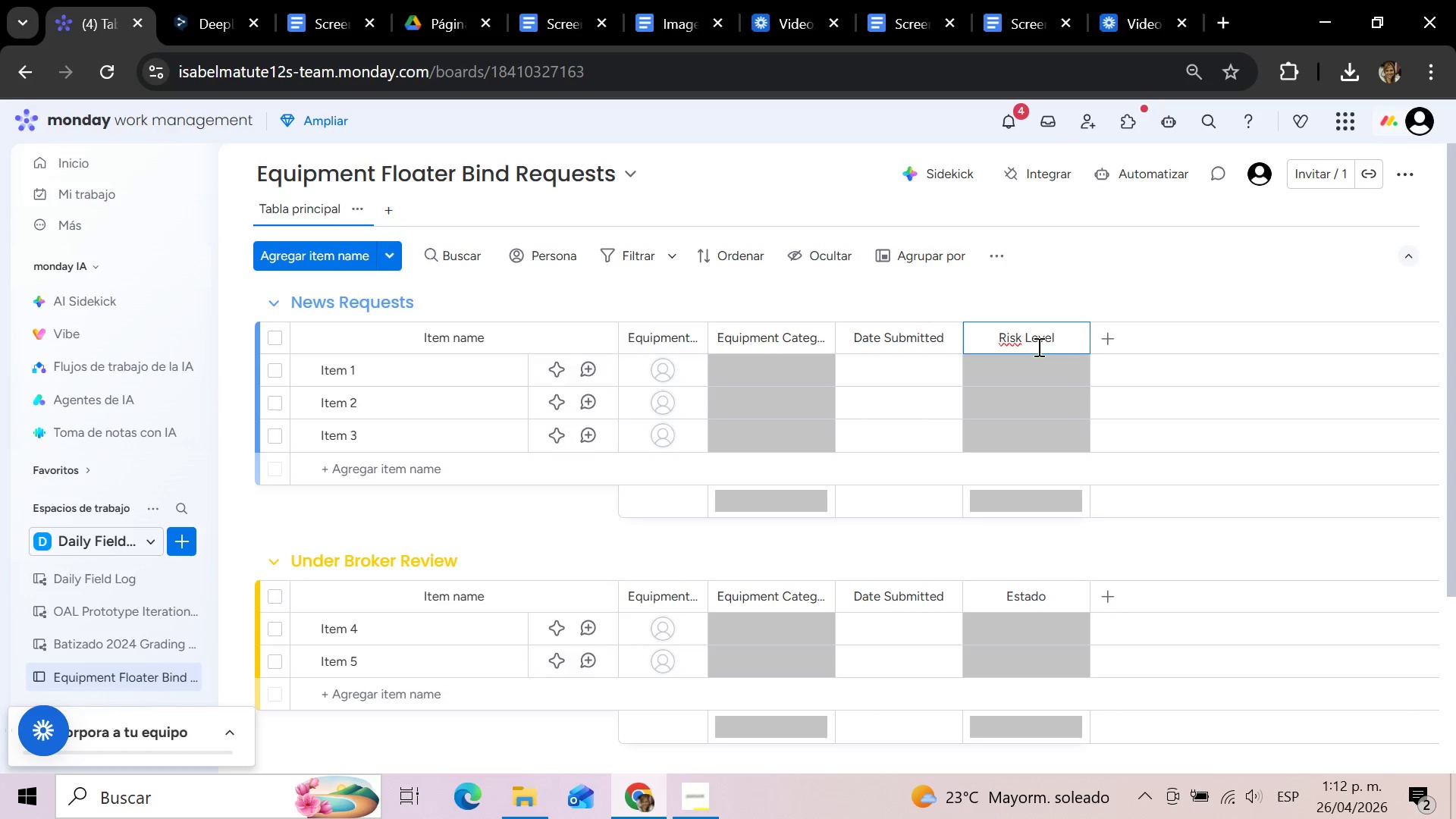 
left_click([1109, 334])
 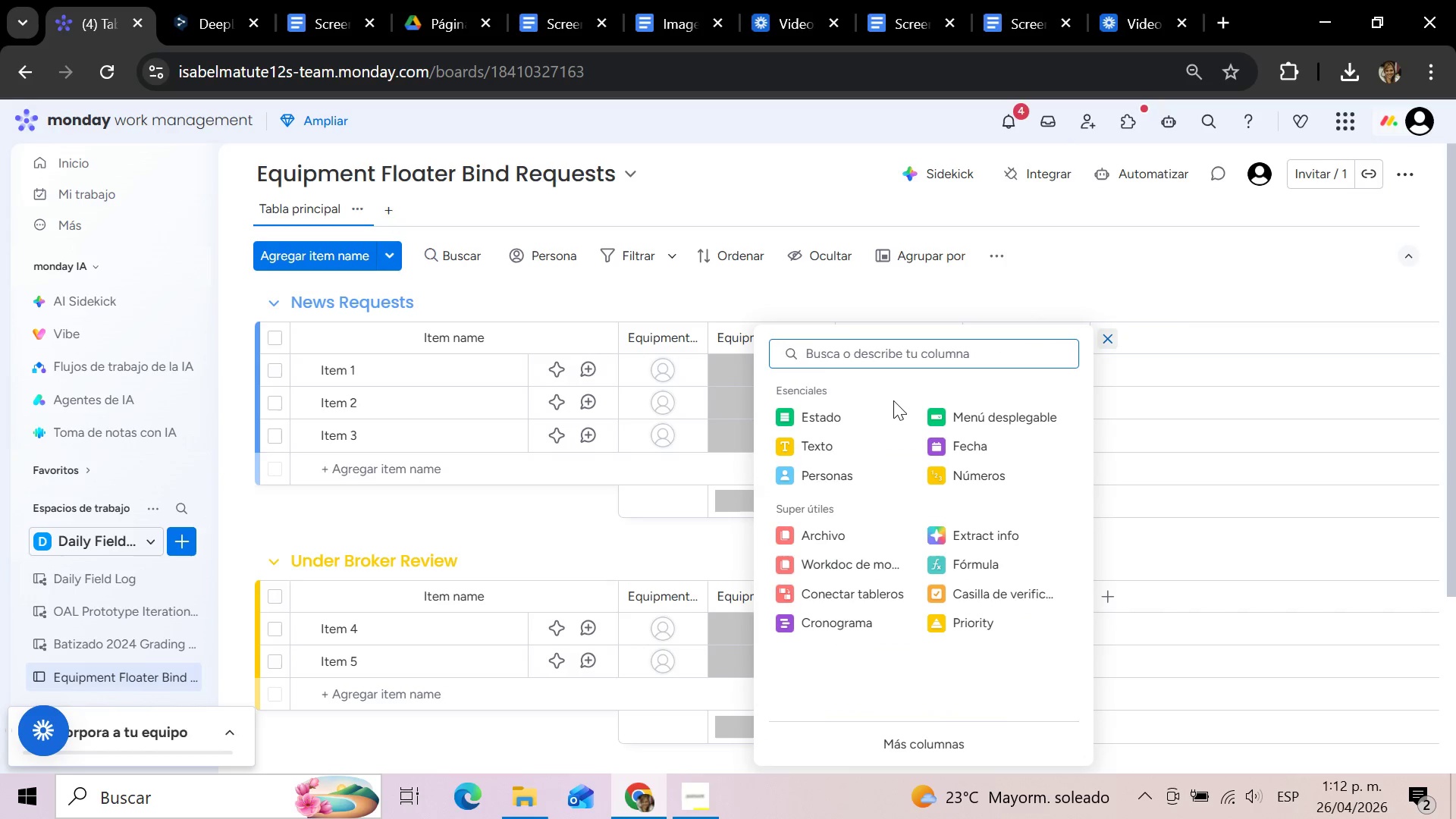 
left_click([839, 415])
 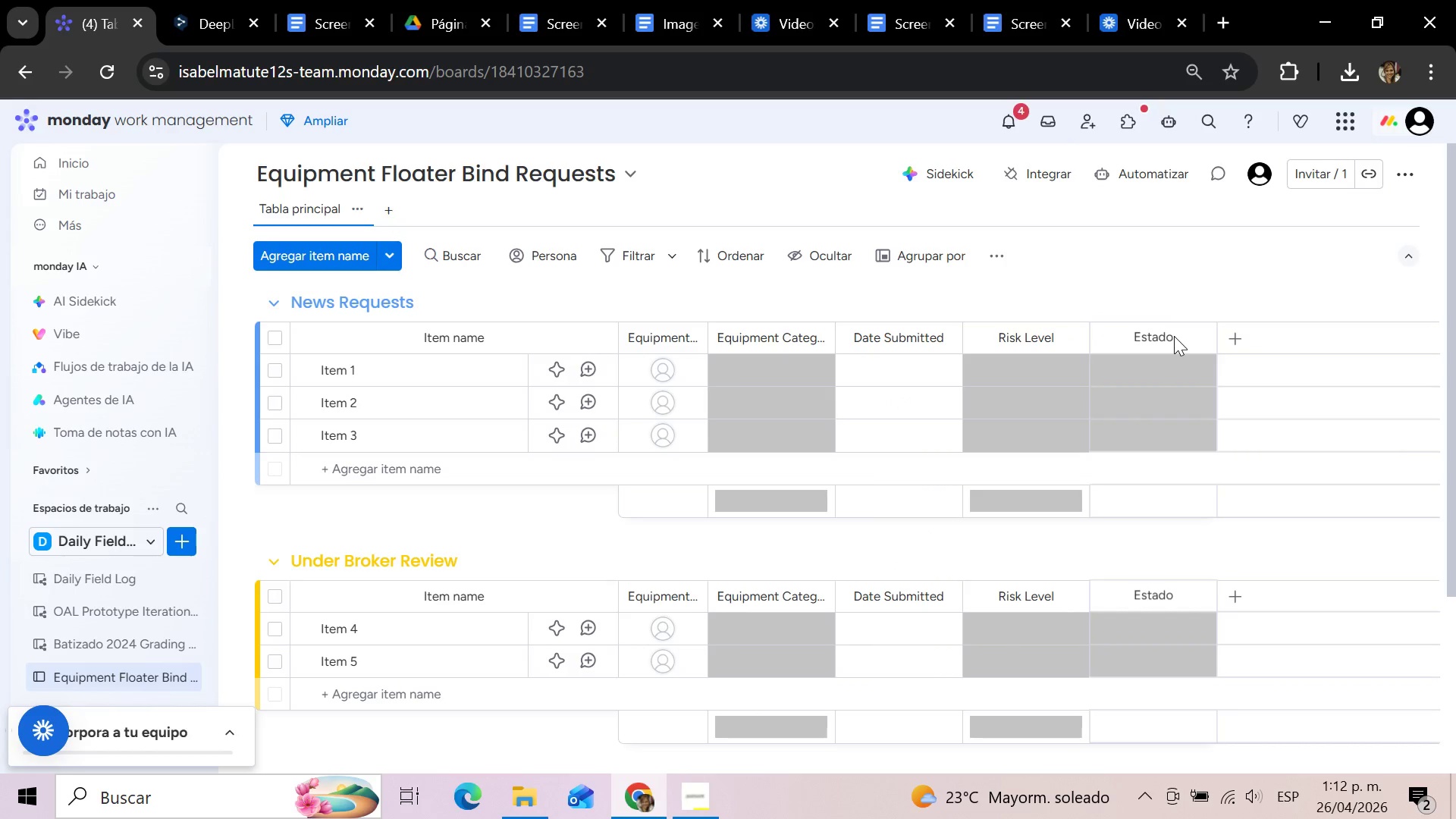 
left_click([1174, 336])
 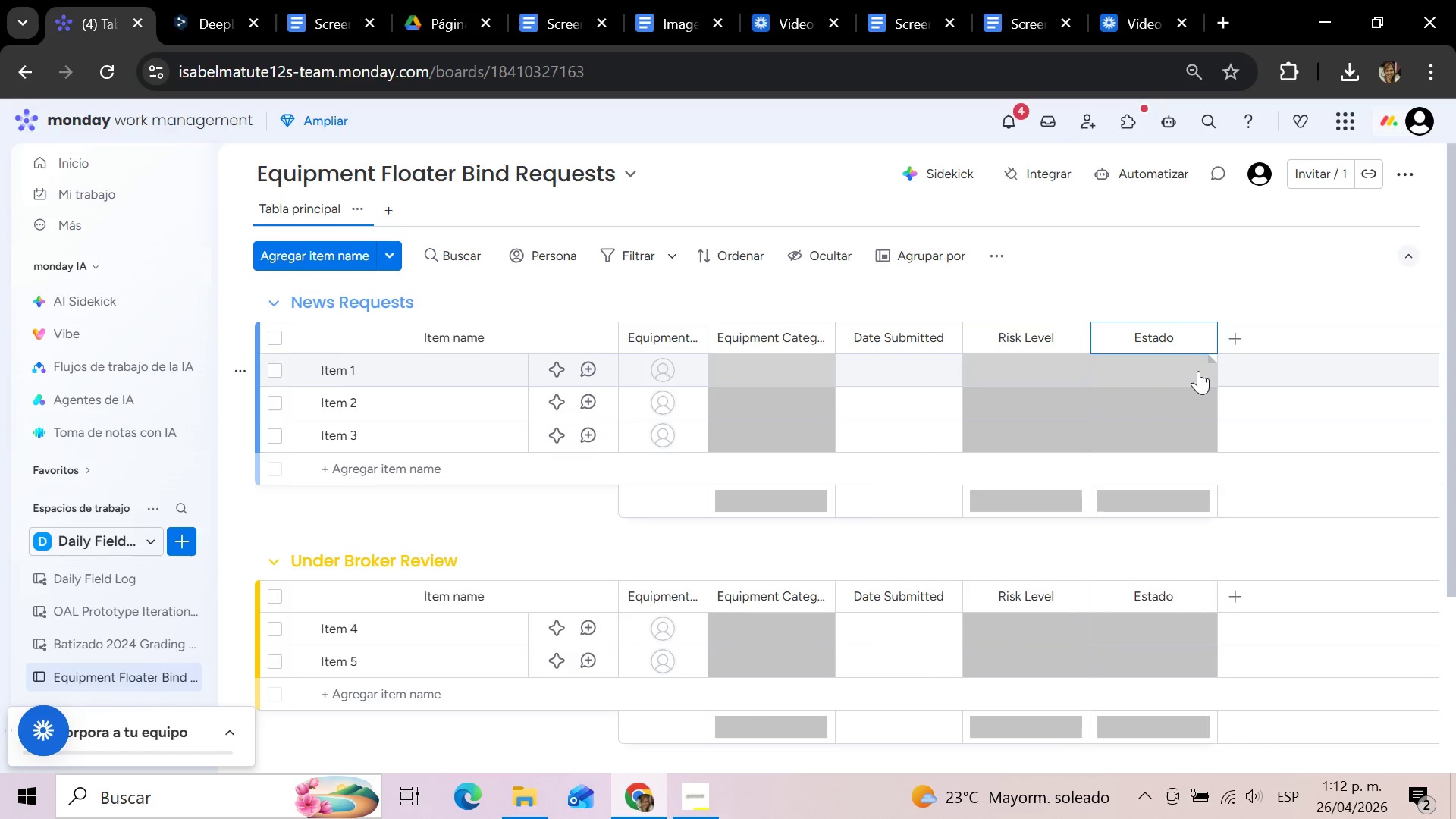 
hold_key(key=Backspace, duration=0.86)
 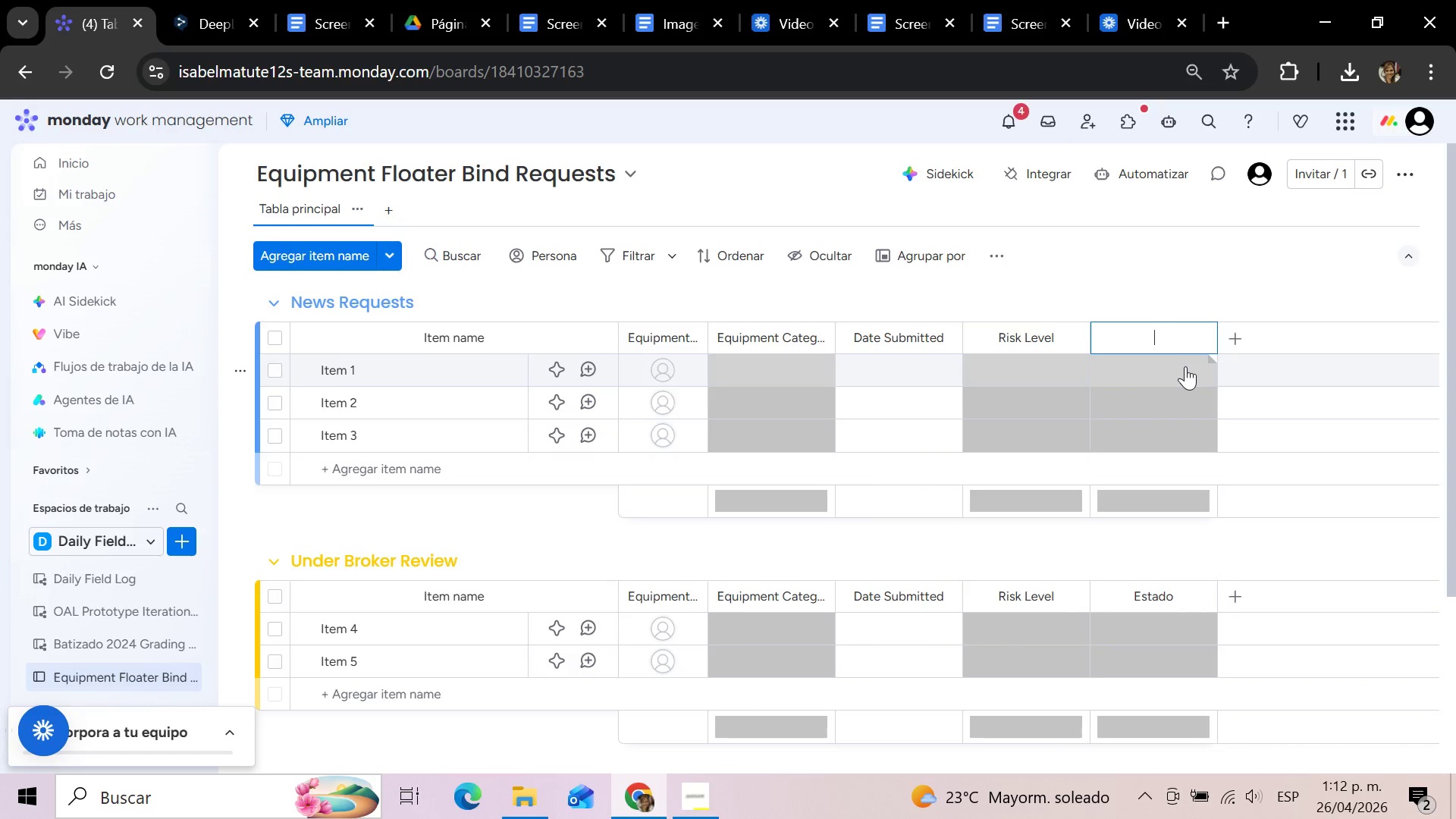 
type(Approval Status)
 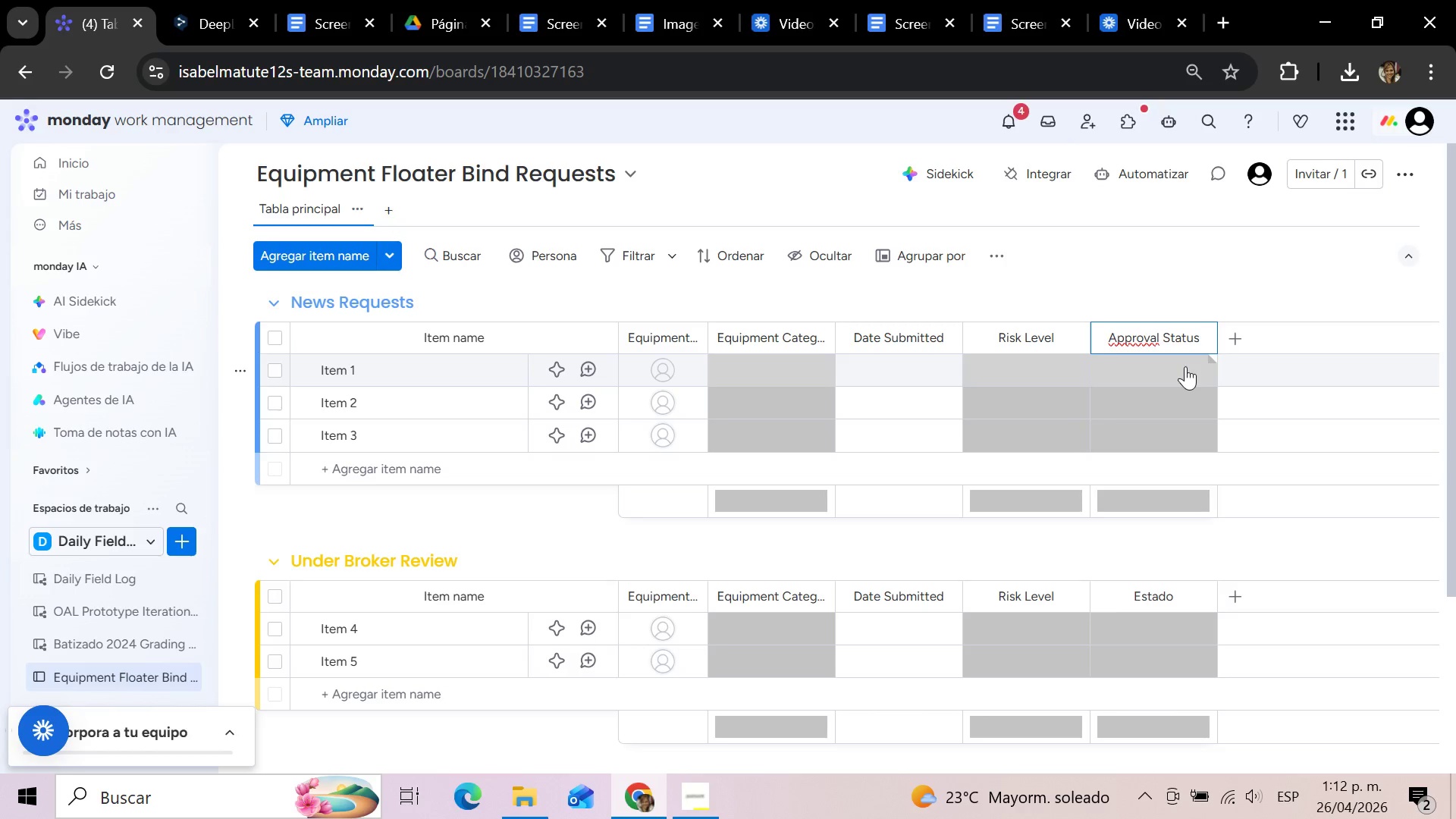 
wait(5.16)
 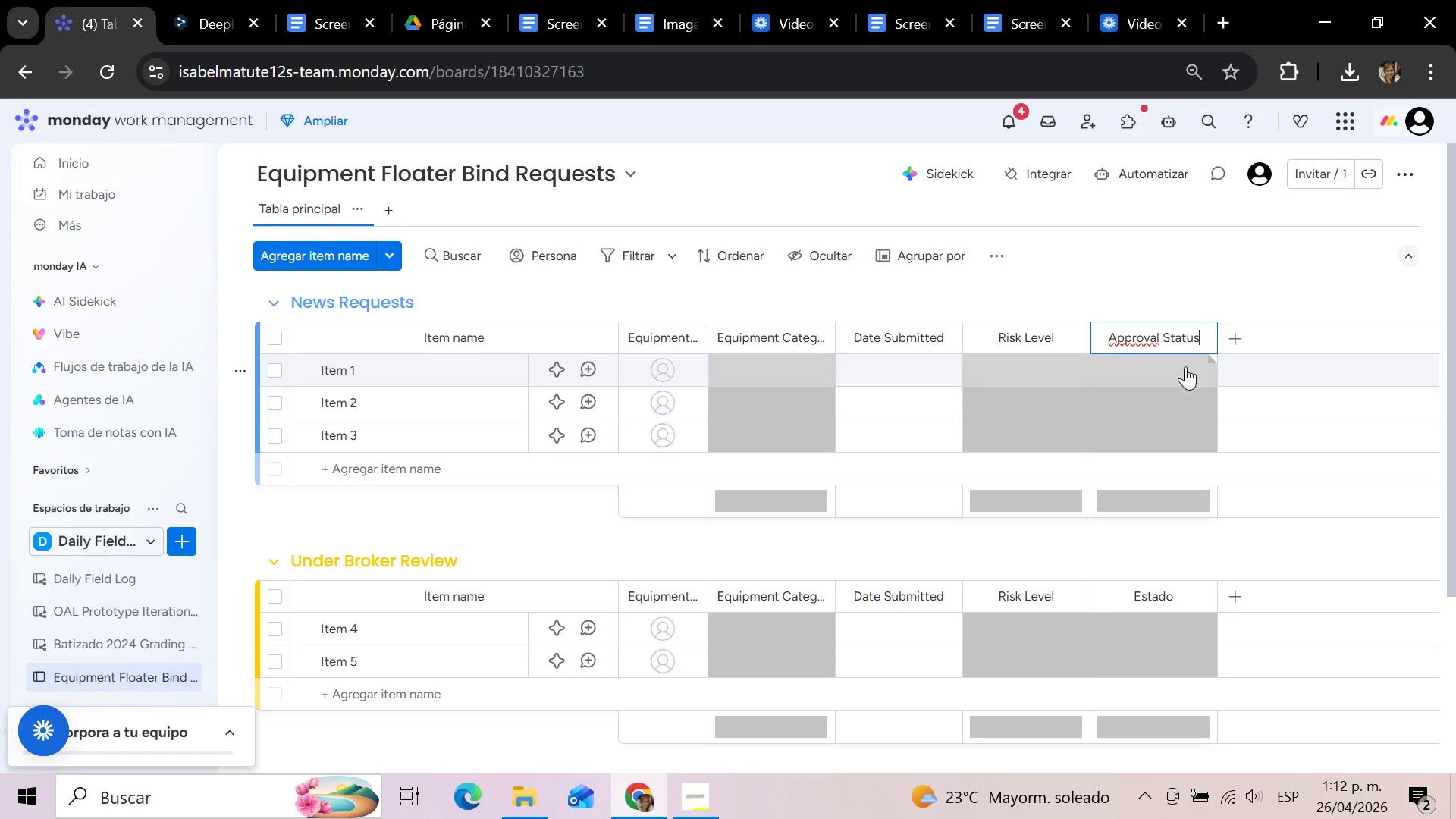 
left_click([1211, 287])
 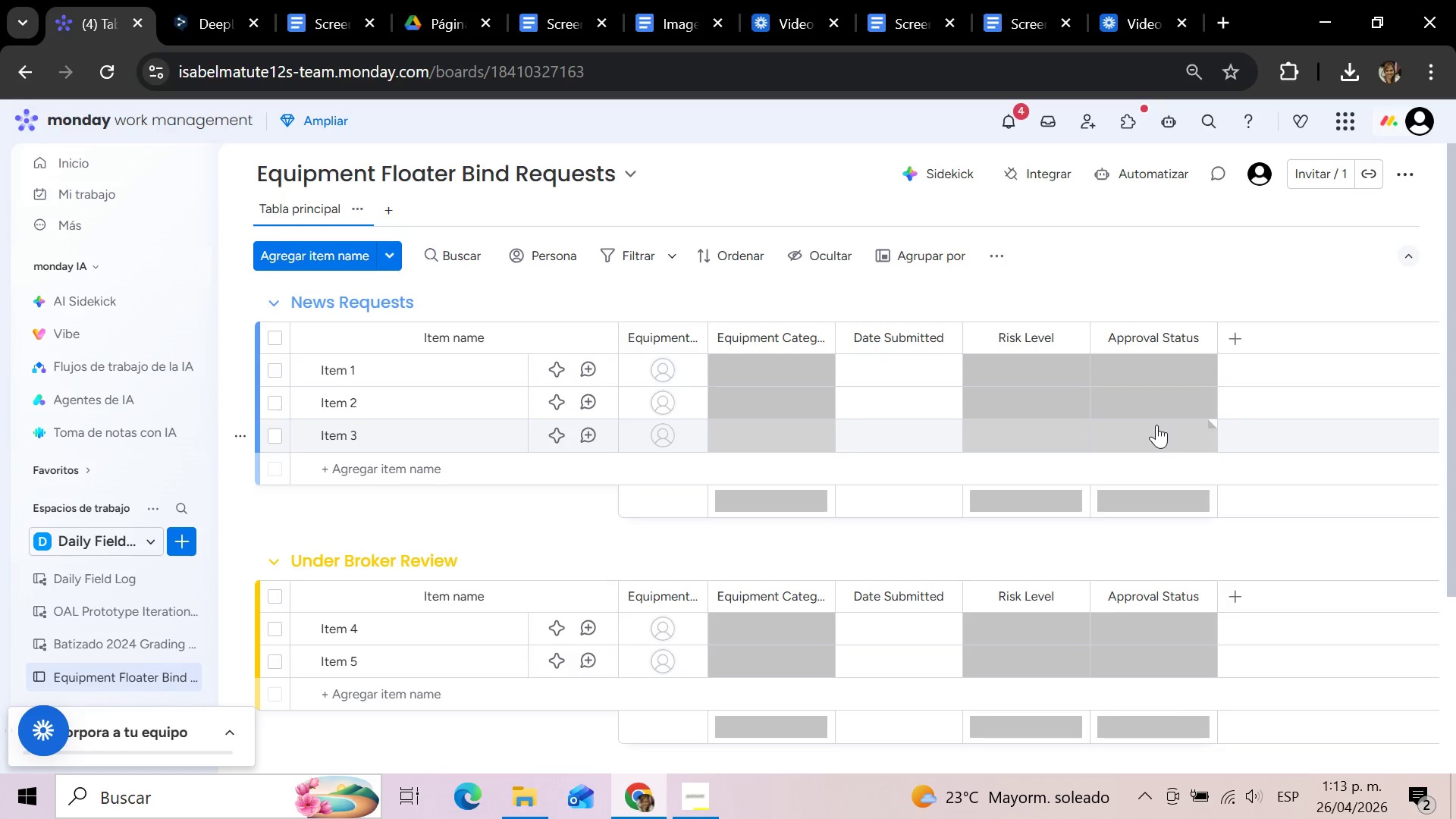 
wait(26.69)
 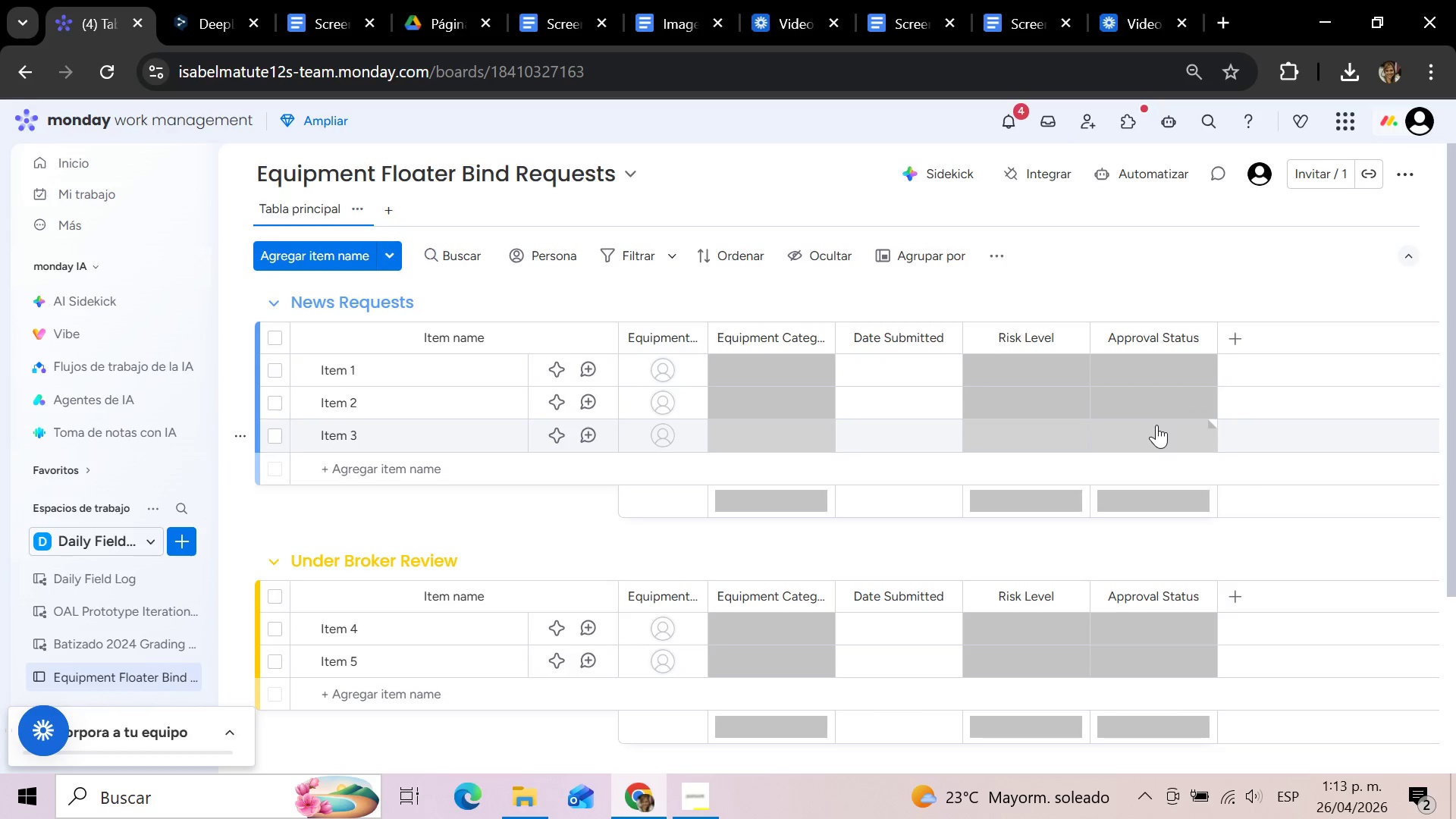 
left_click([670, 341])
 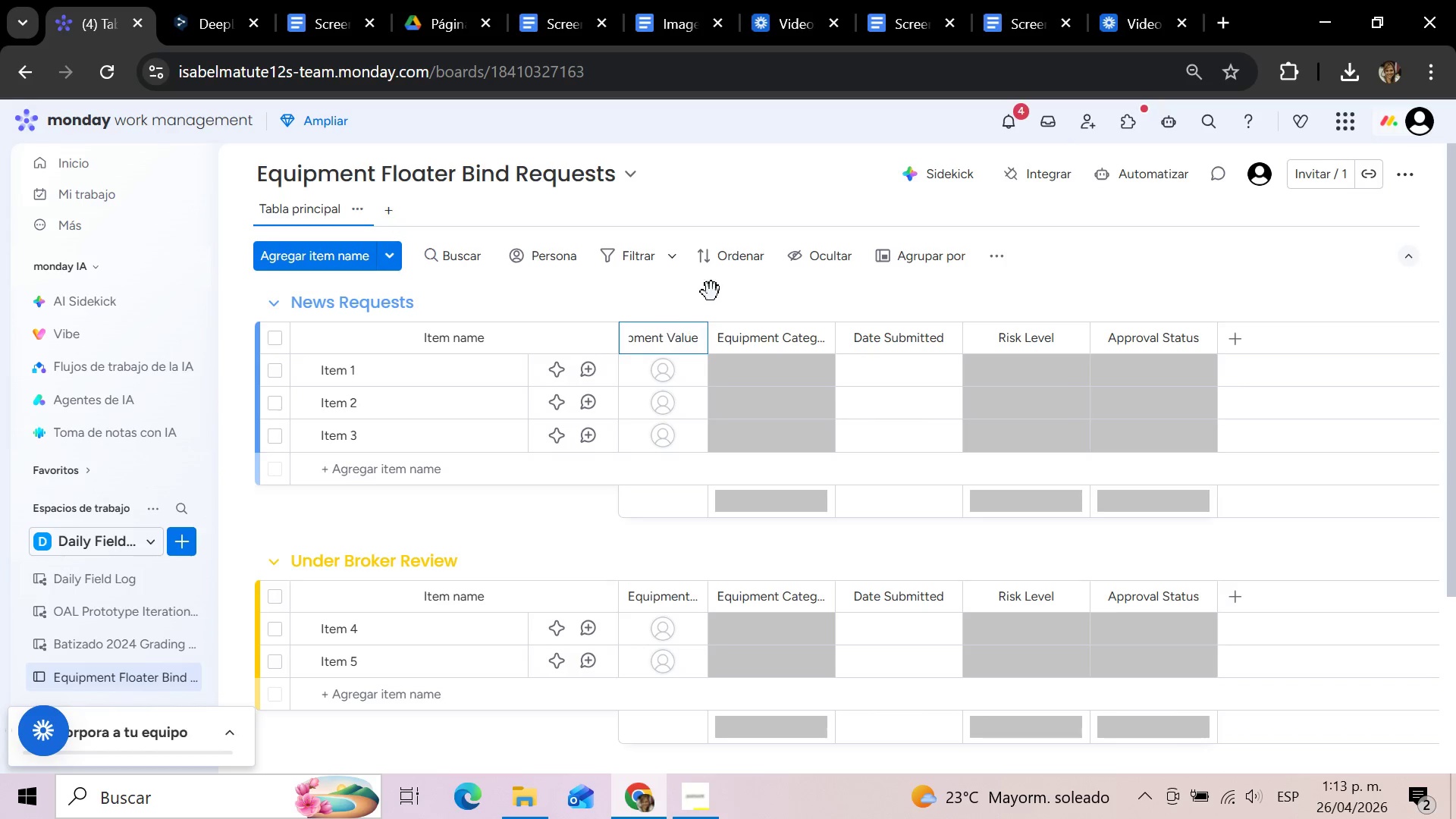 
left_click([704, 304])
 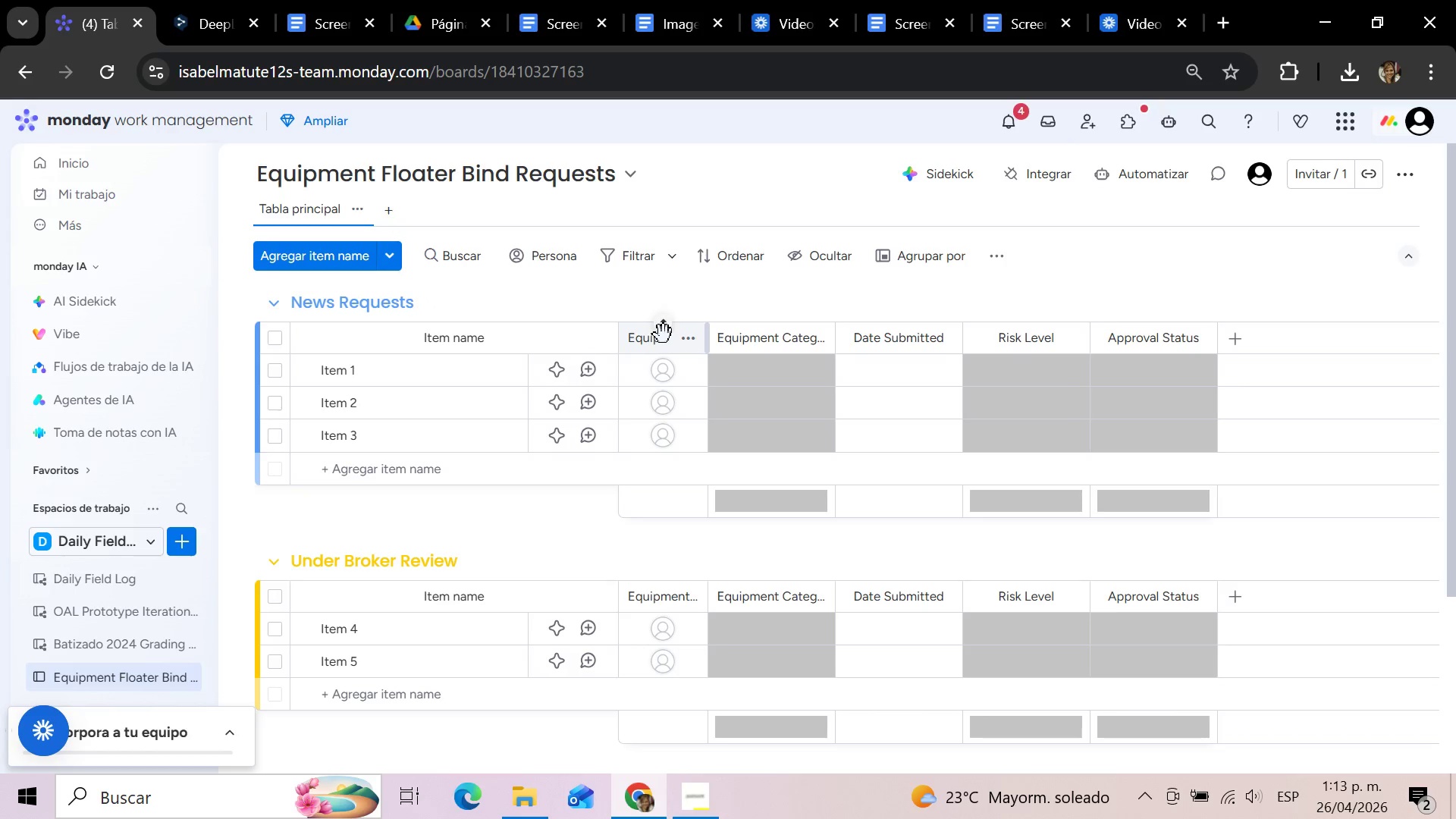 
left_click([656, 339])
 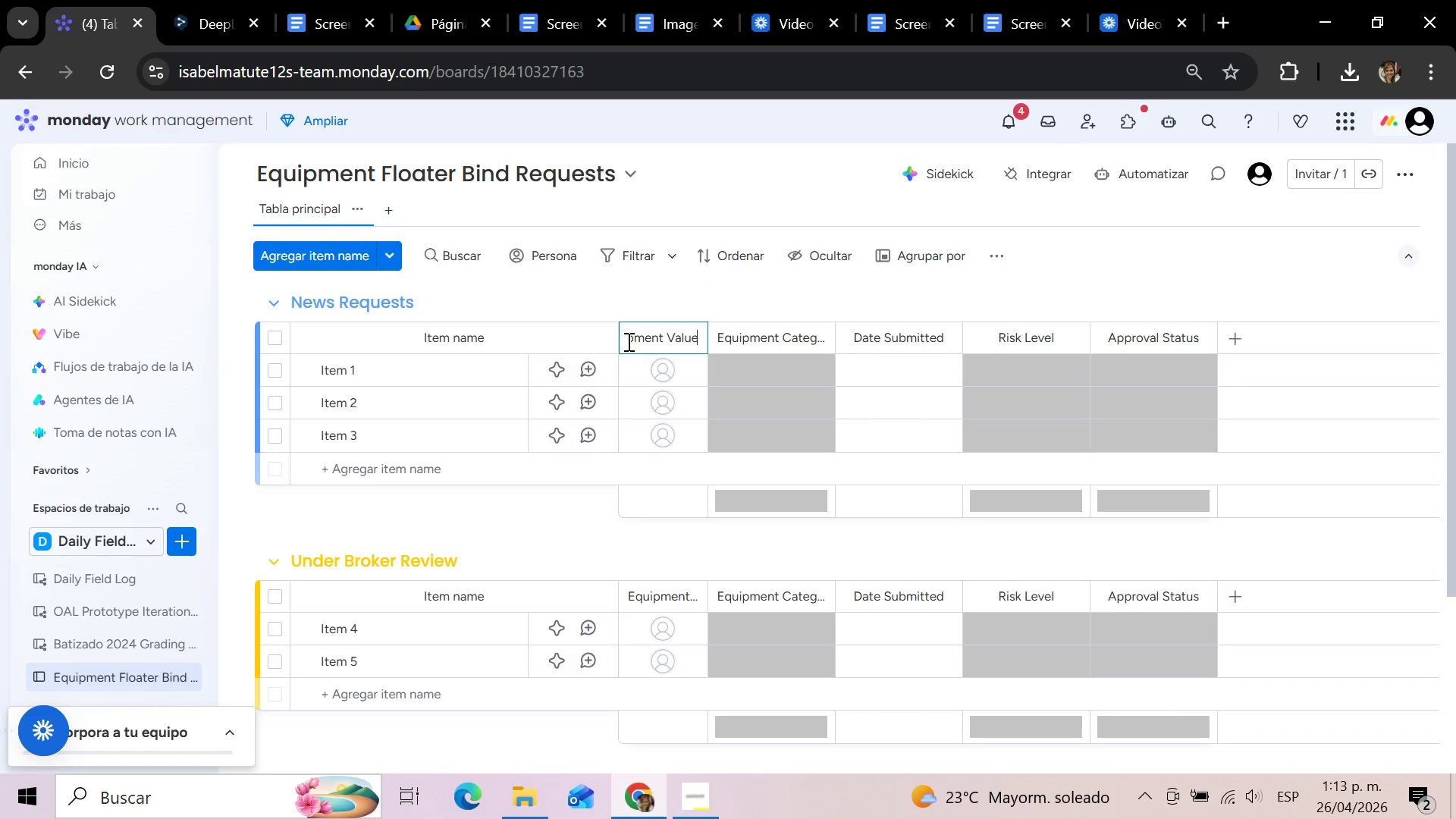 
left_click_drag(start_coordinate=[627, 341], to_coordinate=[717, 340])
 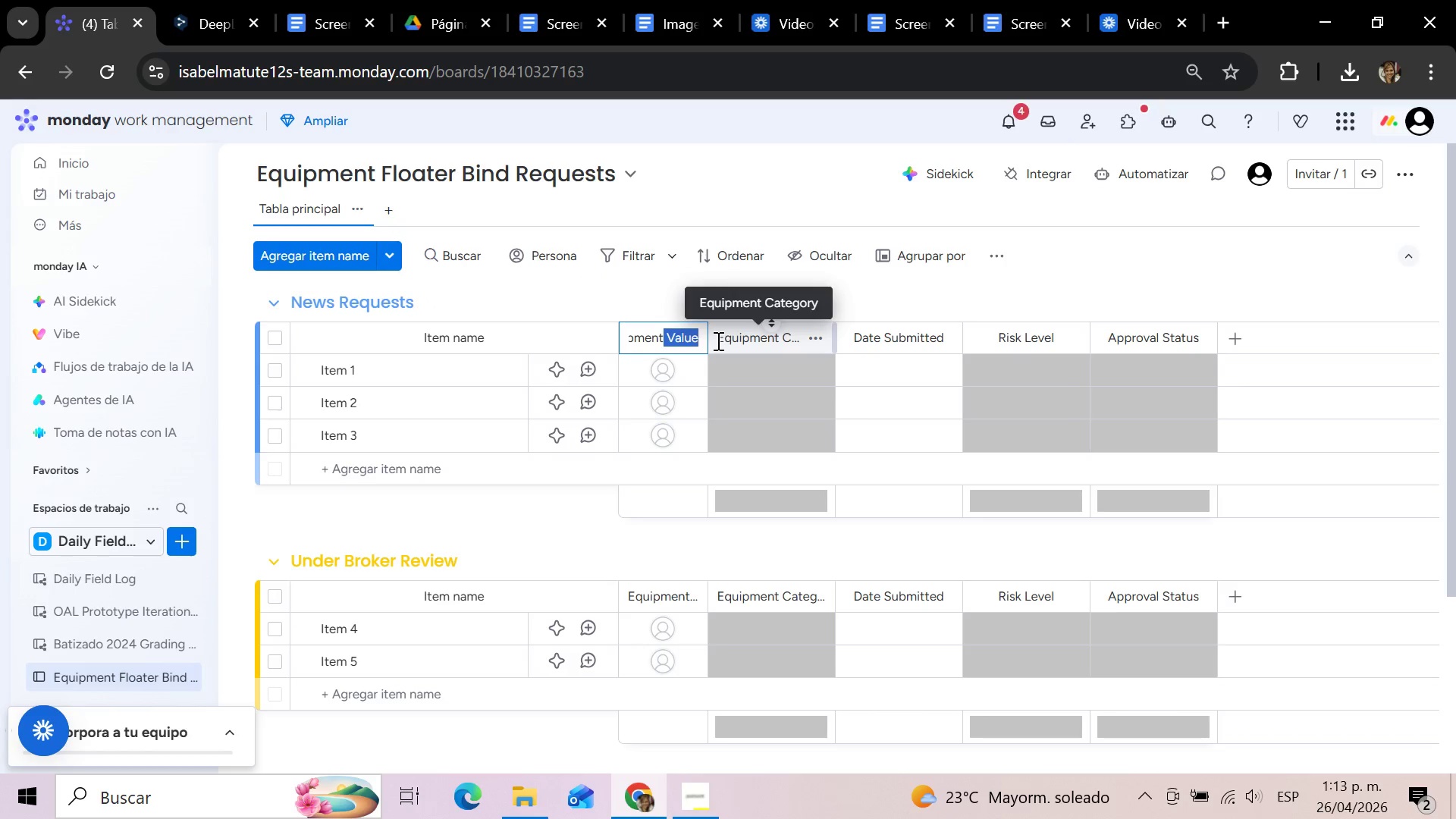 
key(Backspace)
 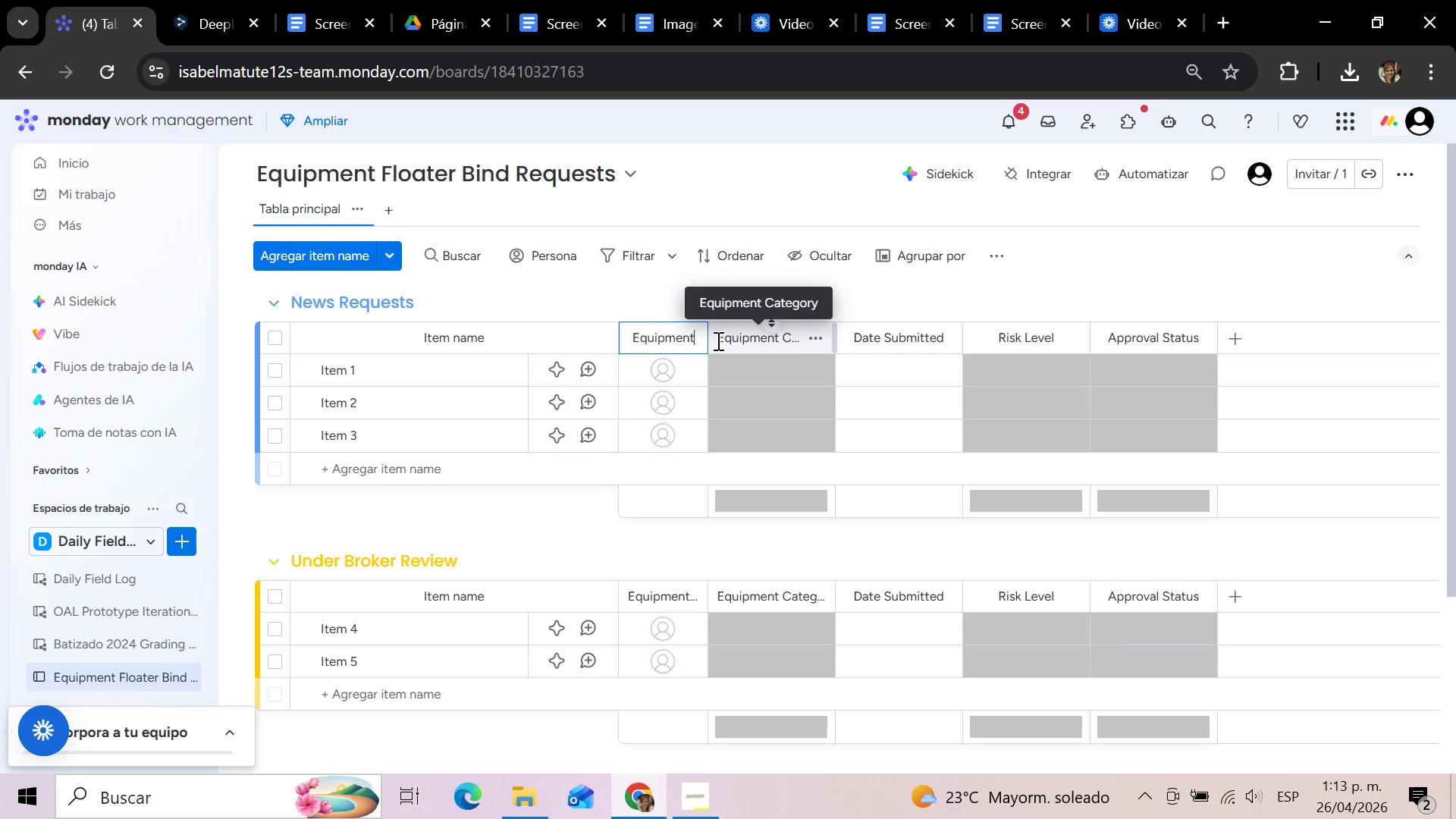 
hold_key(key=Backspace, duration=1.09)
 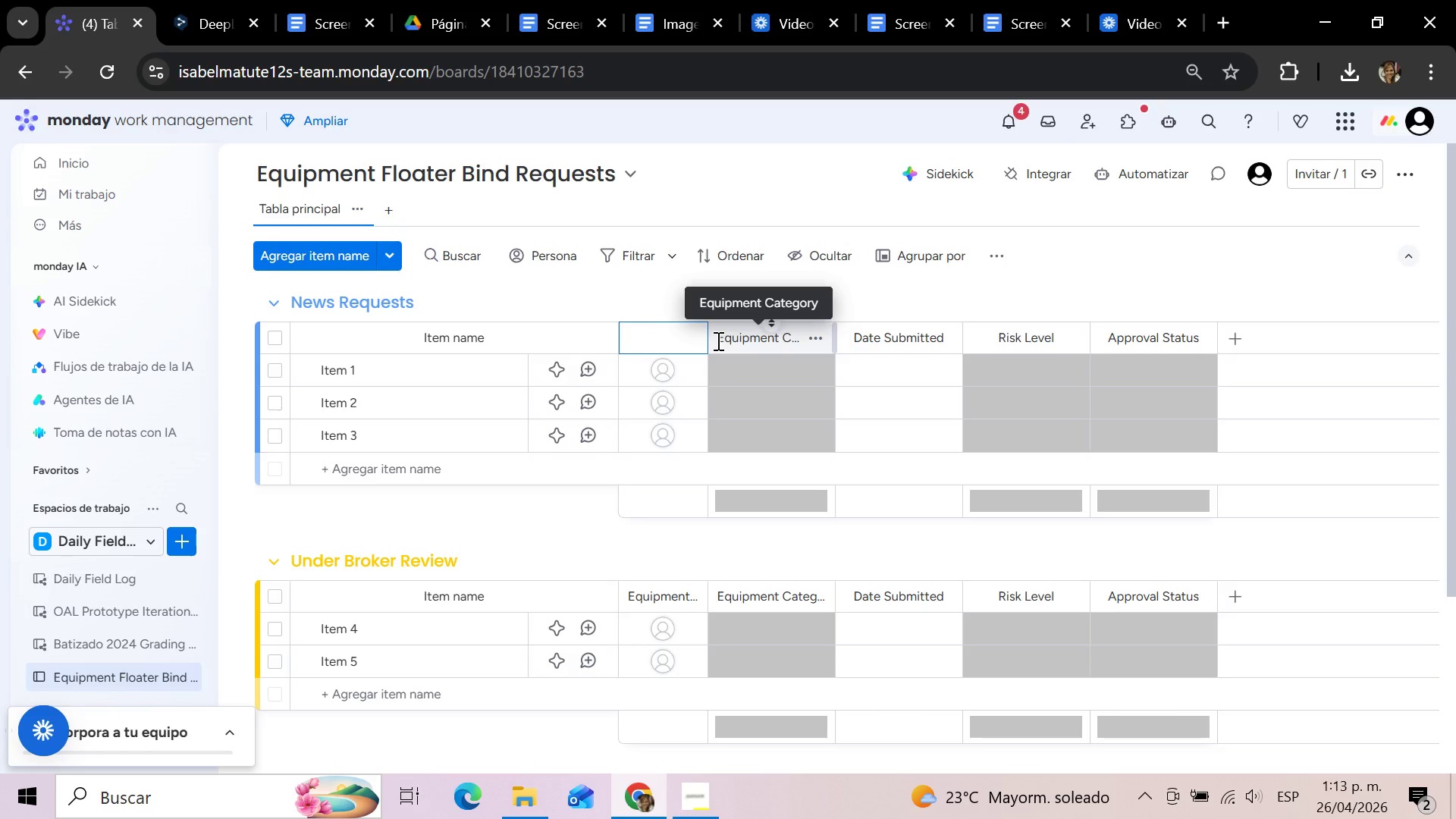 
type(Requesting Agent)
 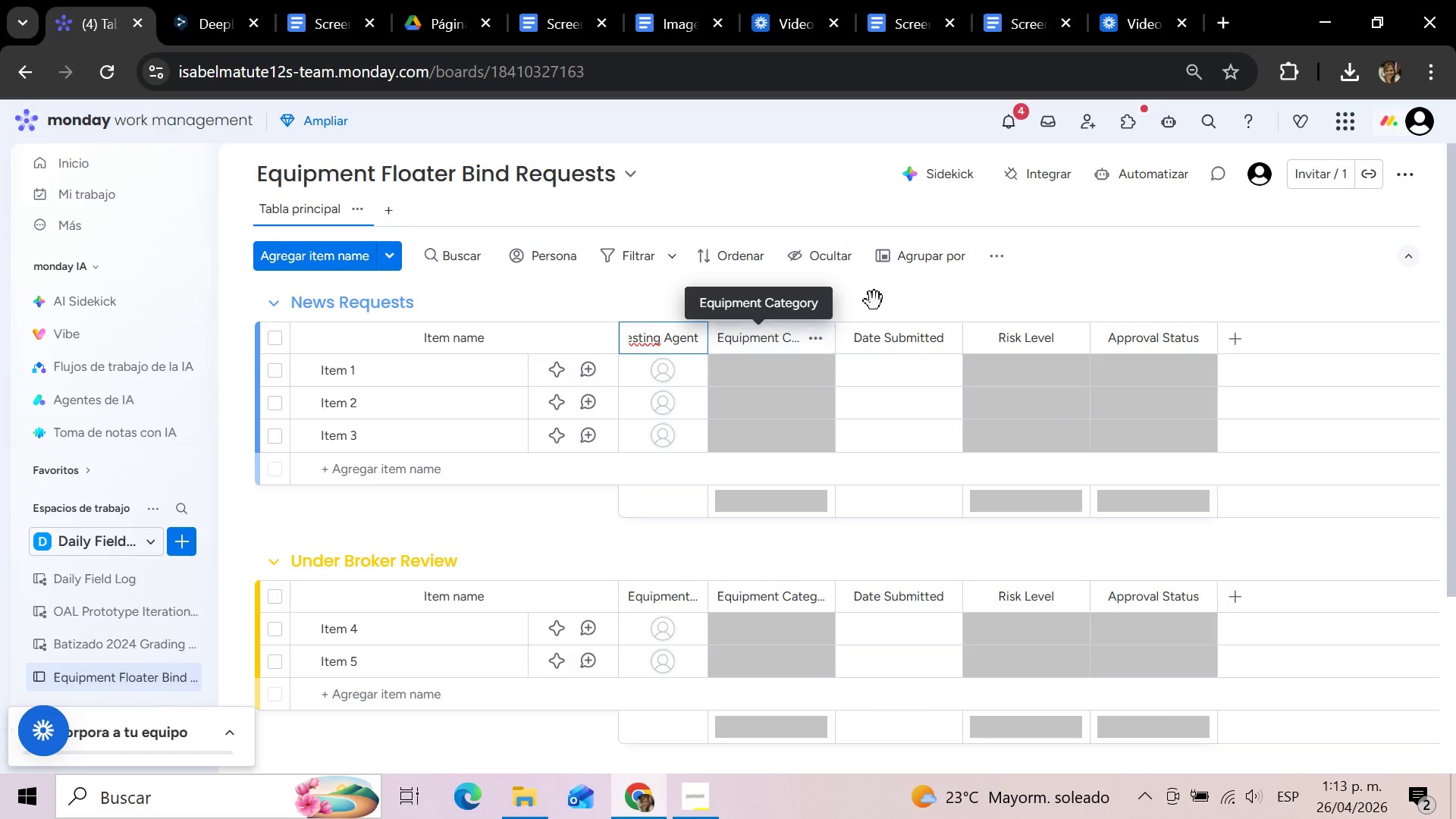 
left_click([912, 293])
 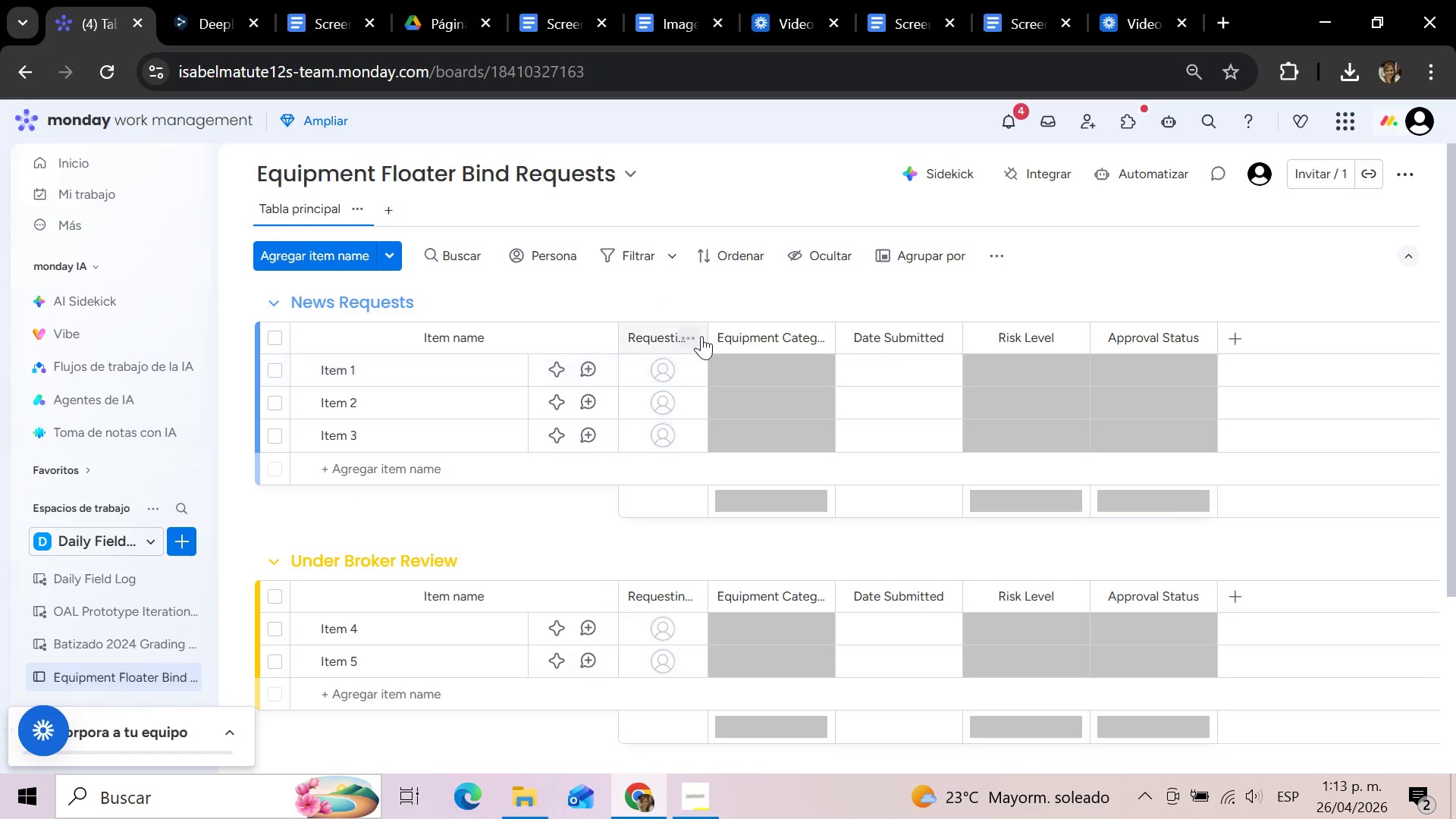 
left_click([690, 335])
 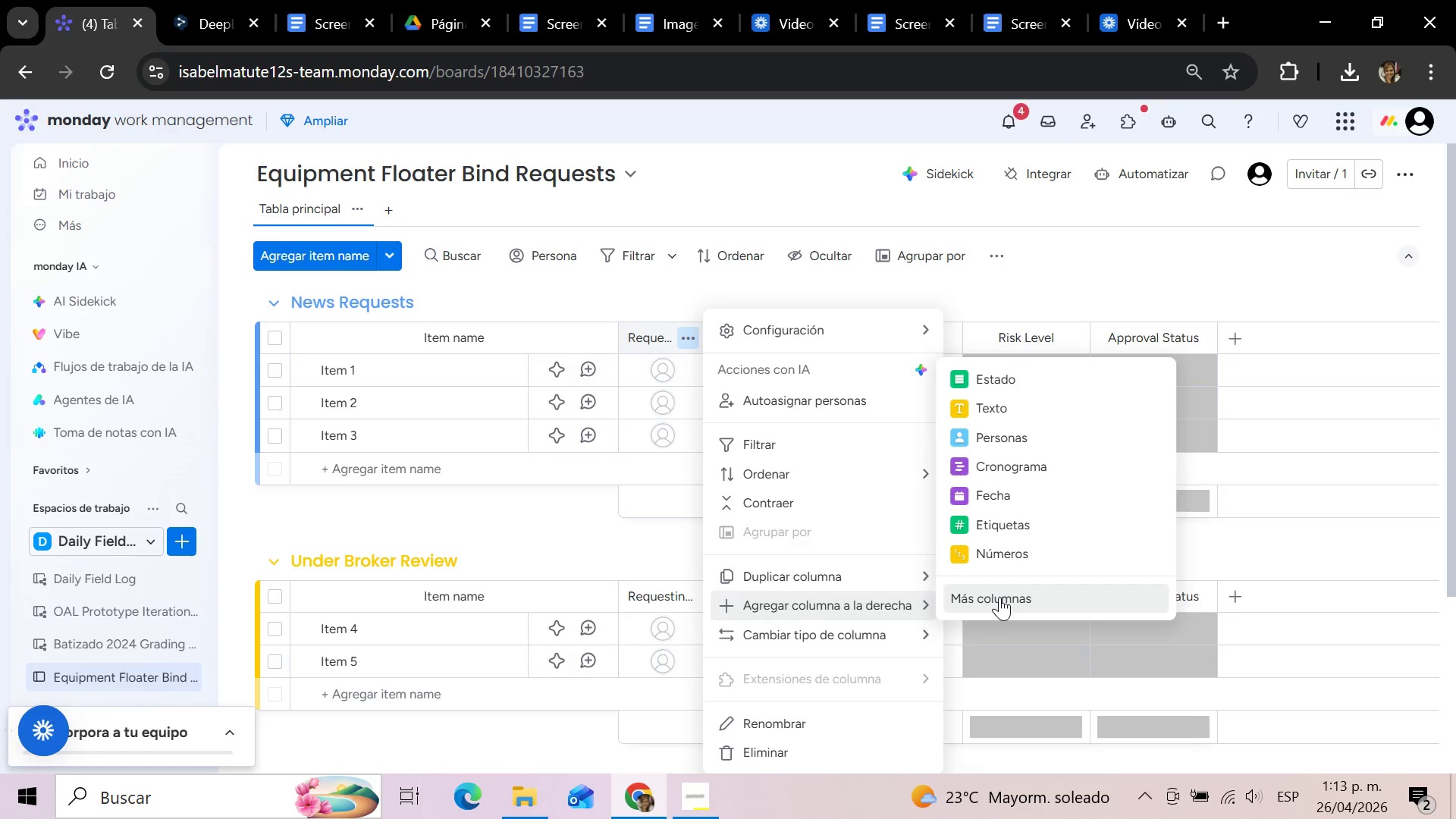 
wait(5.19)
 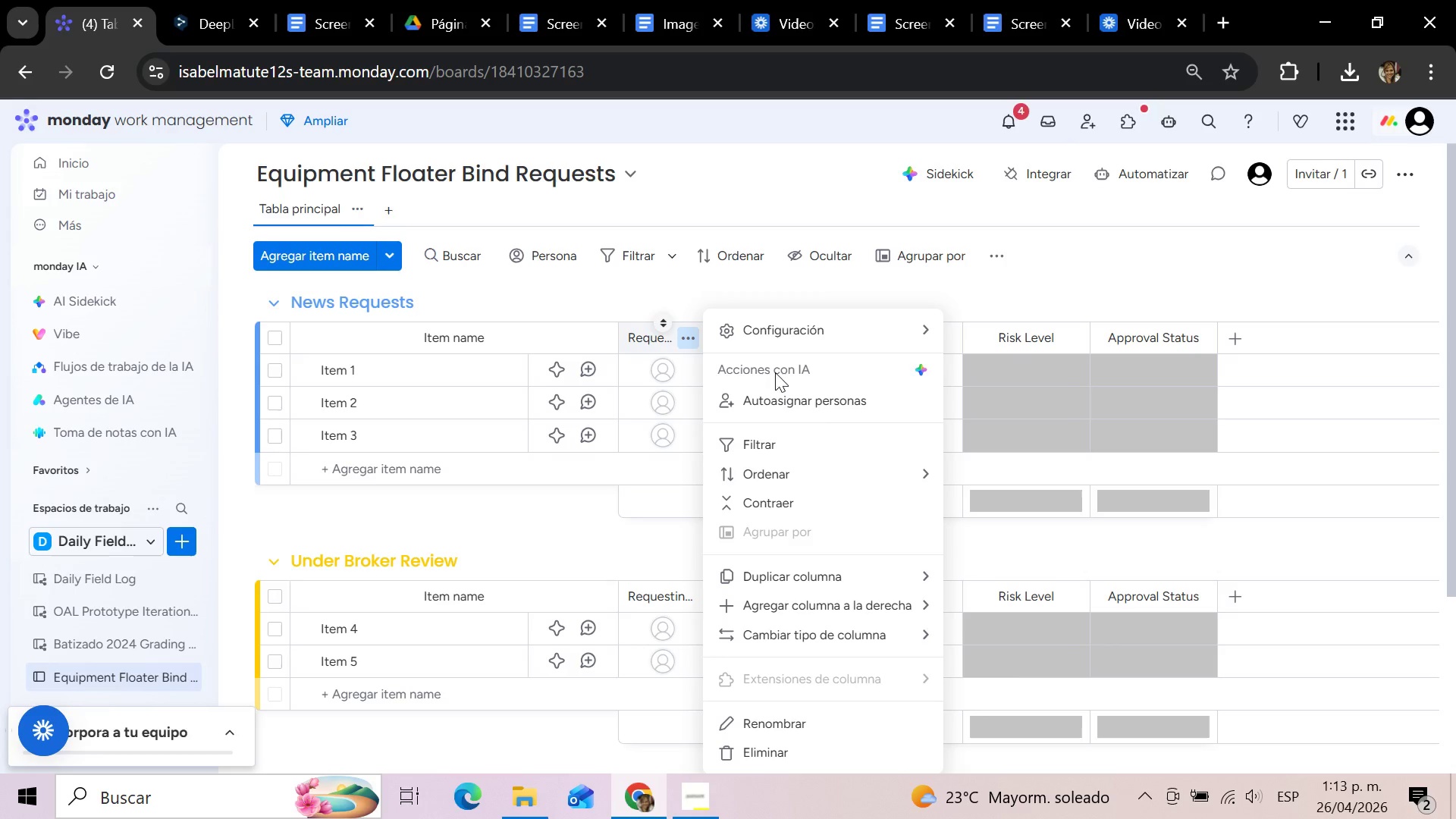 
left_click([1009, 555])
 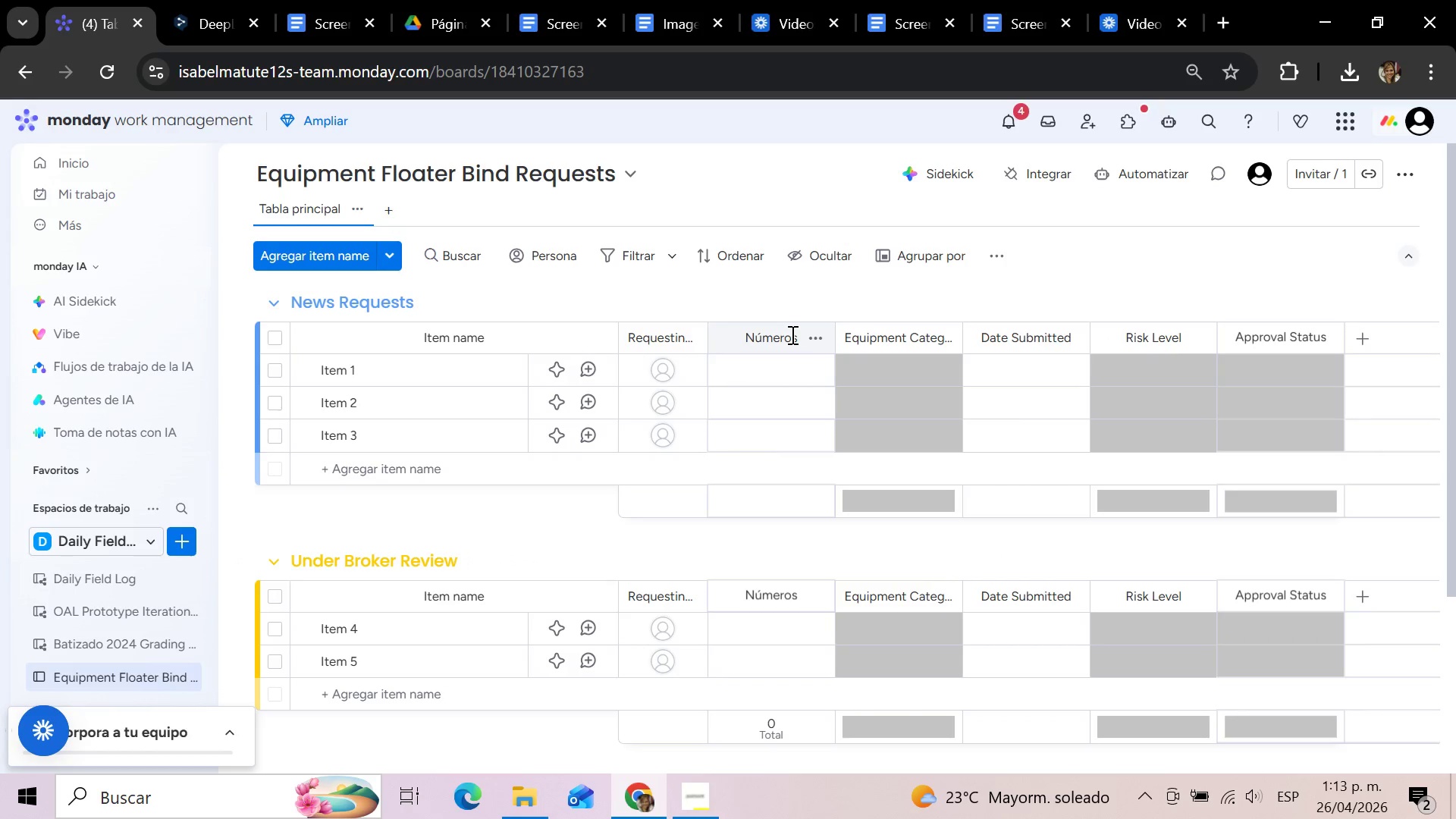 
left_click([793, 334])
 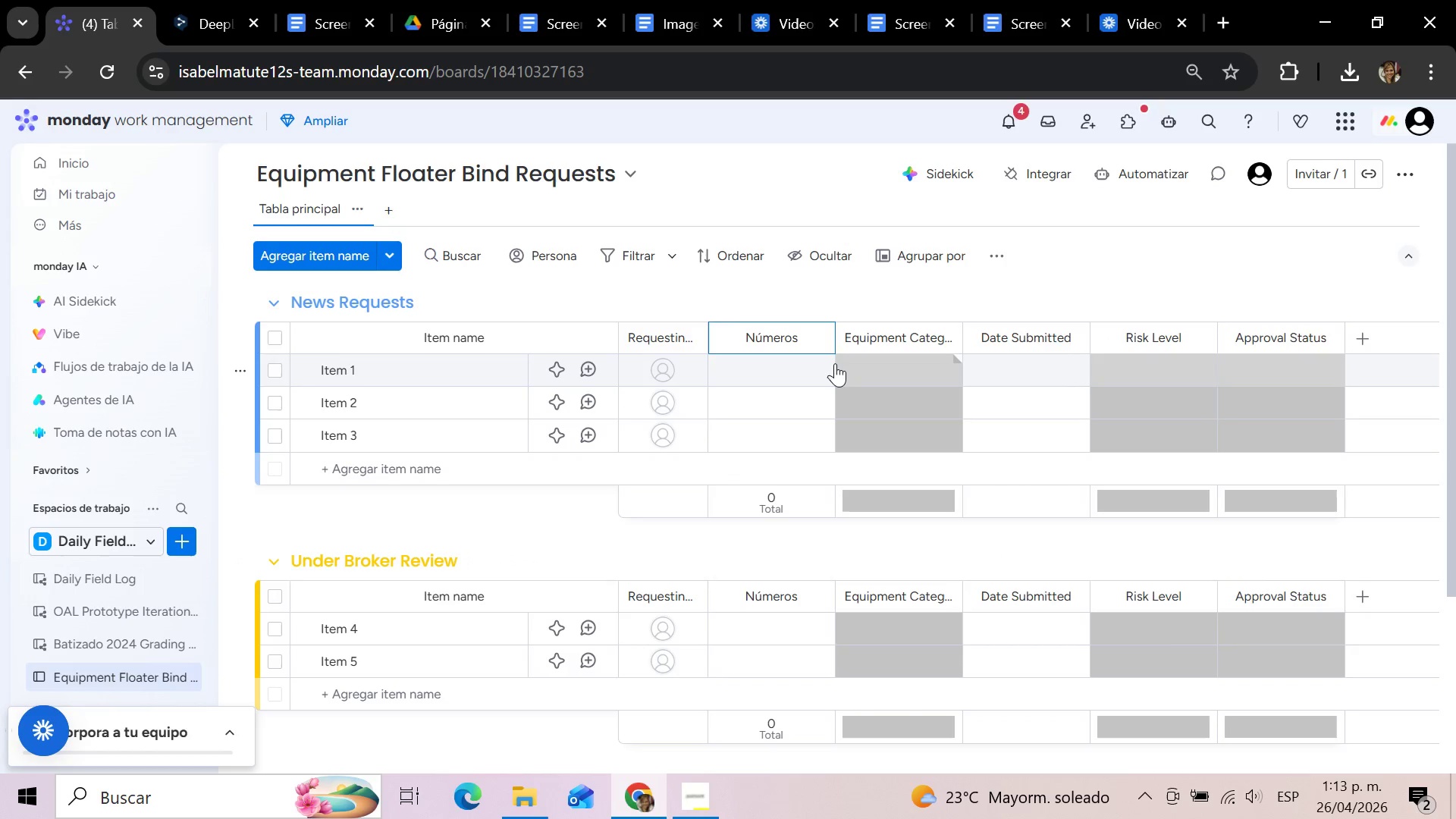 
hold_key(key=Backspace, duration=1.25)
 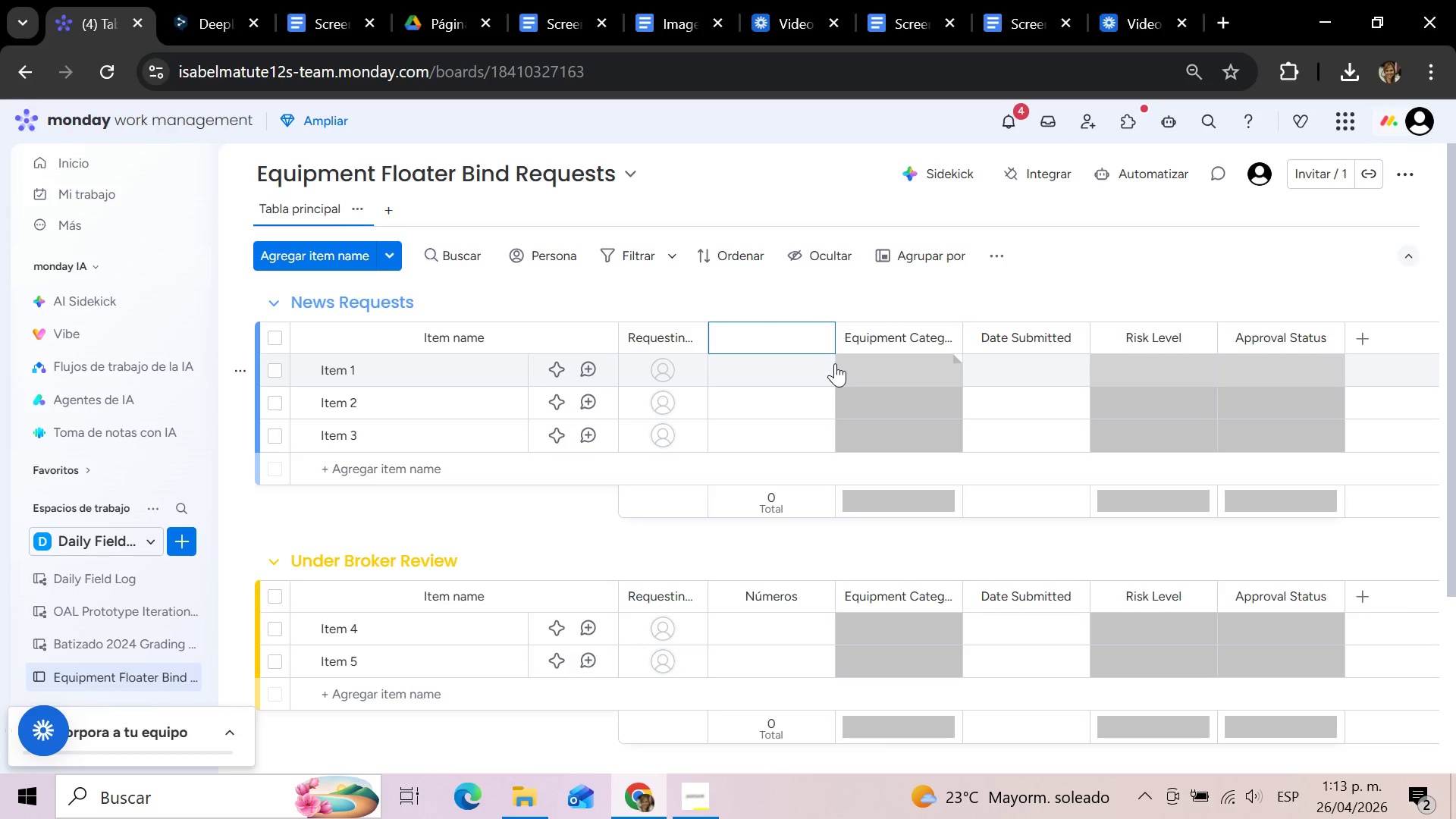 
type(Equipment Value)
 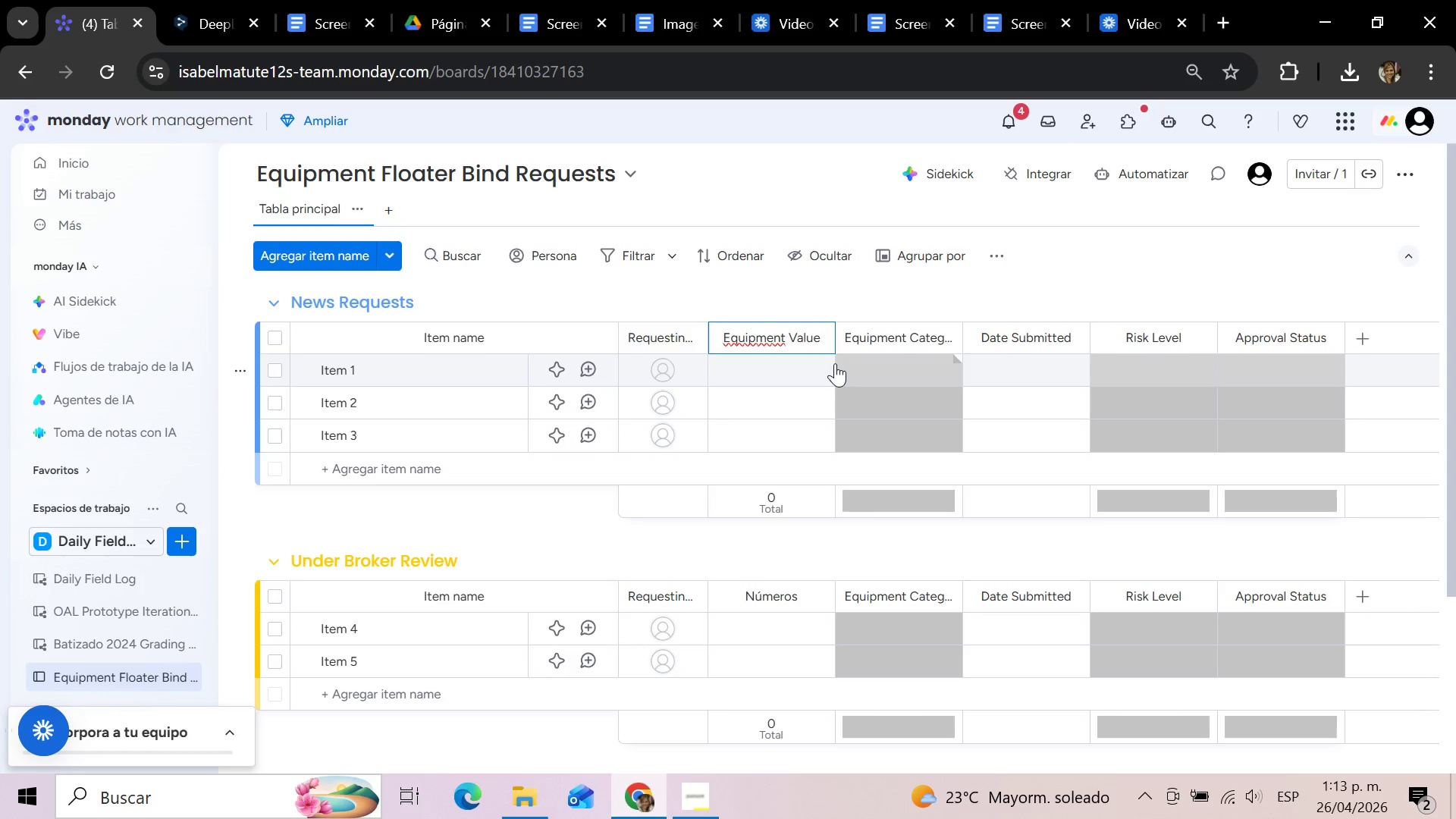 
left_click([840, 300])
 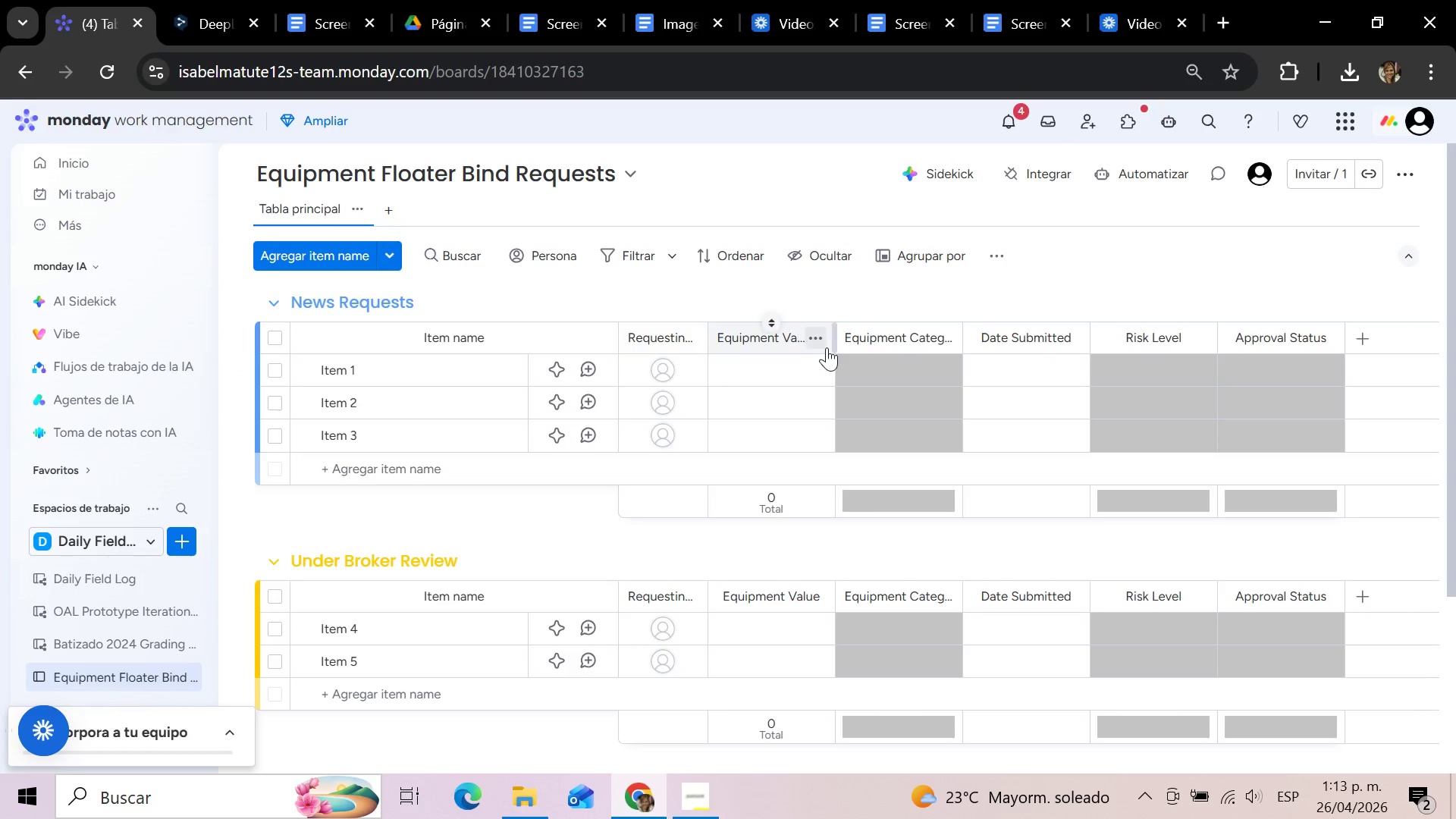 
left_click([817, 339])
 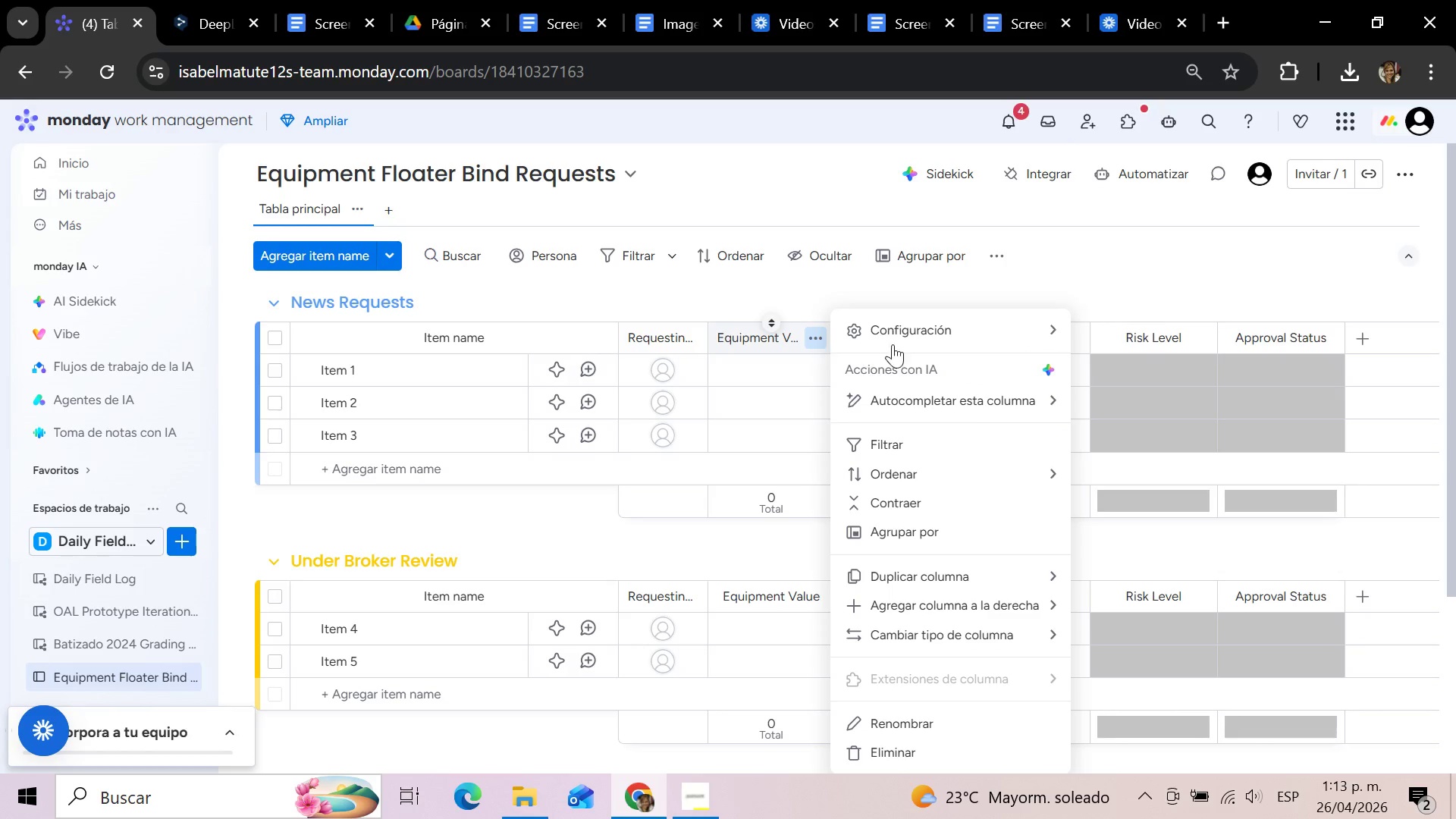 
left_click([910, 335])
 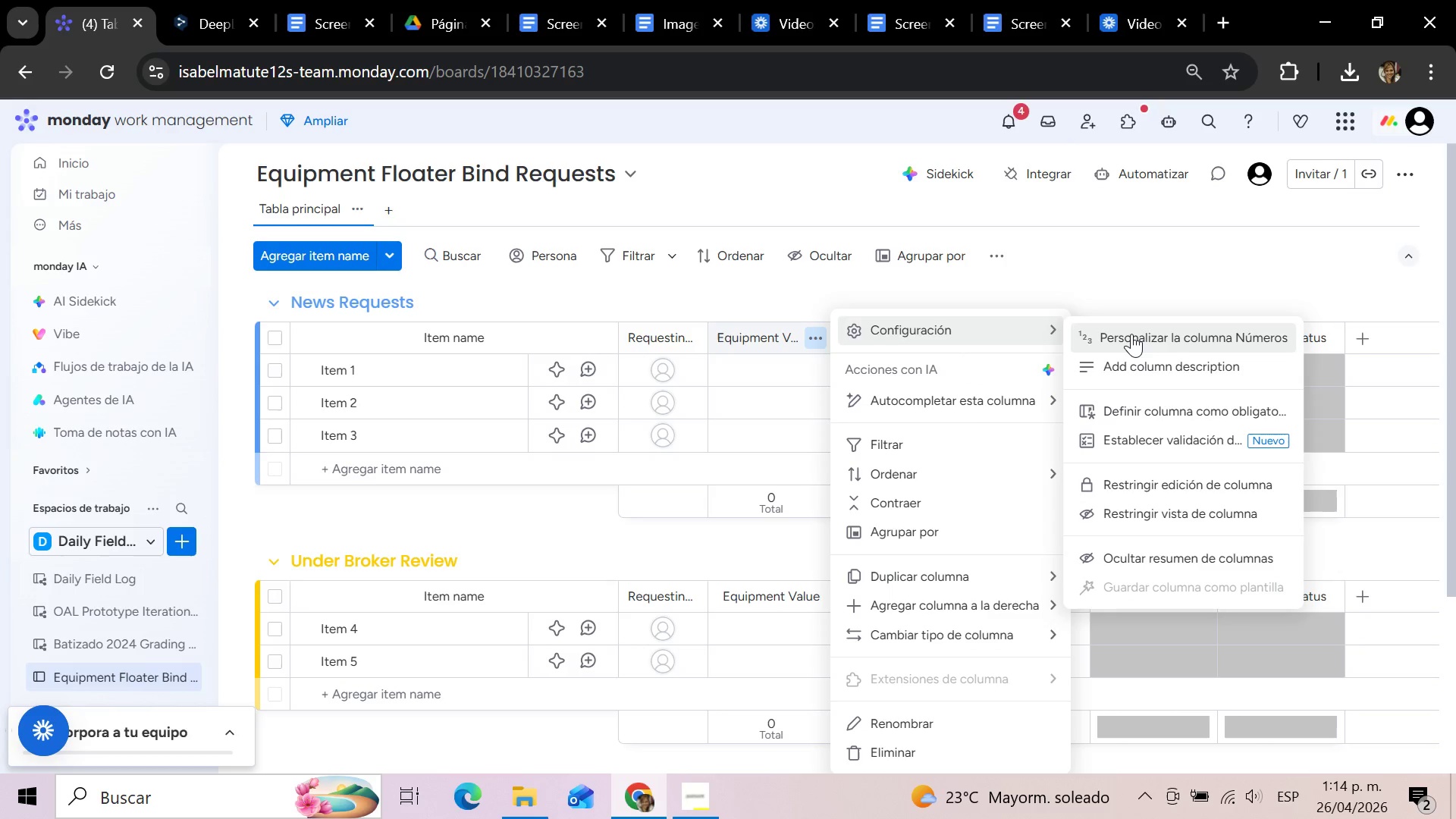 
wait(5.83)
 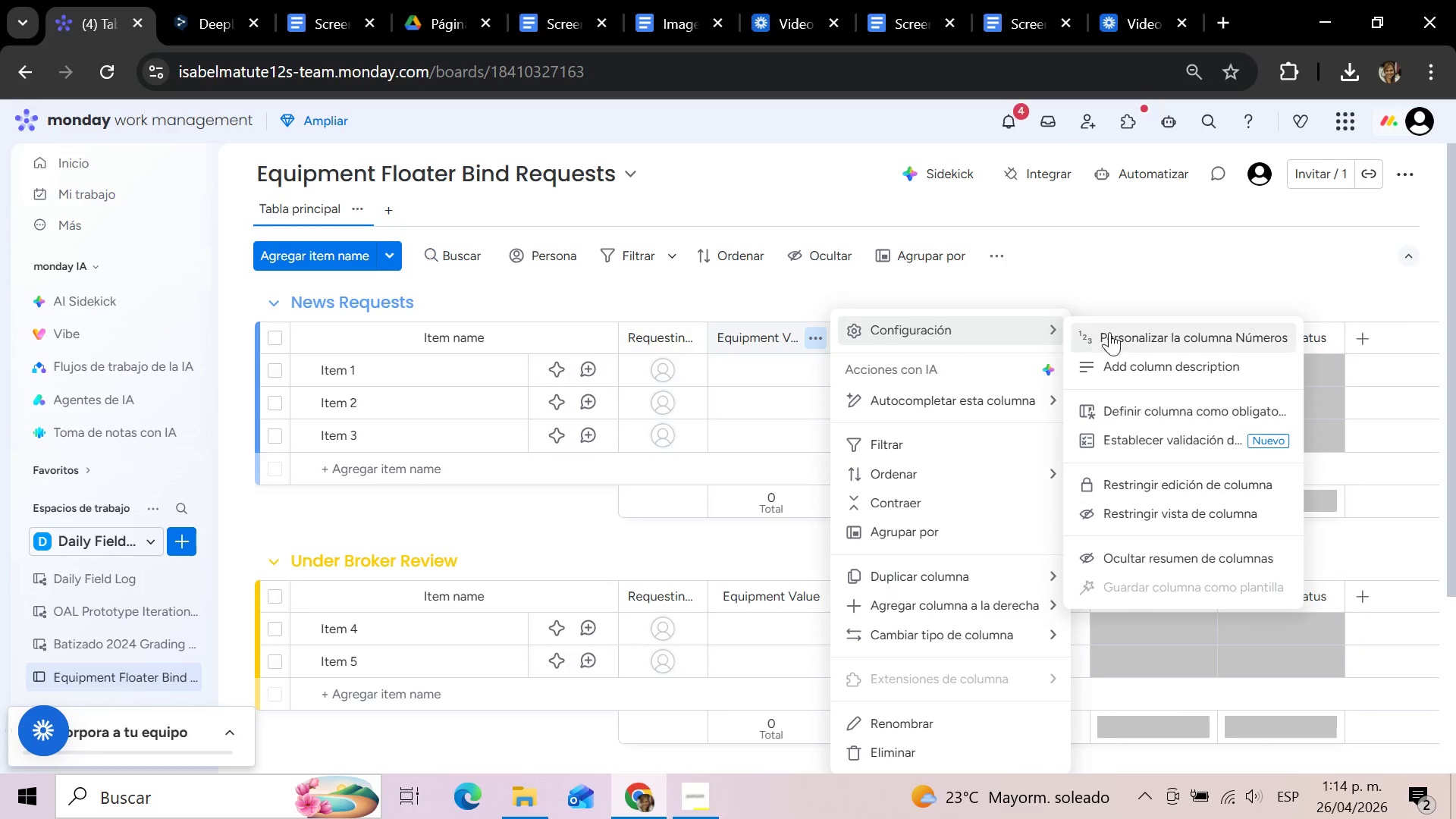 
left_click([1131, 334])
 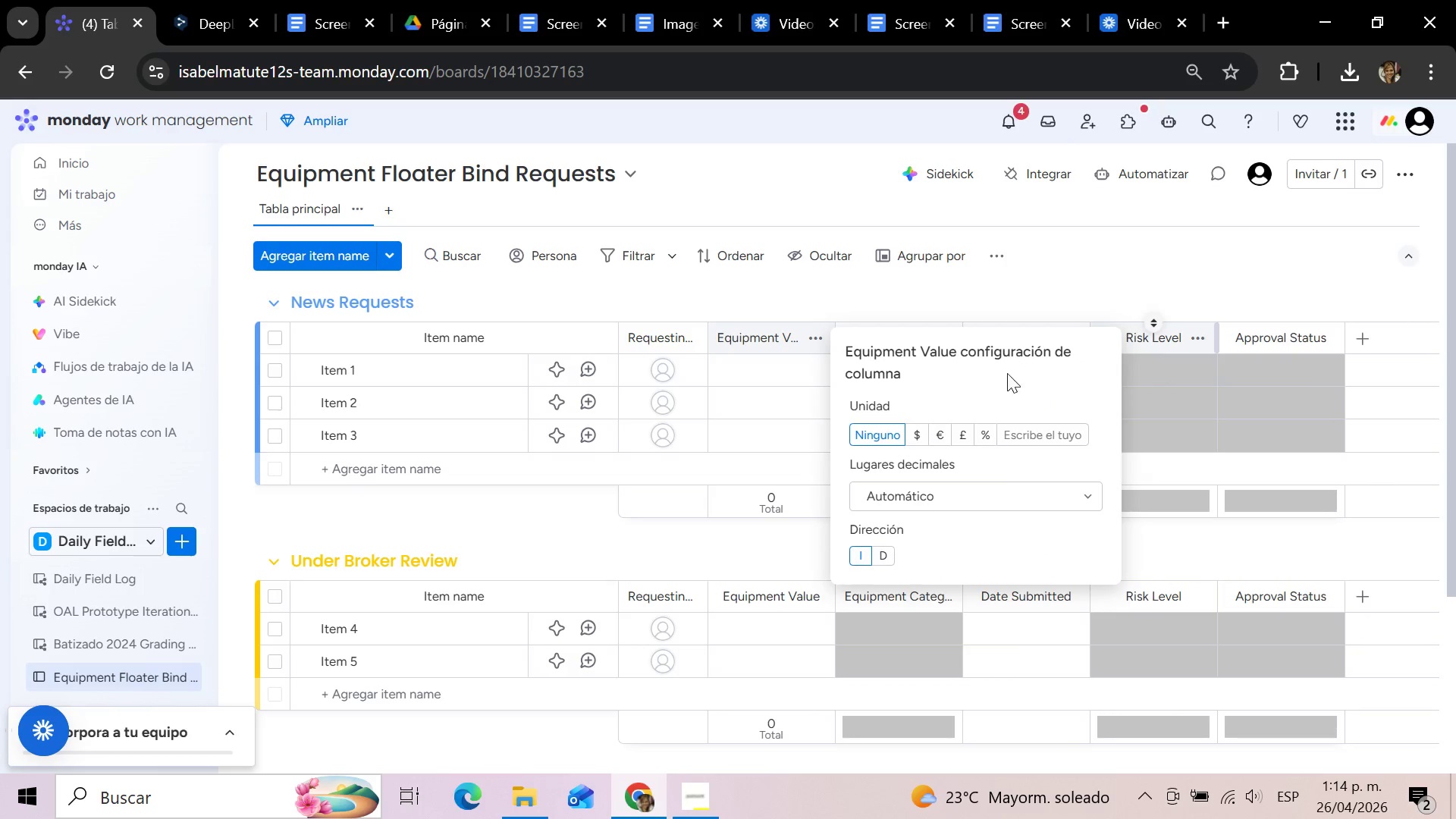 
left_click([916, 431])
 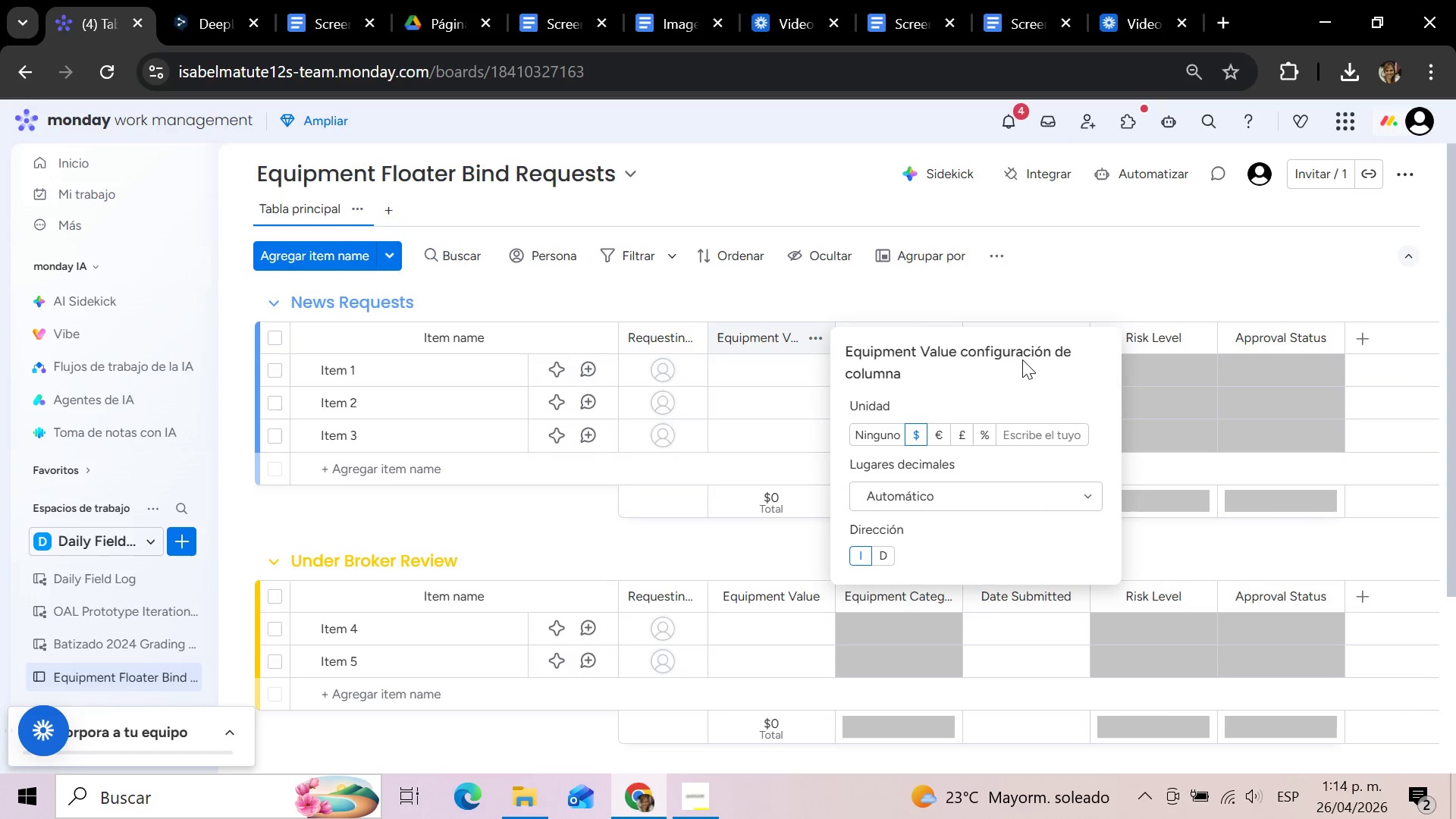 
wait(24.58)
 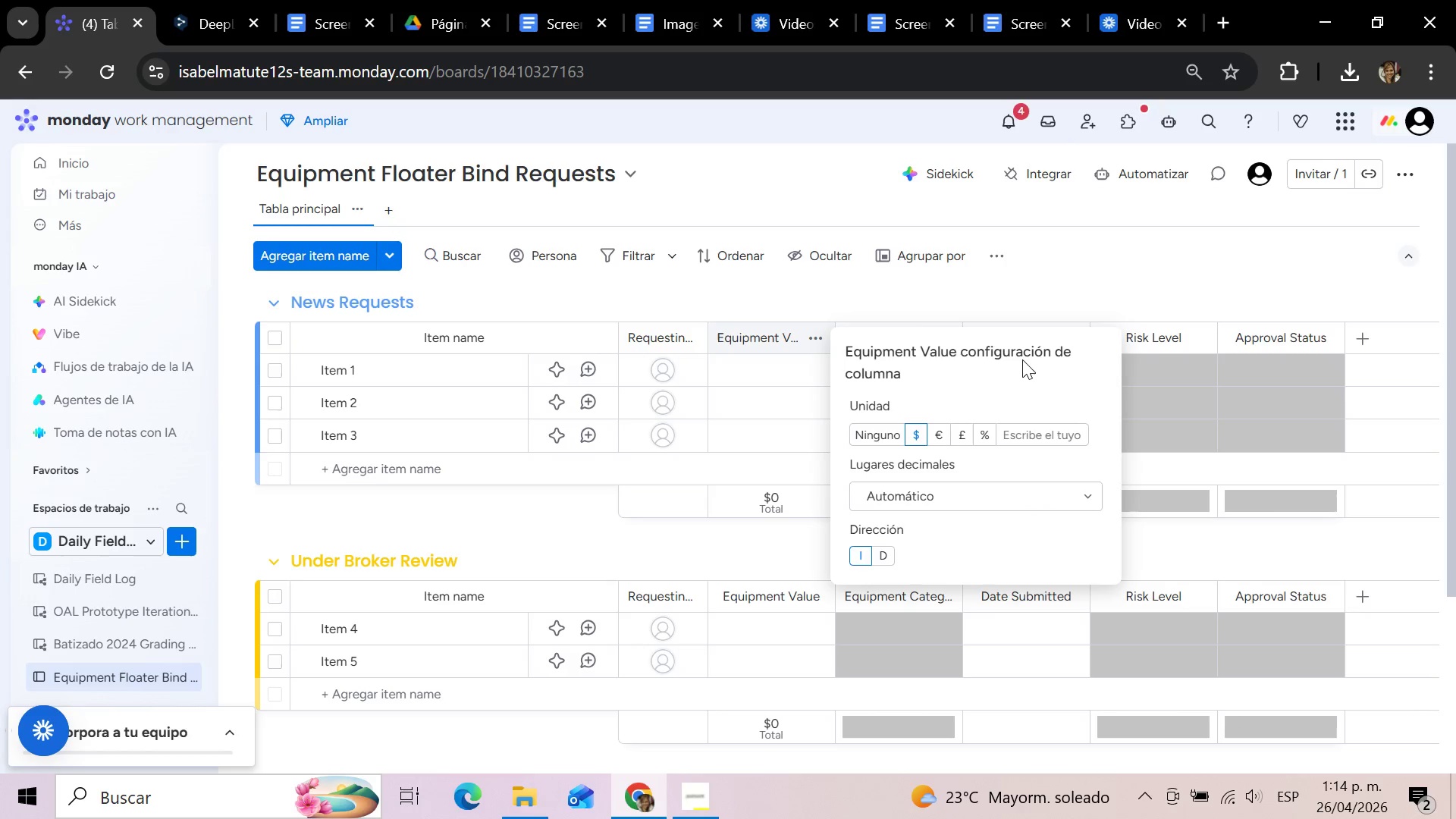 
left_click_drag(start_coordinate=[1035, 298], to_coordinate=[1040, 301])
 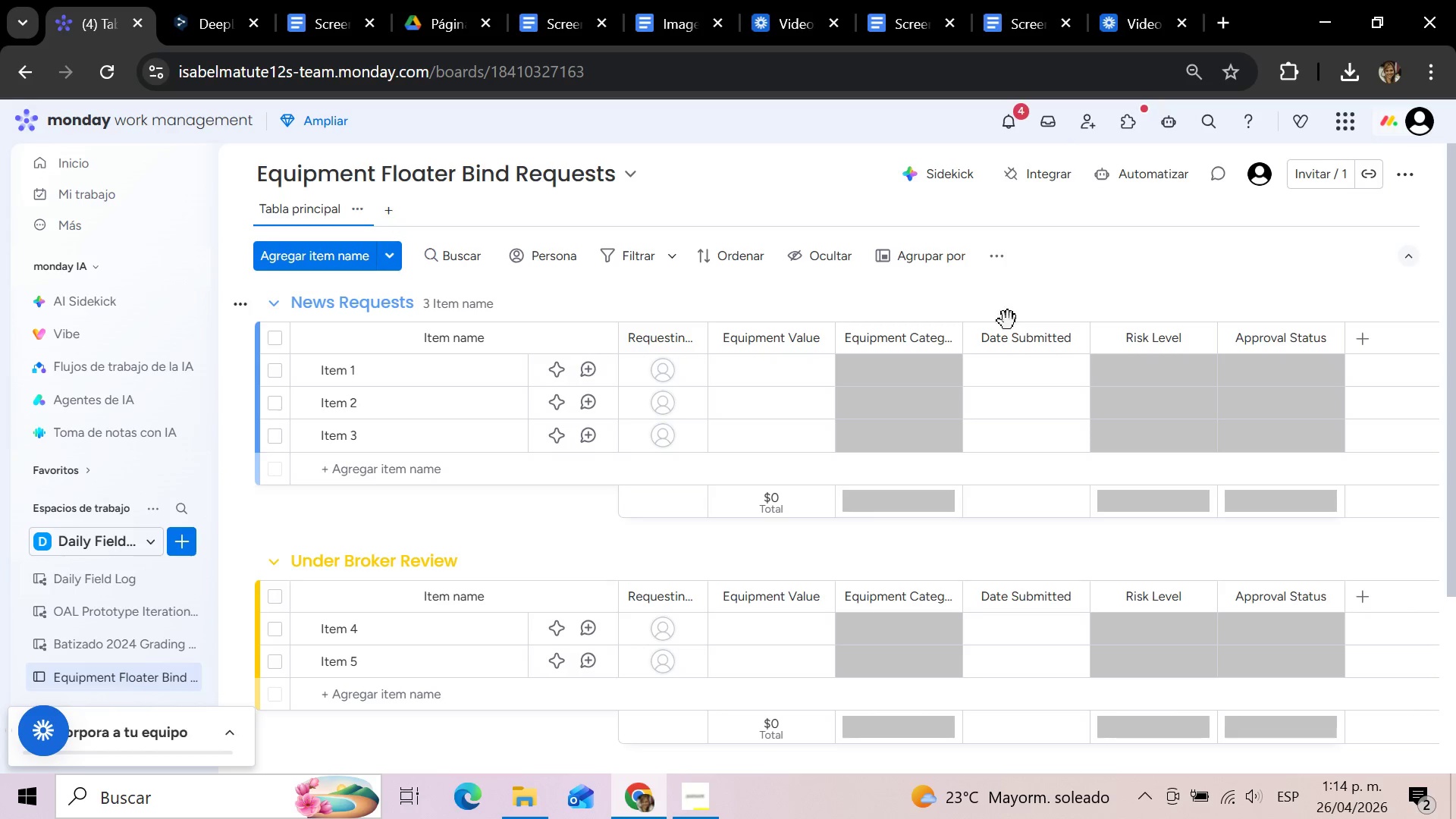 
wait(13.33)
 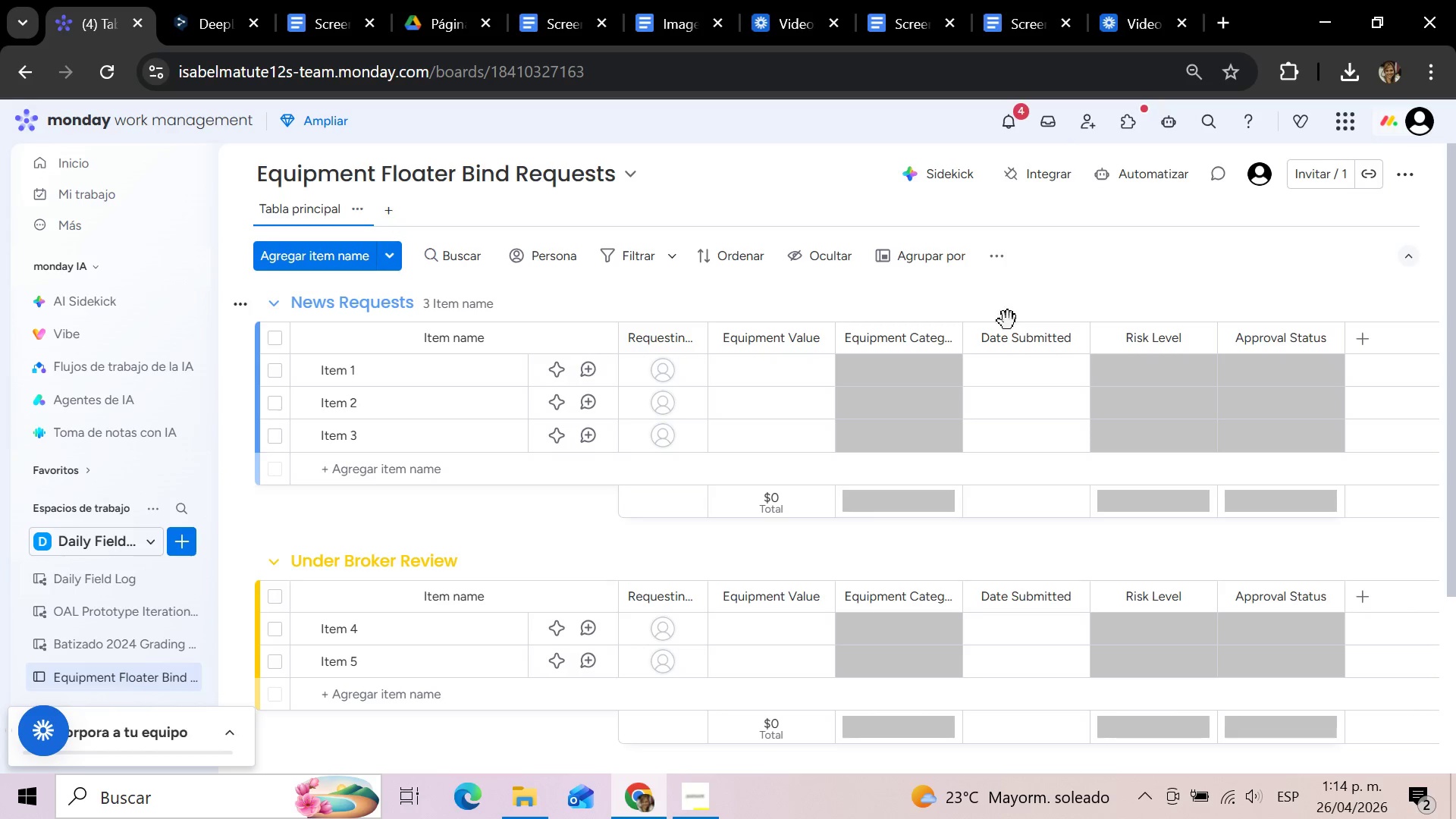 
left_click([895, 369])
 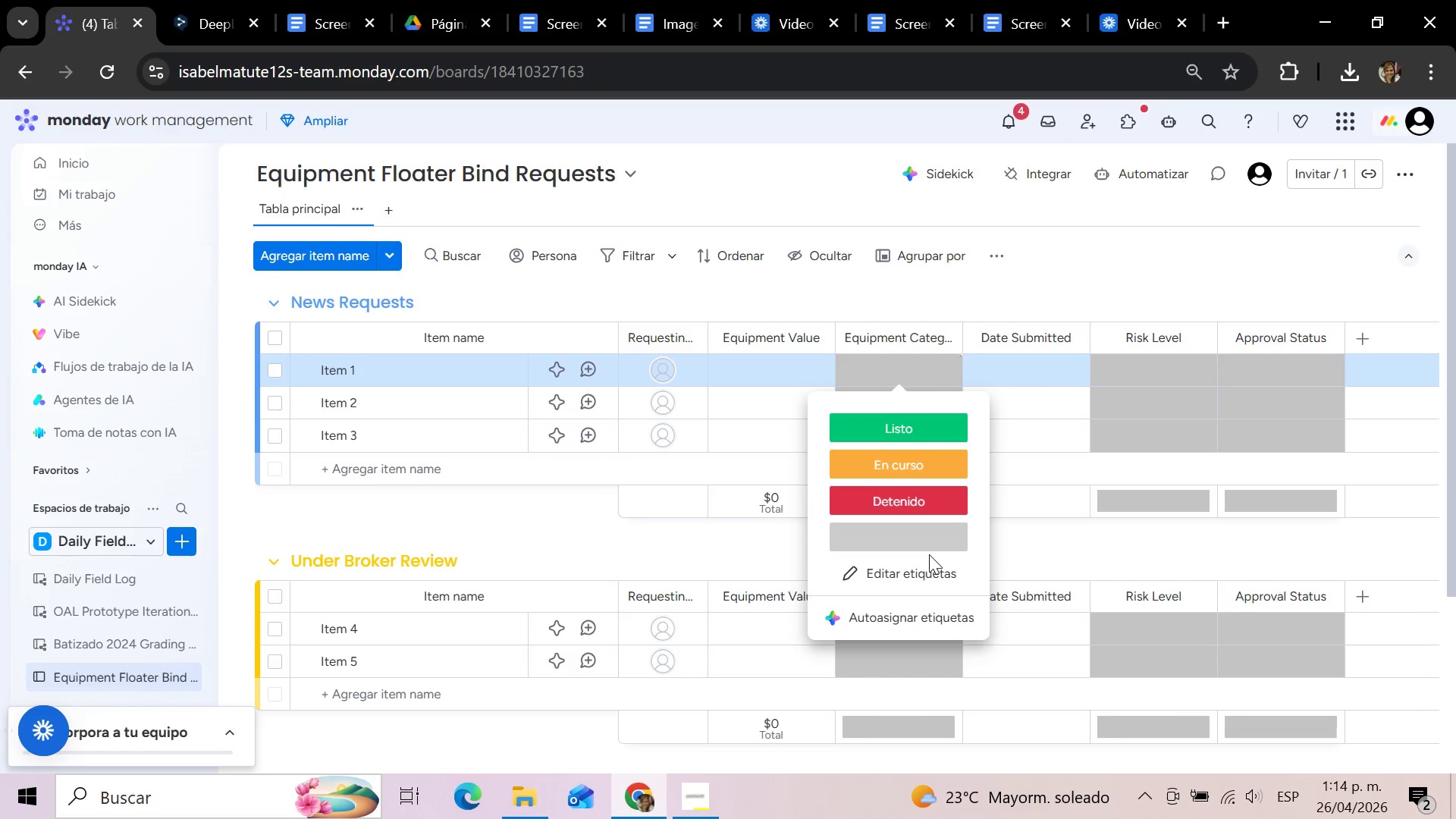 
left_click([925, 568])
 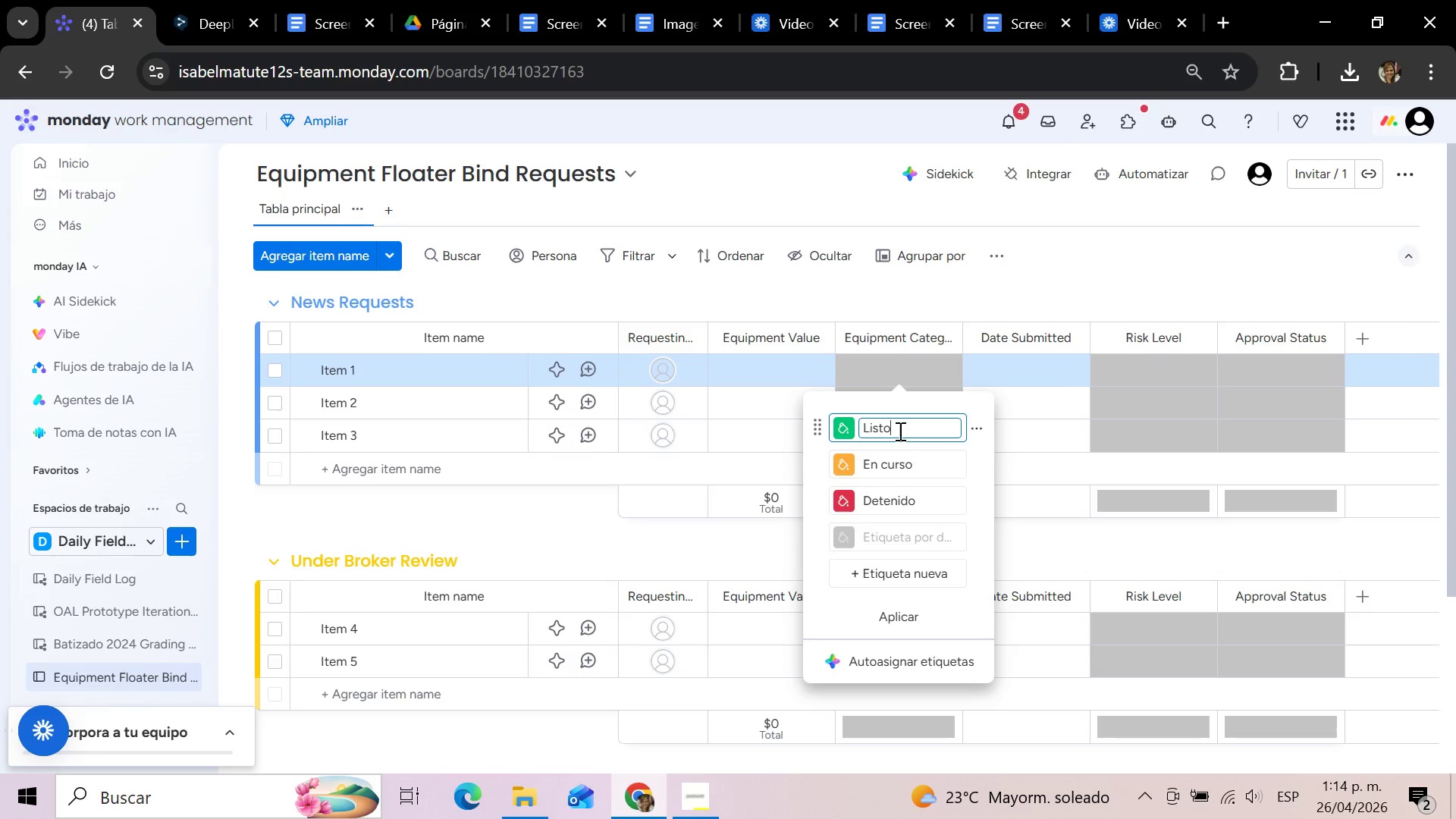 
left_click_drag(start_coordinate=[899, 431], to_coordinate=[851, 428])
 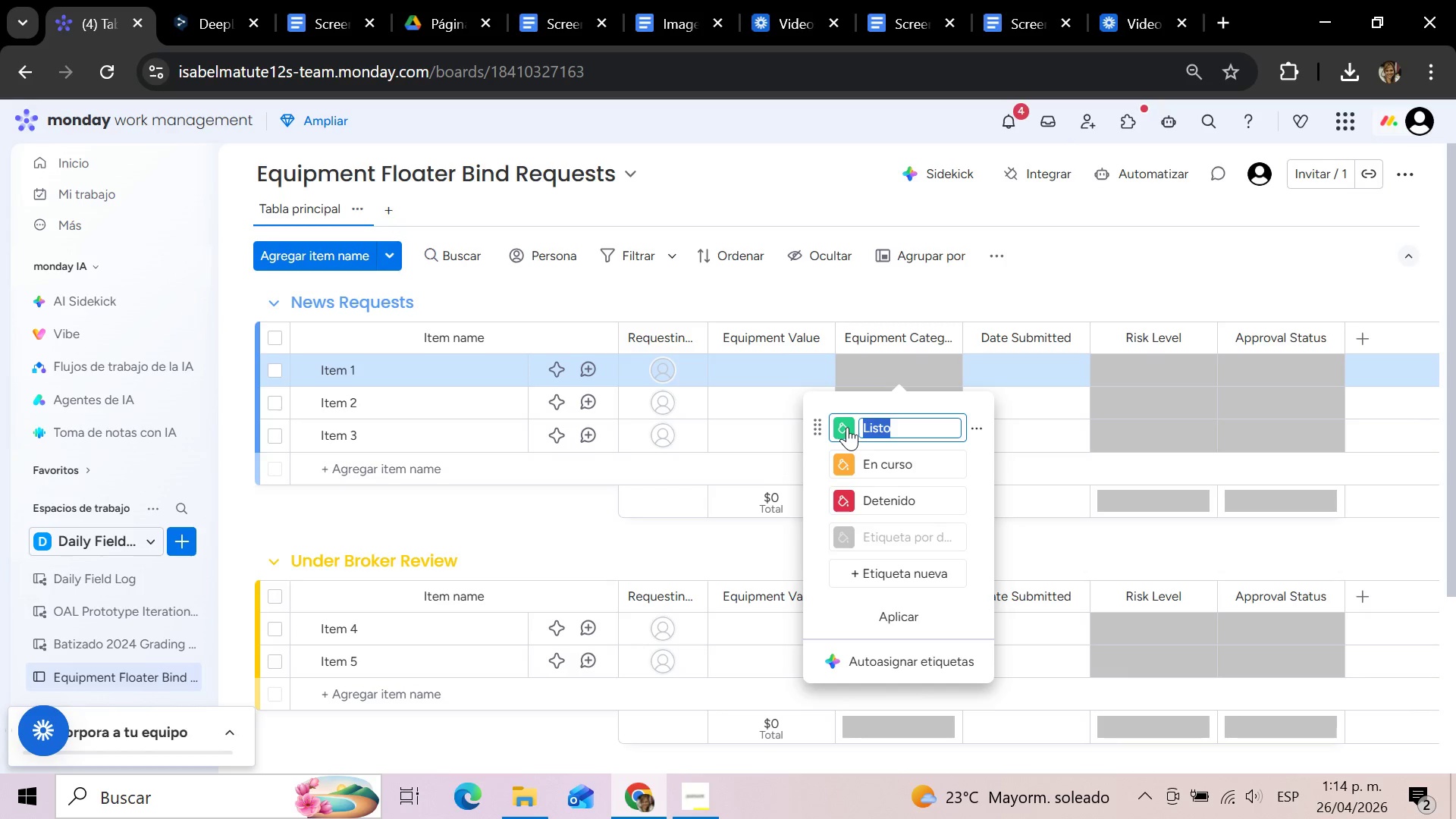 
type(Scien)
 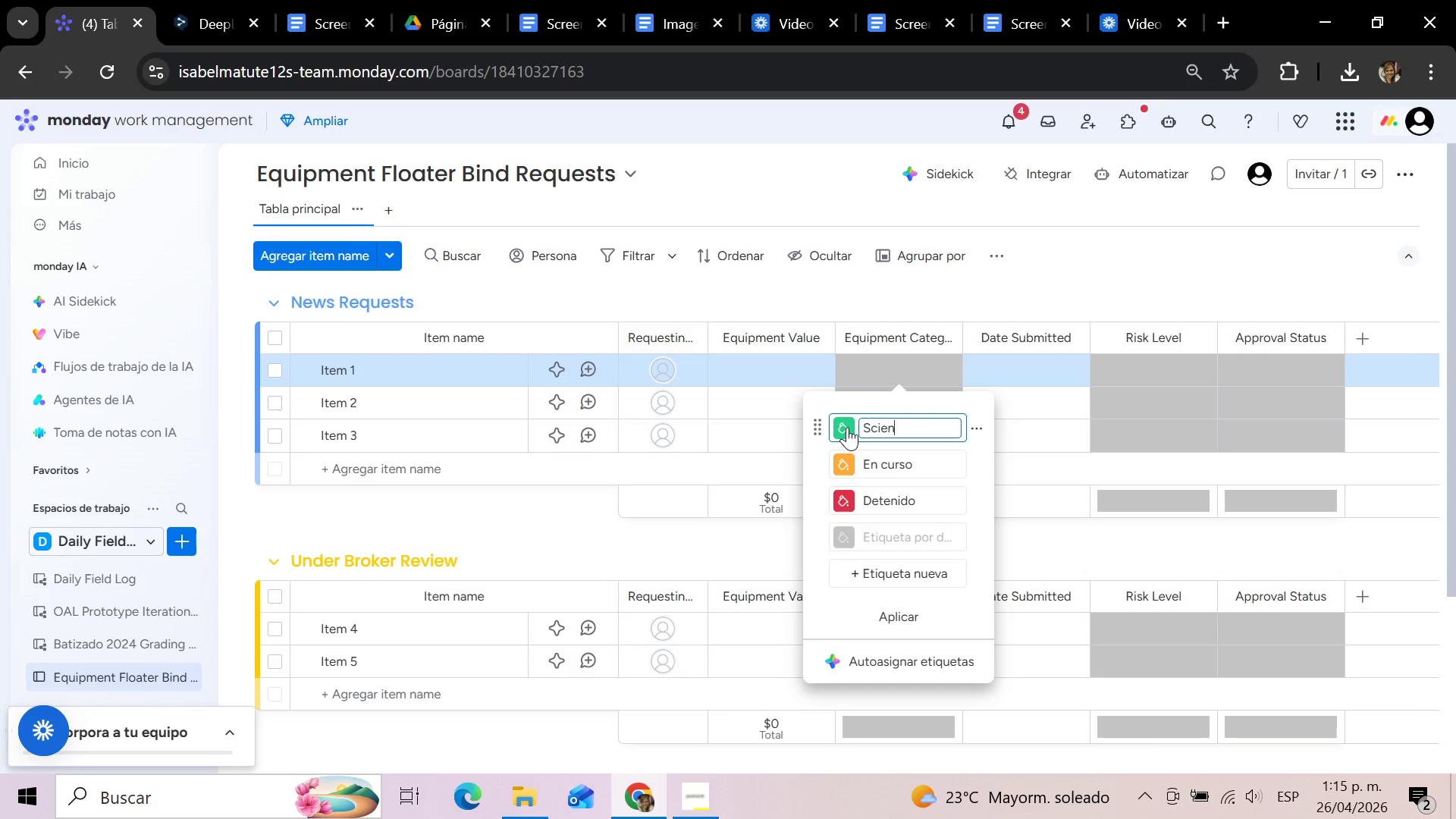 
type(tific)
 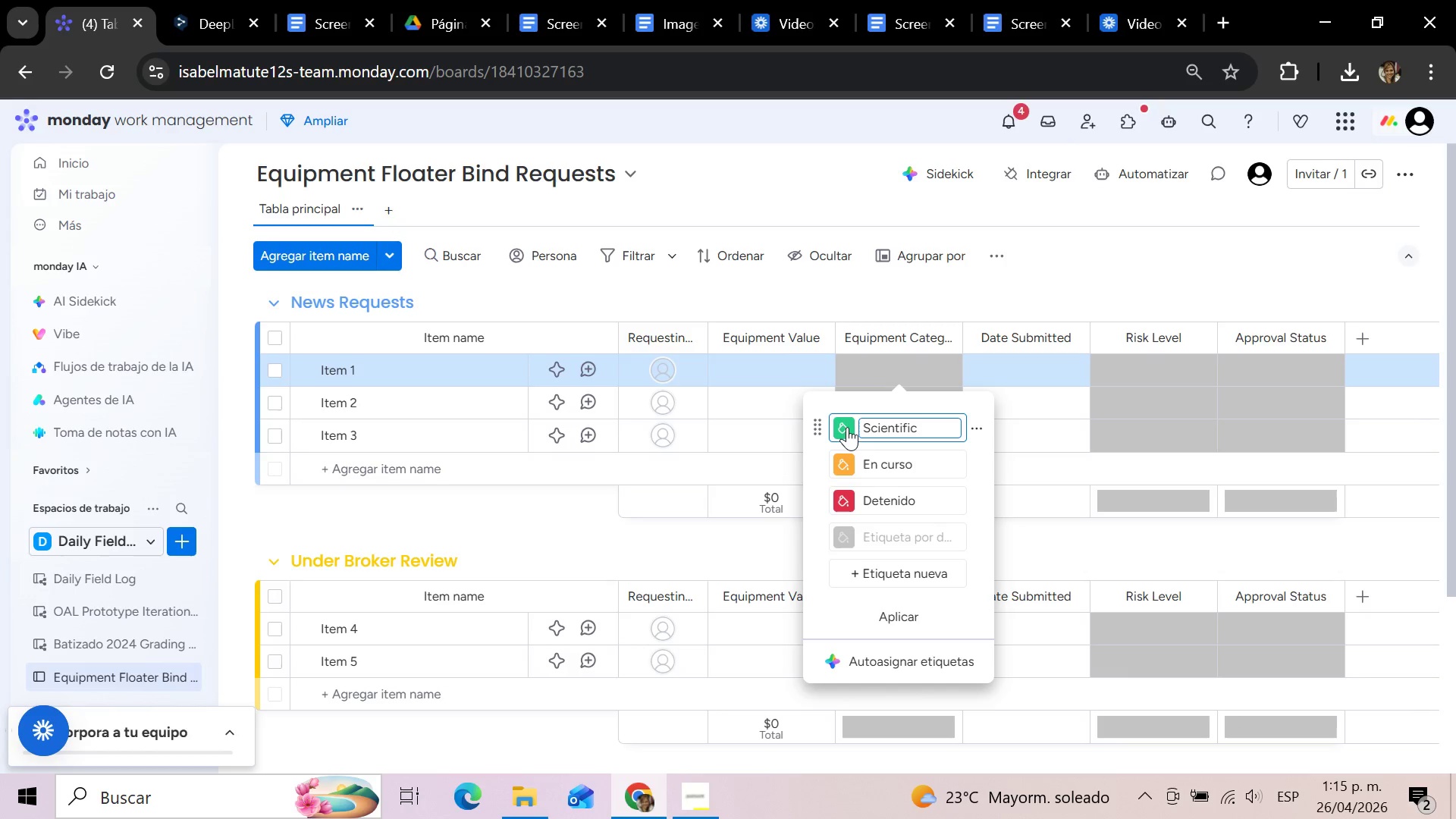 
wait(5.45)
 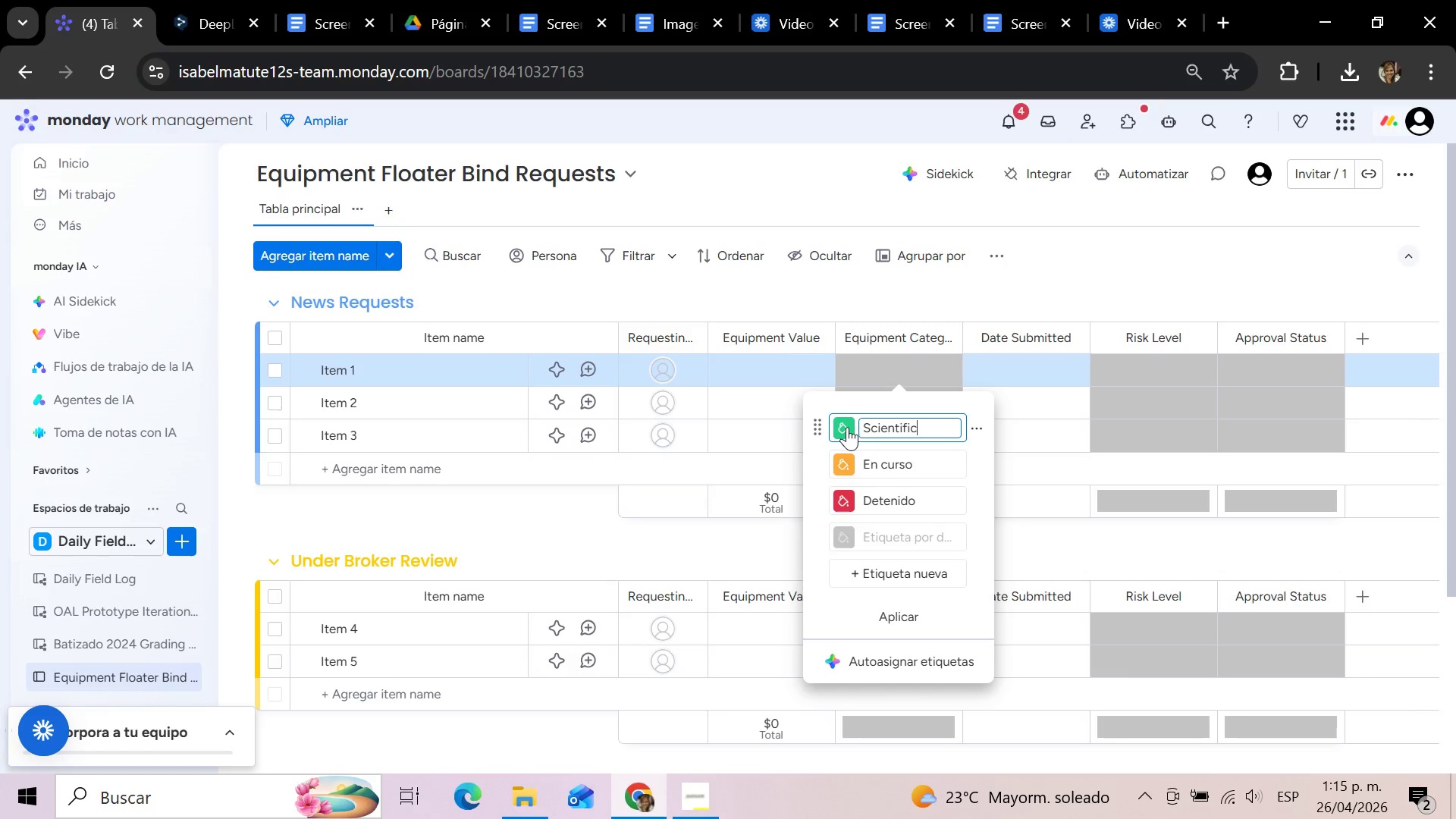 
left_click([916, 460])
 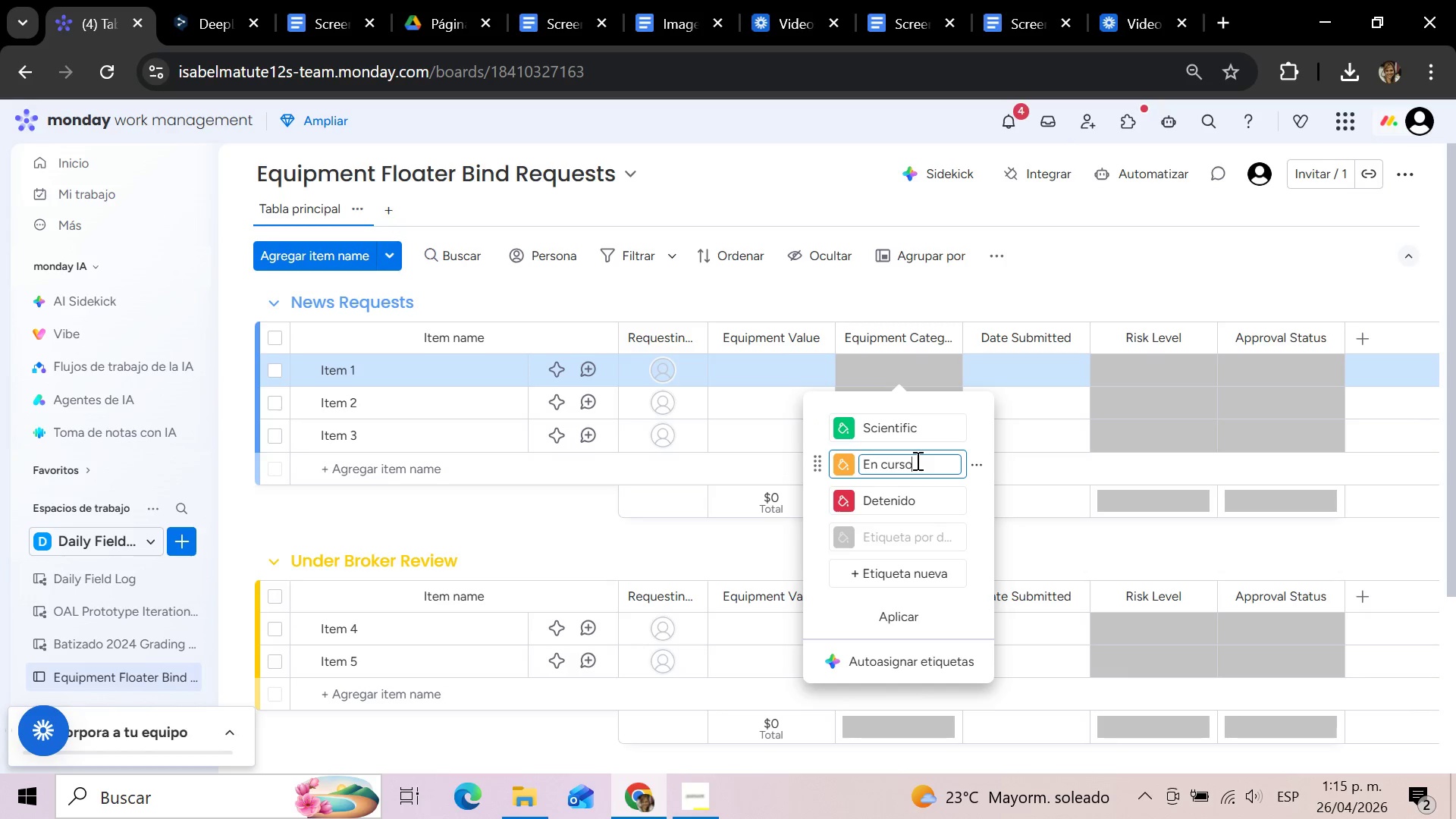 
hold_key(key=Backspace, duration=0.92)
 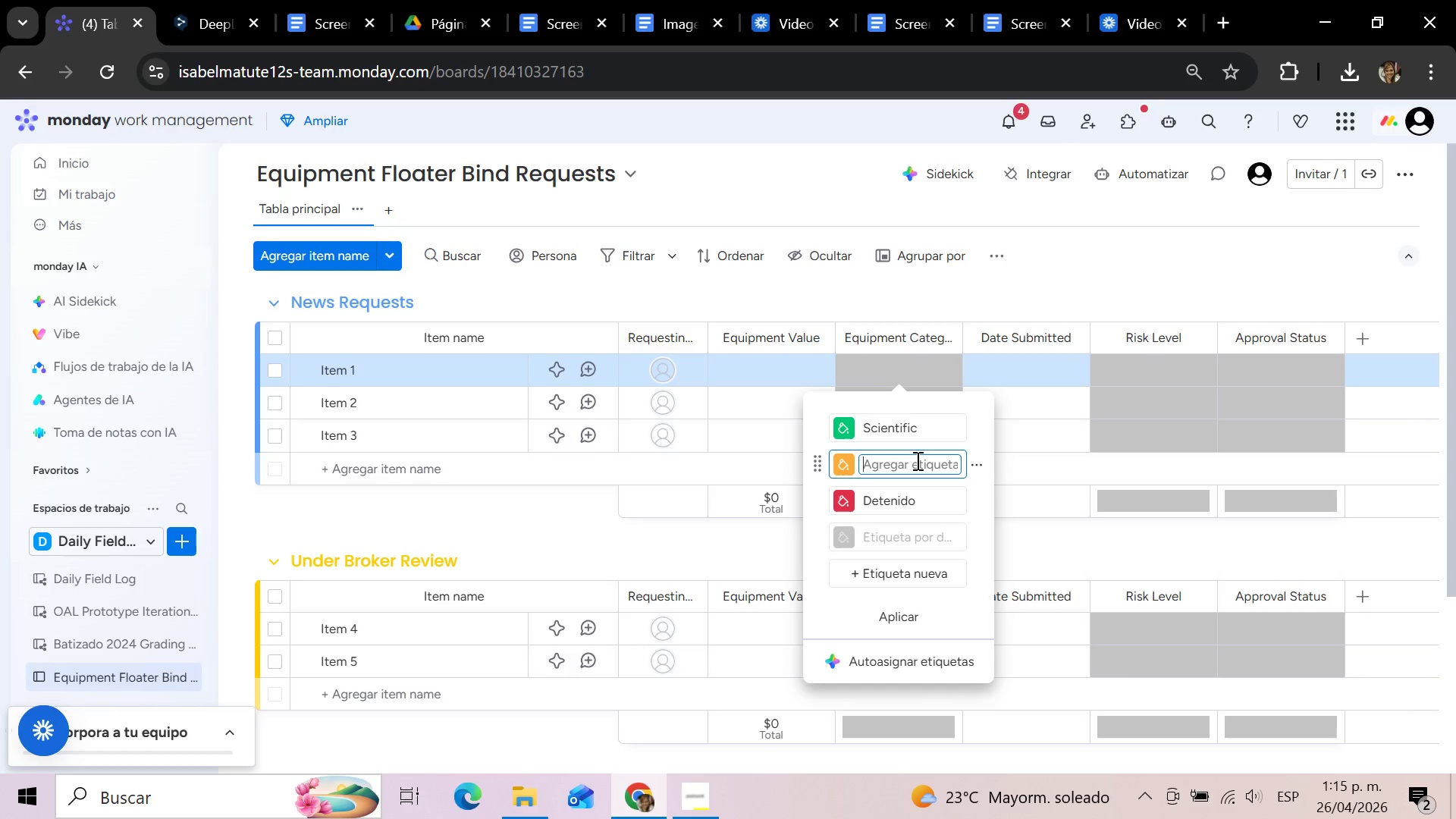 
type(Broadcast)
 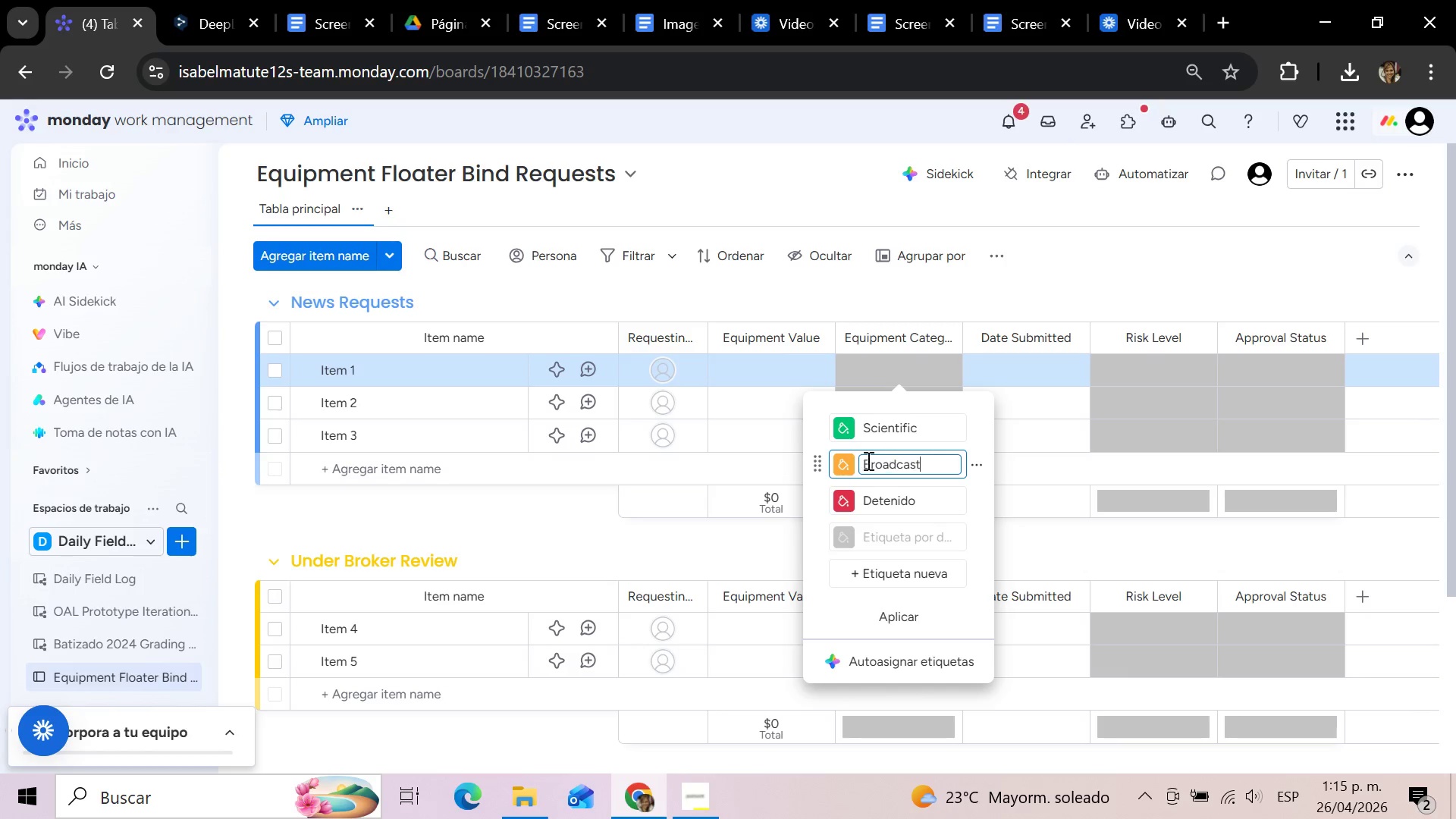 
left_click([848, 467])
 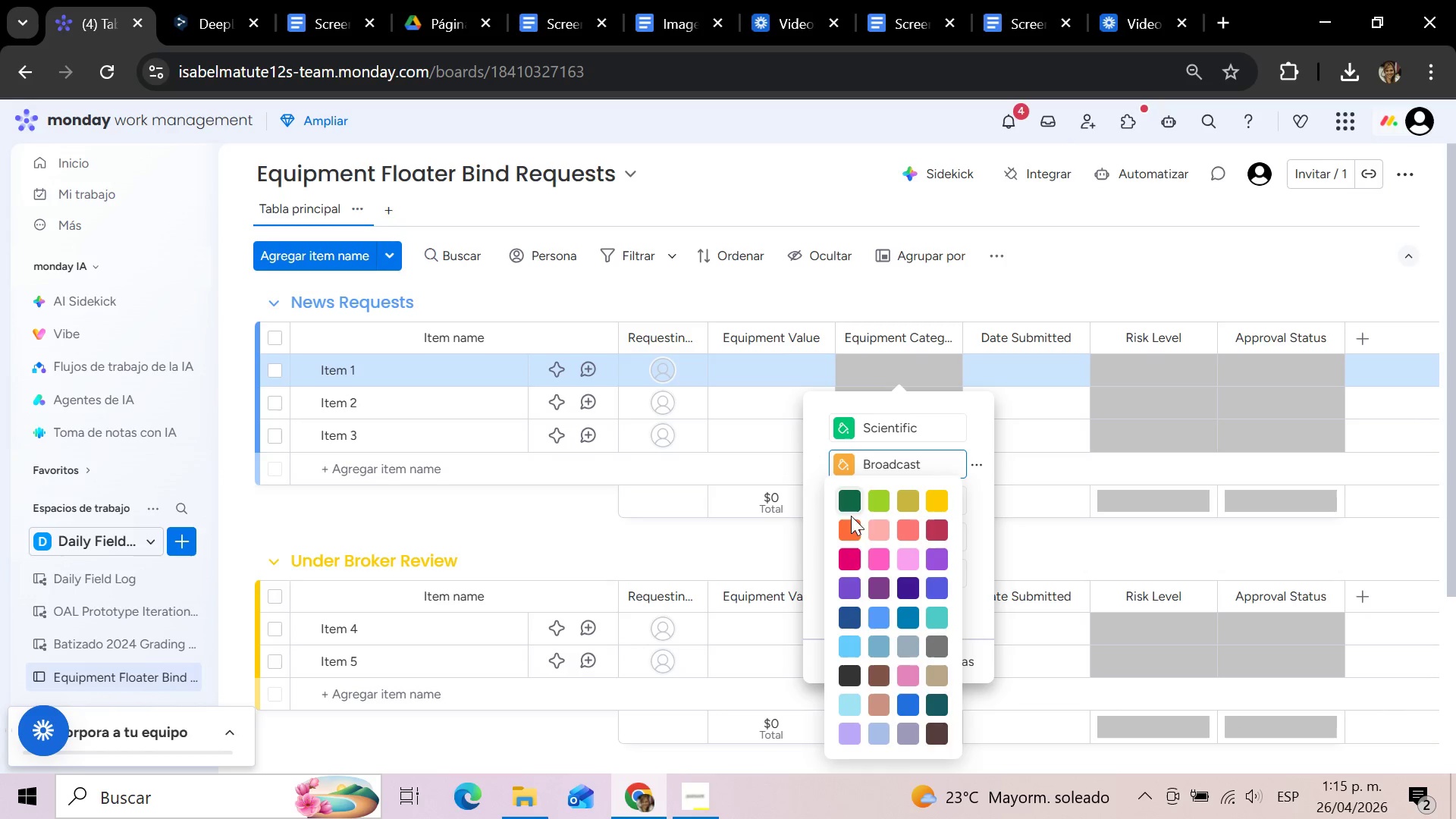 
mouse_move([854, 562])
 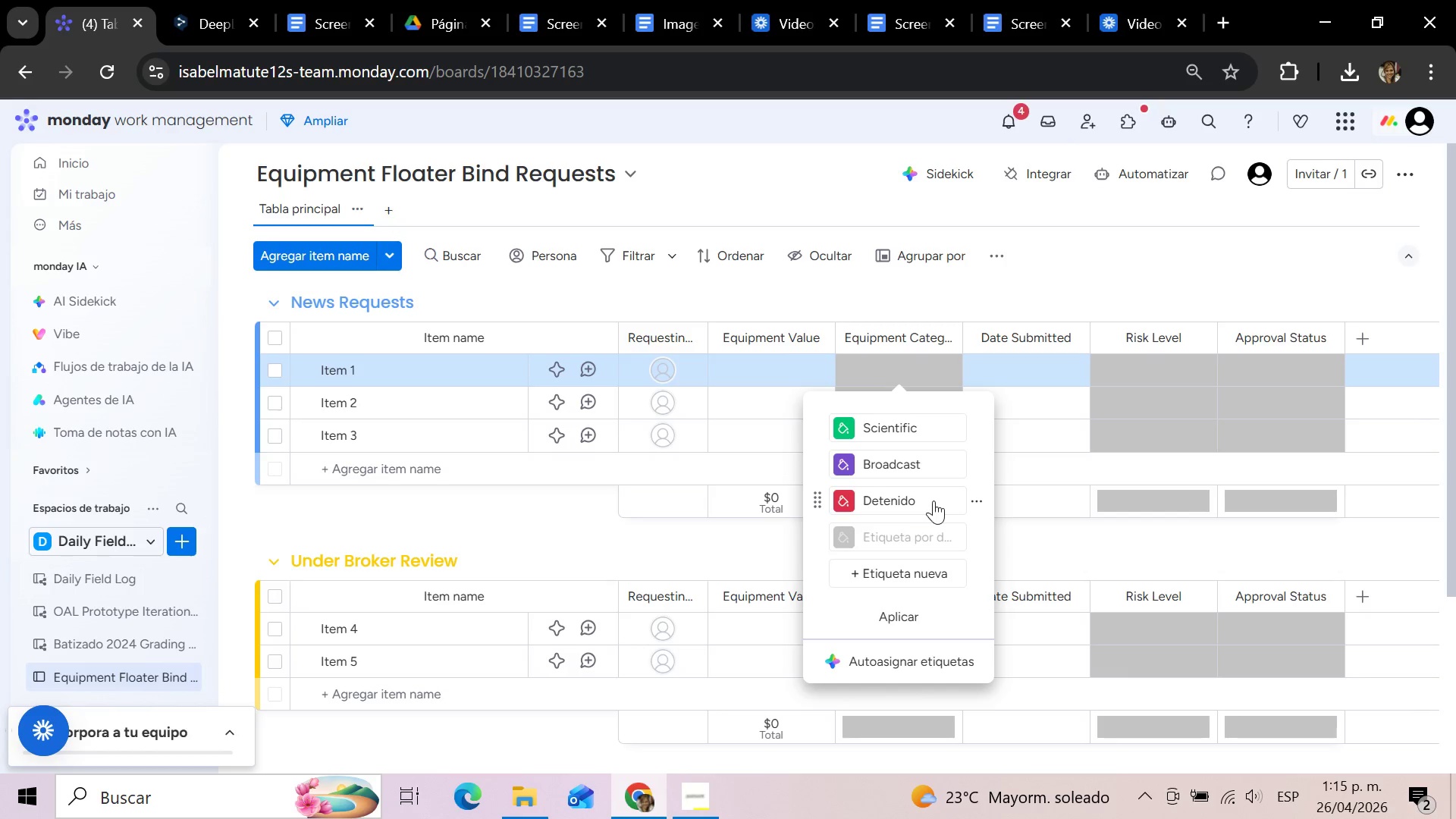 
wait(5.44)
 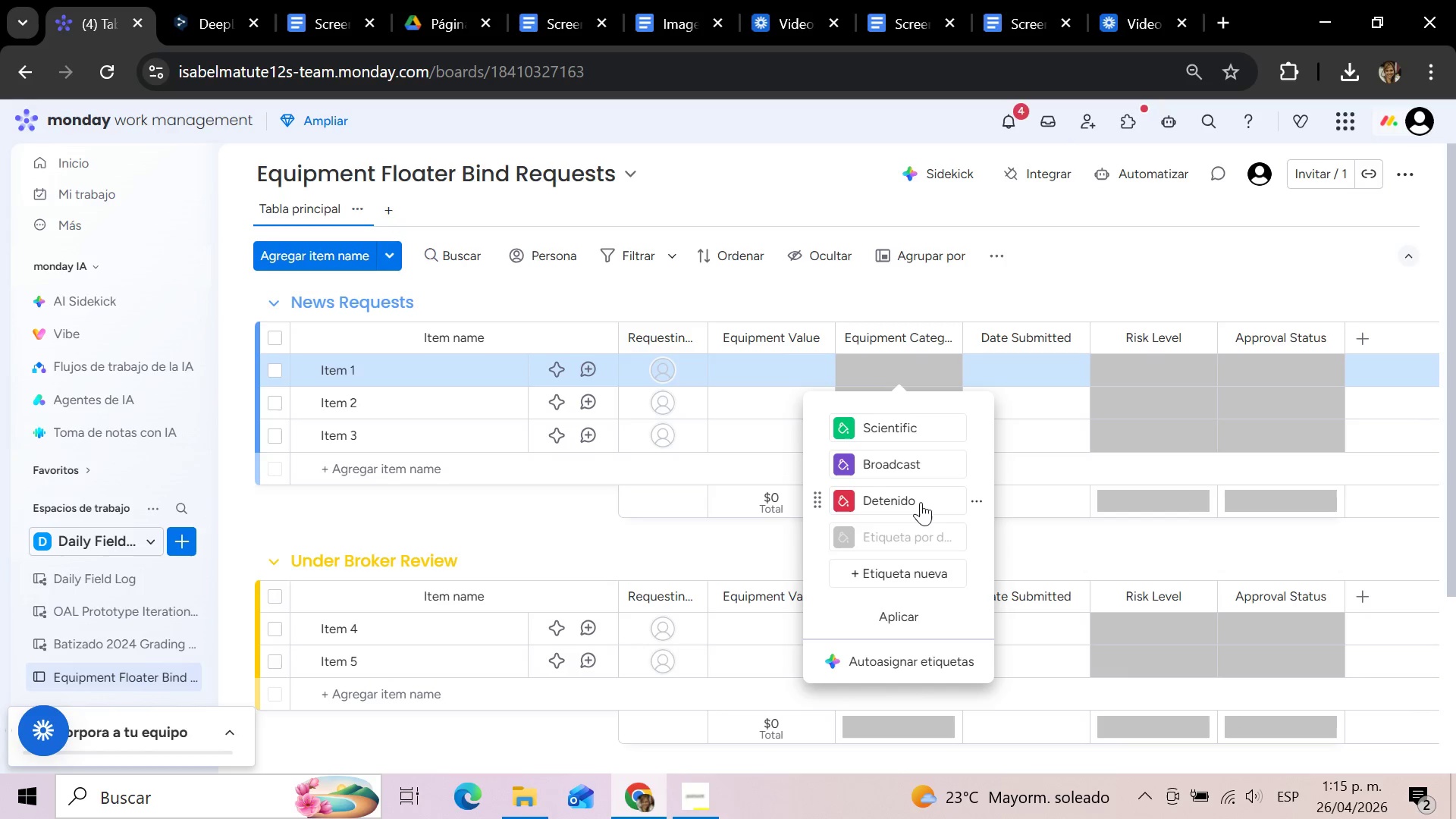 
left_click_drag(start_coordinate=[916, 497], to_coordinate=[855, 500])
 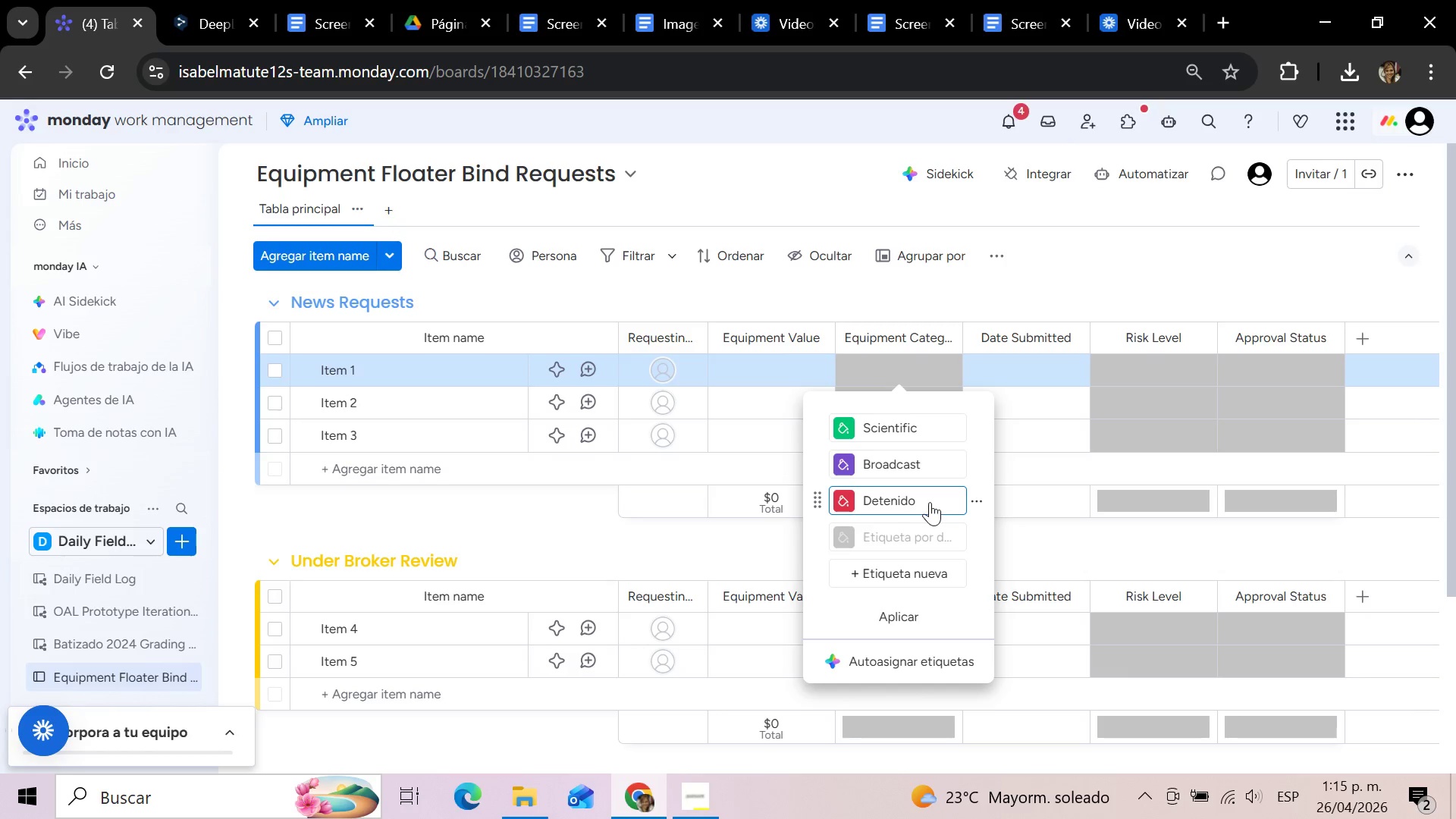 
left_click([922, 498])
 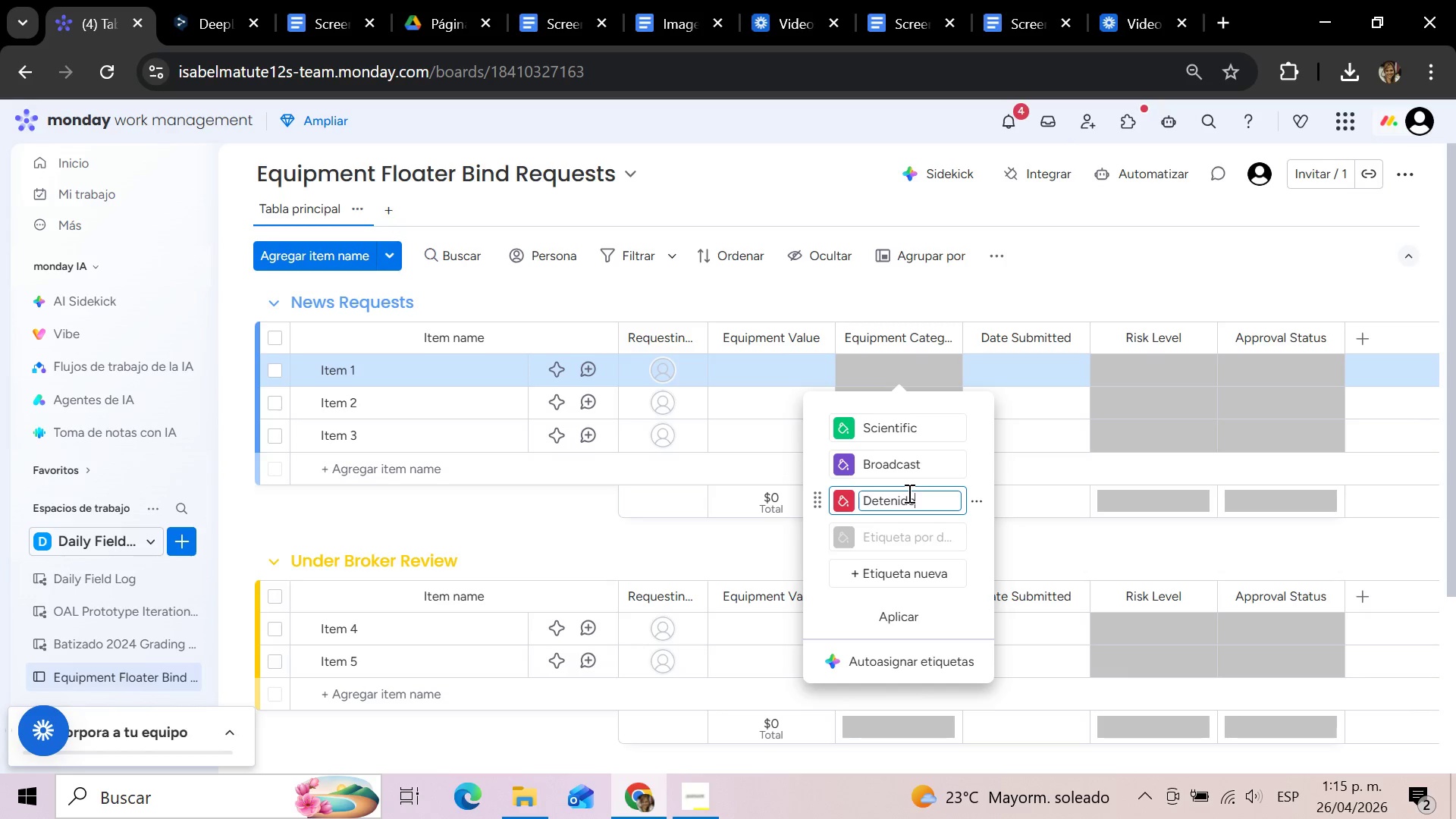 
hold_key(key=Backspace, duration=1.09)
 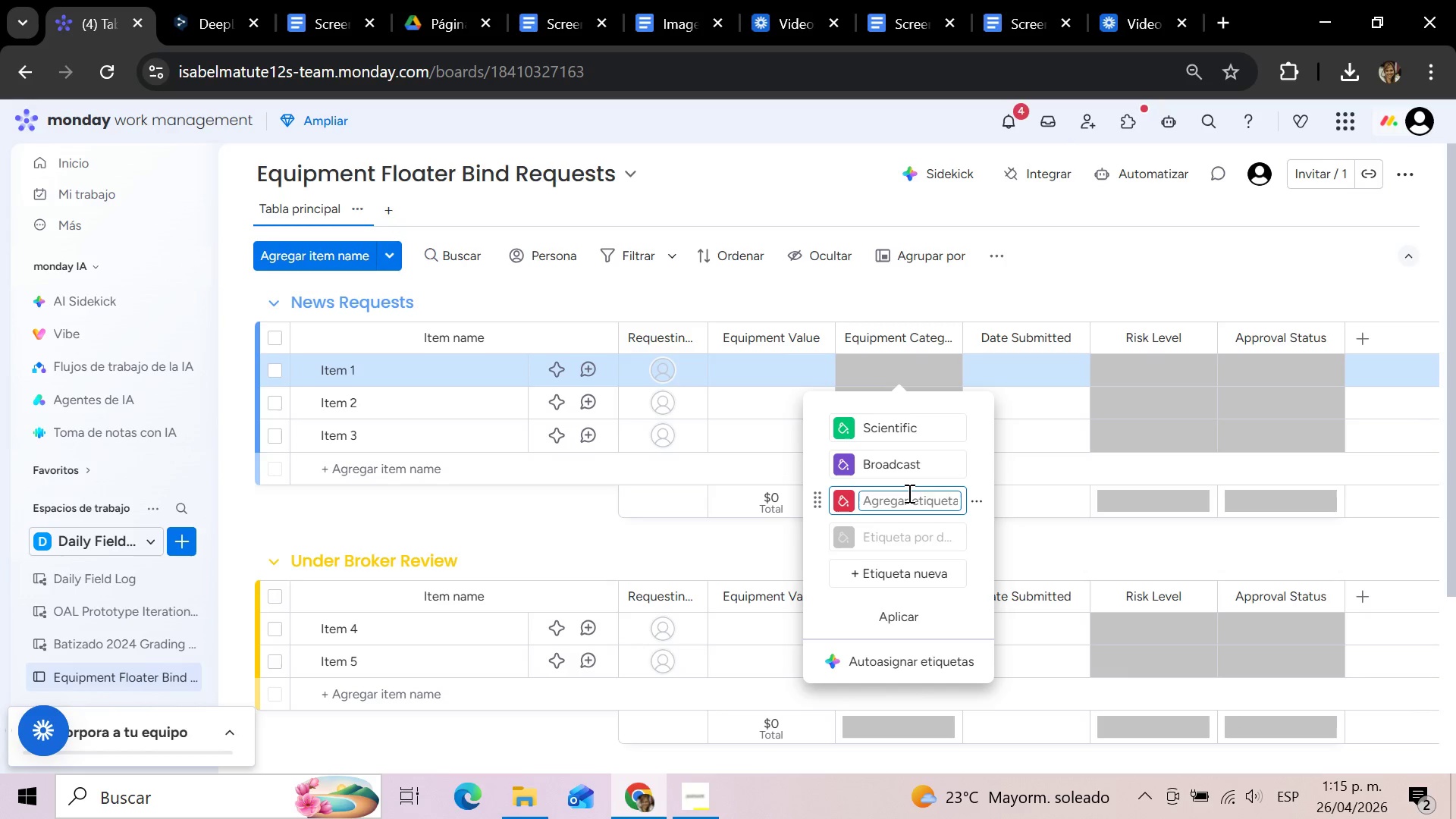 
type(Medical)
 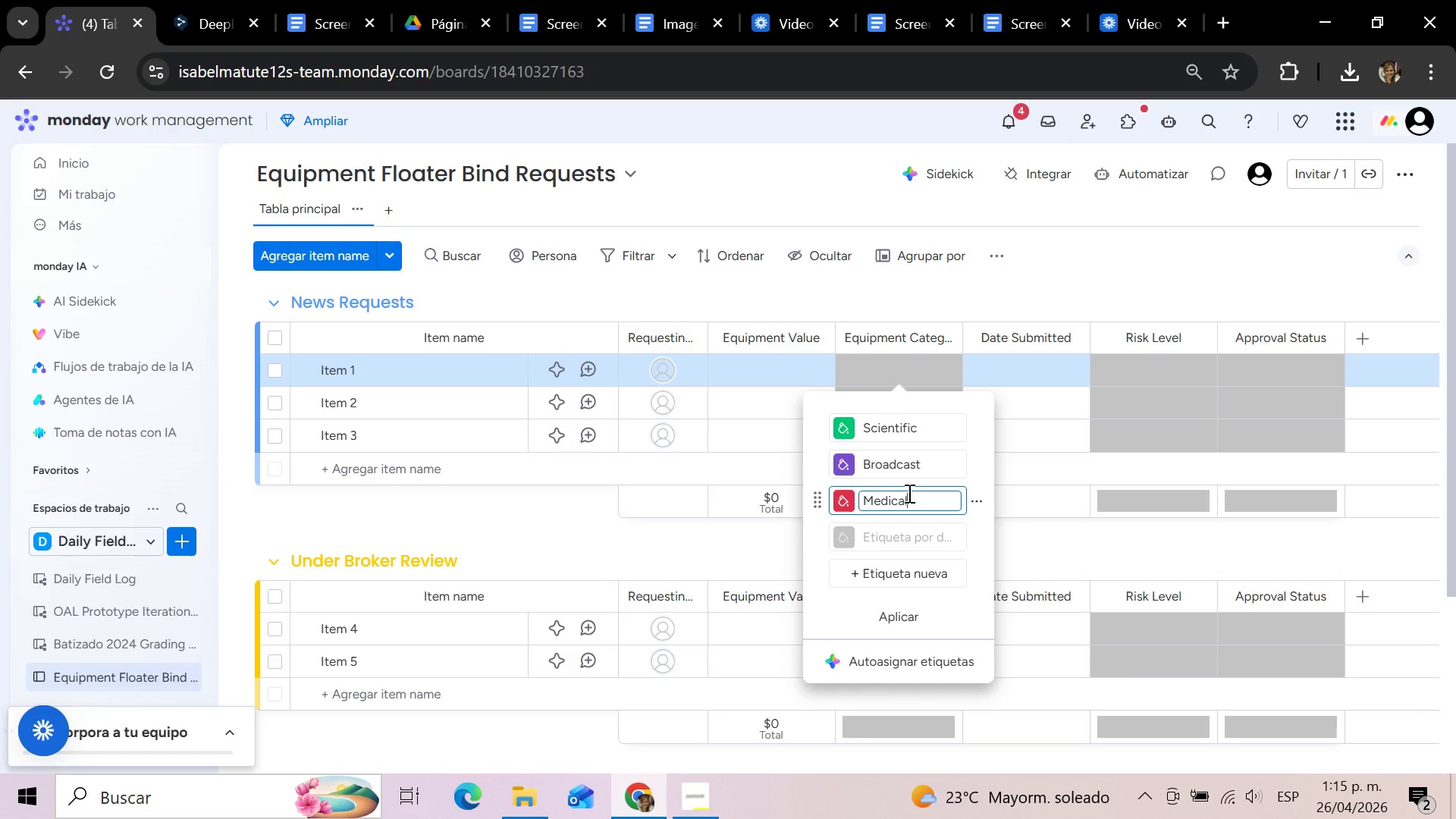 
left_click([838, 498])
 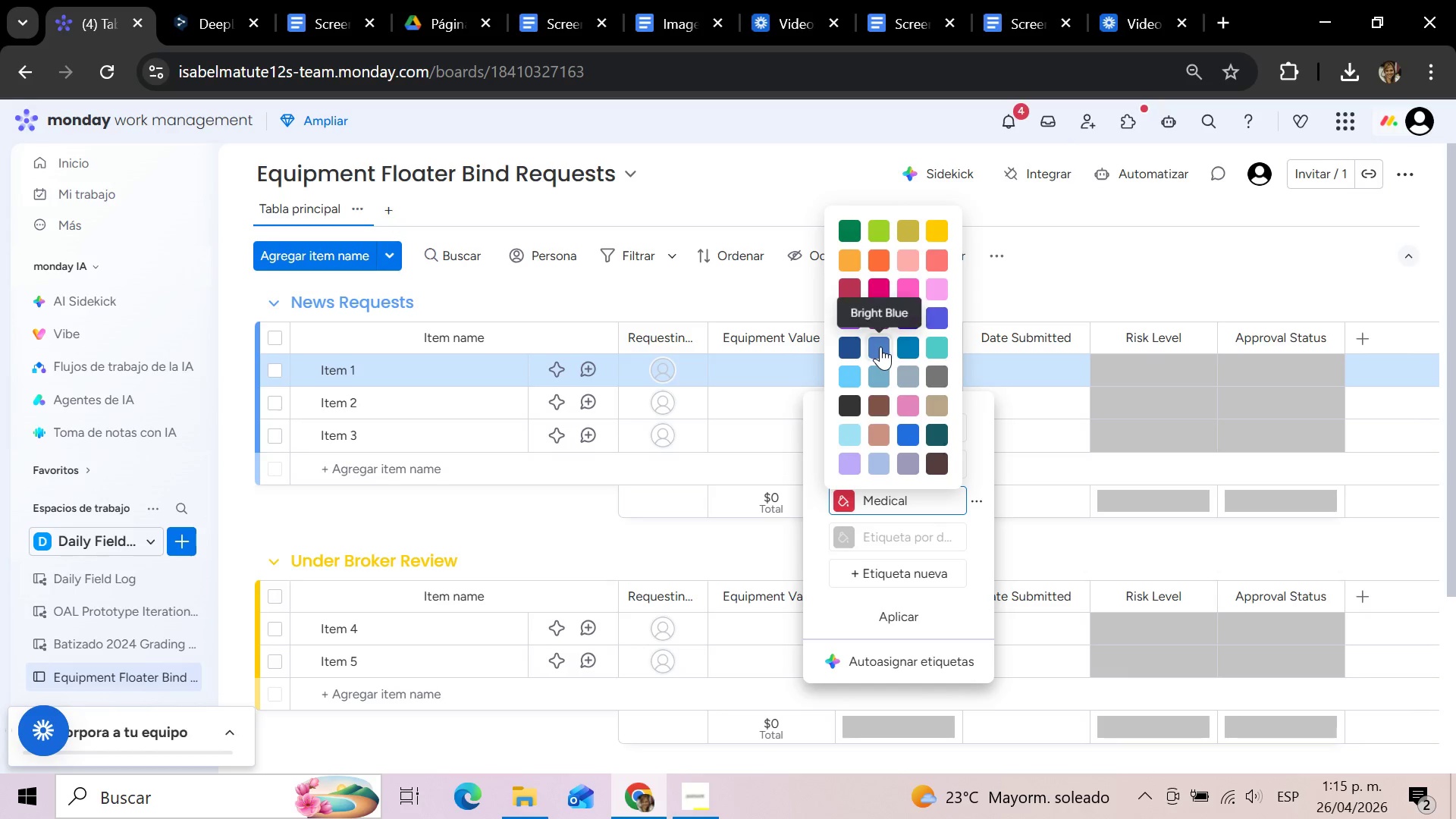 
left_click([908, 428])
 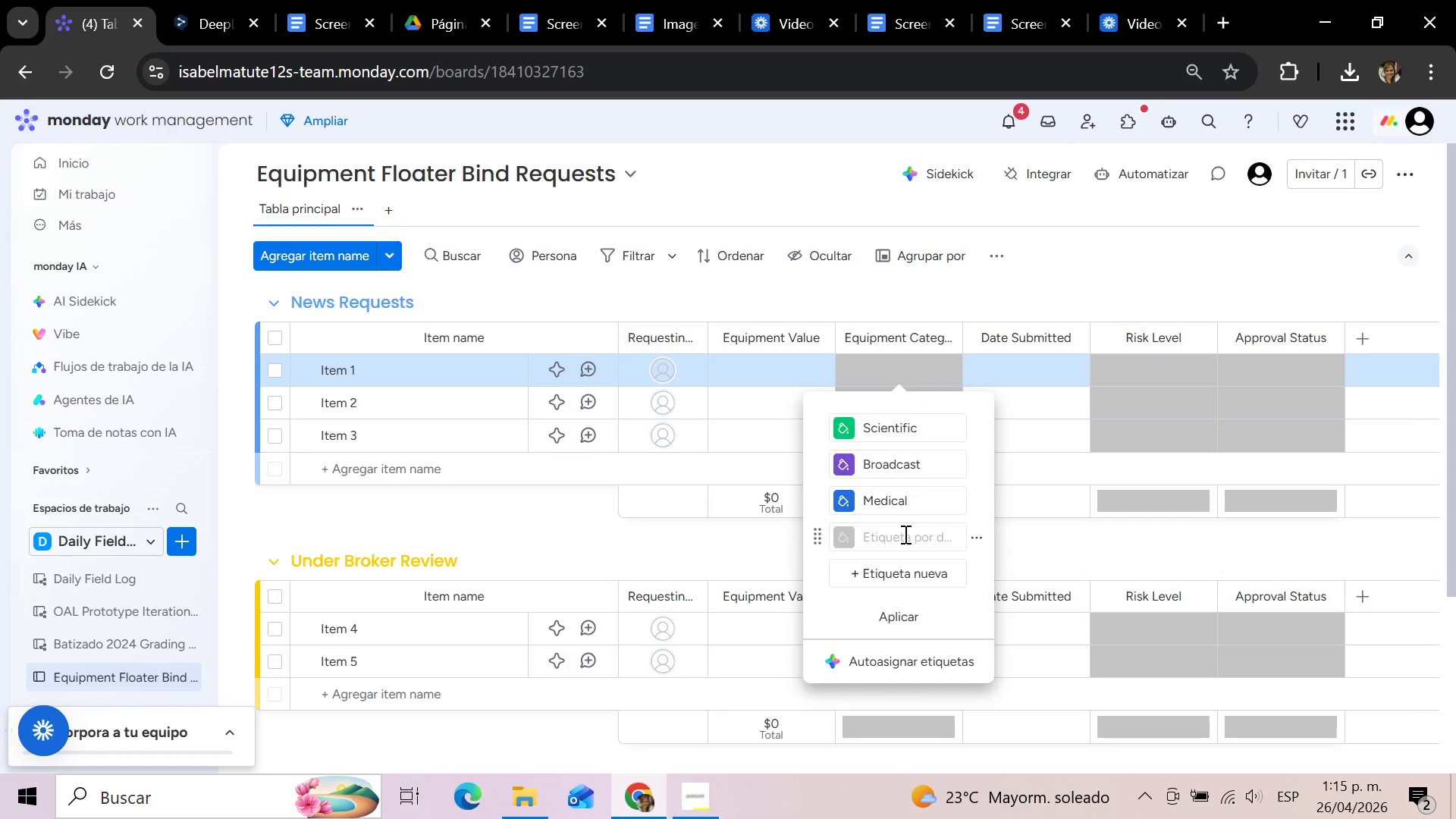 
left_click([903, 535])
 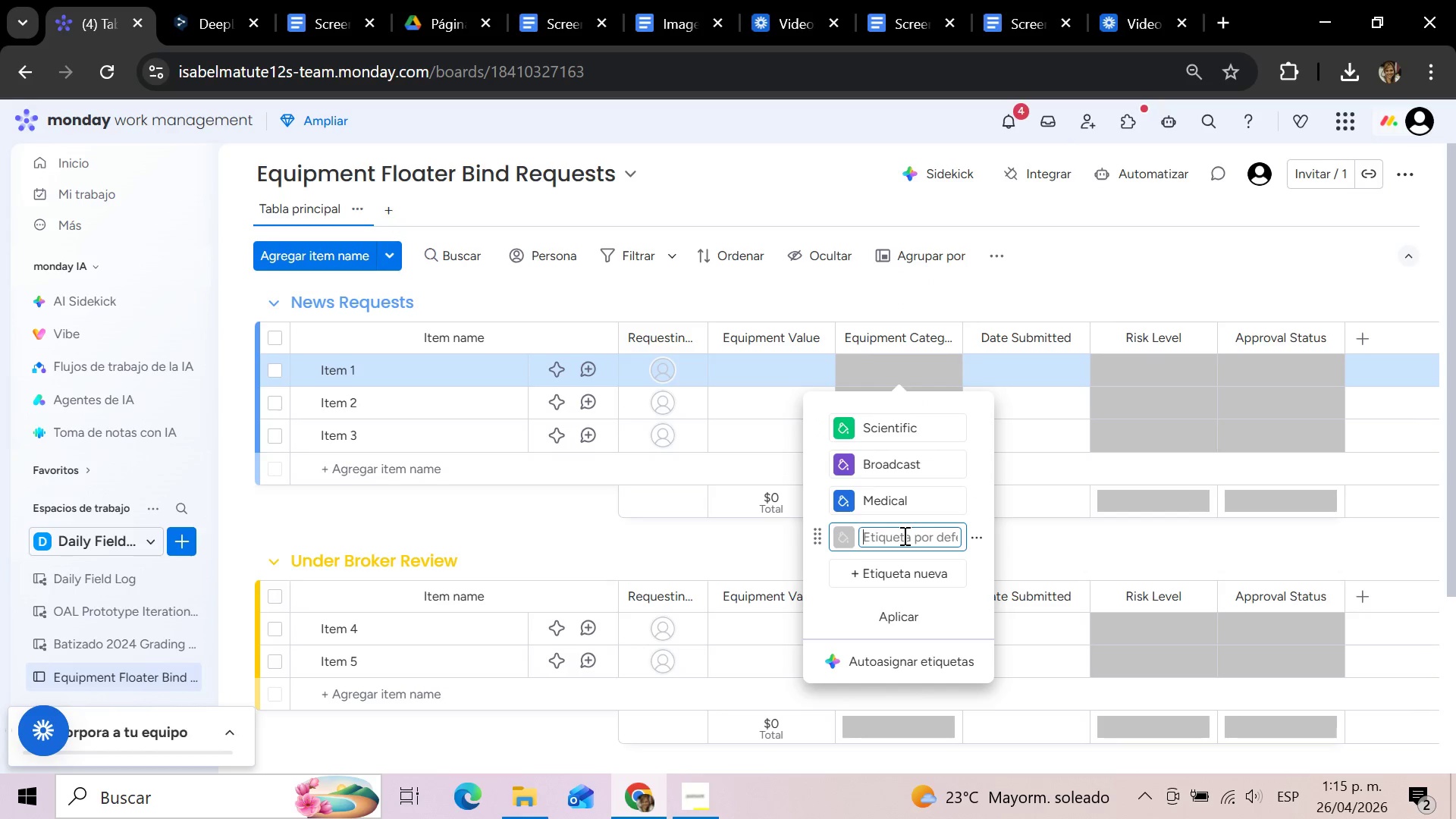 
type(Other)
 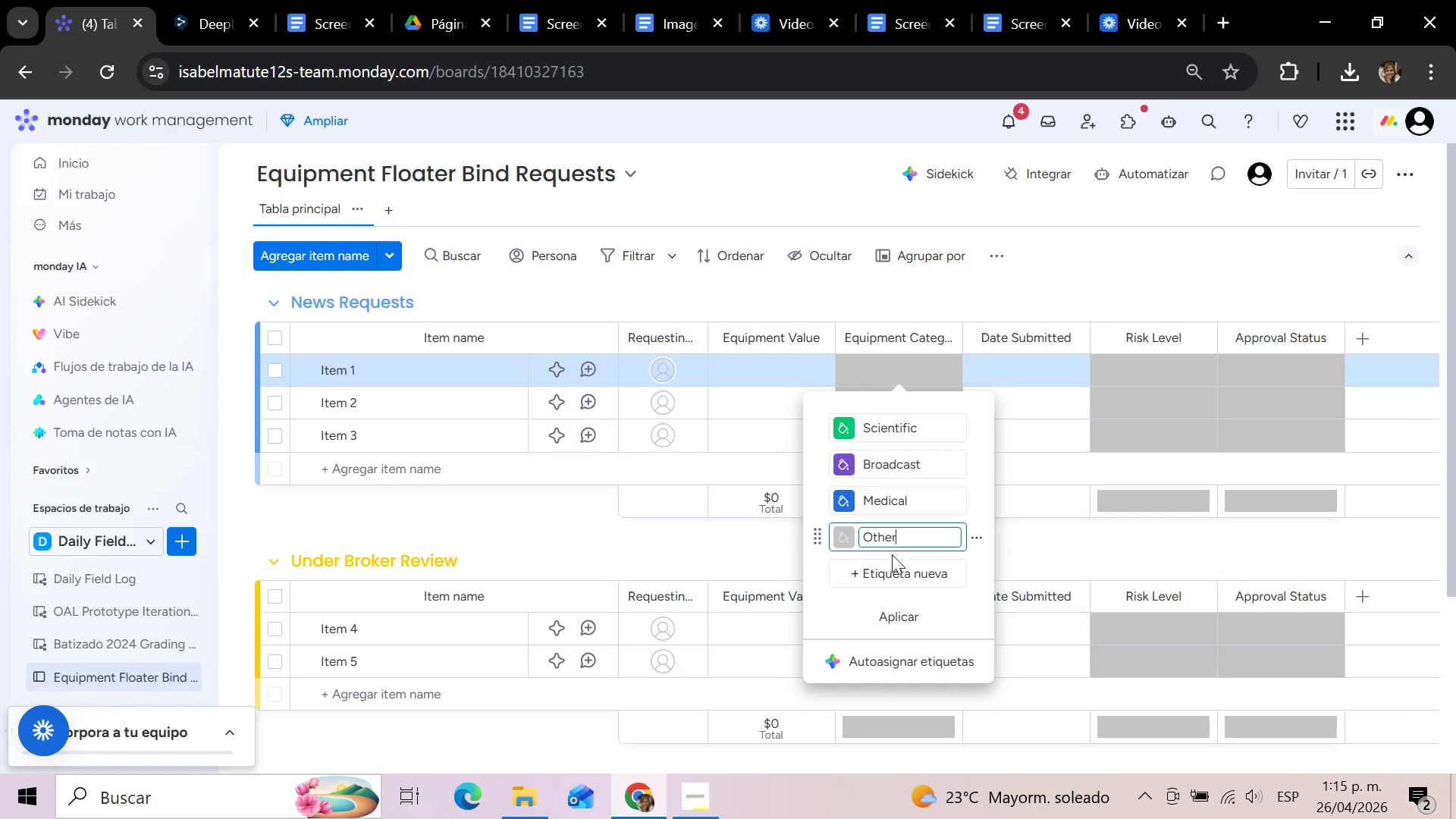 
left_click([893, 576])
 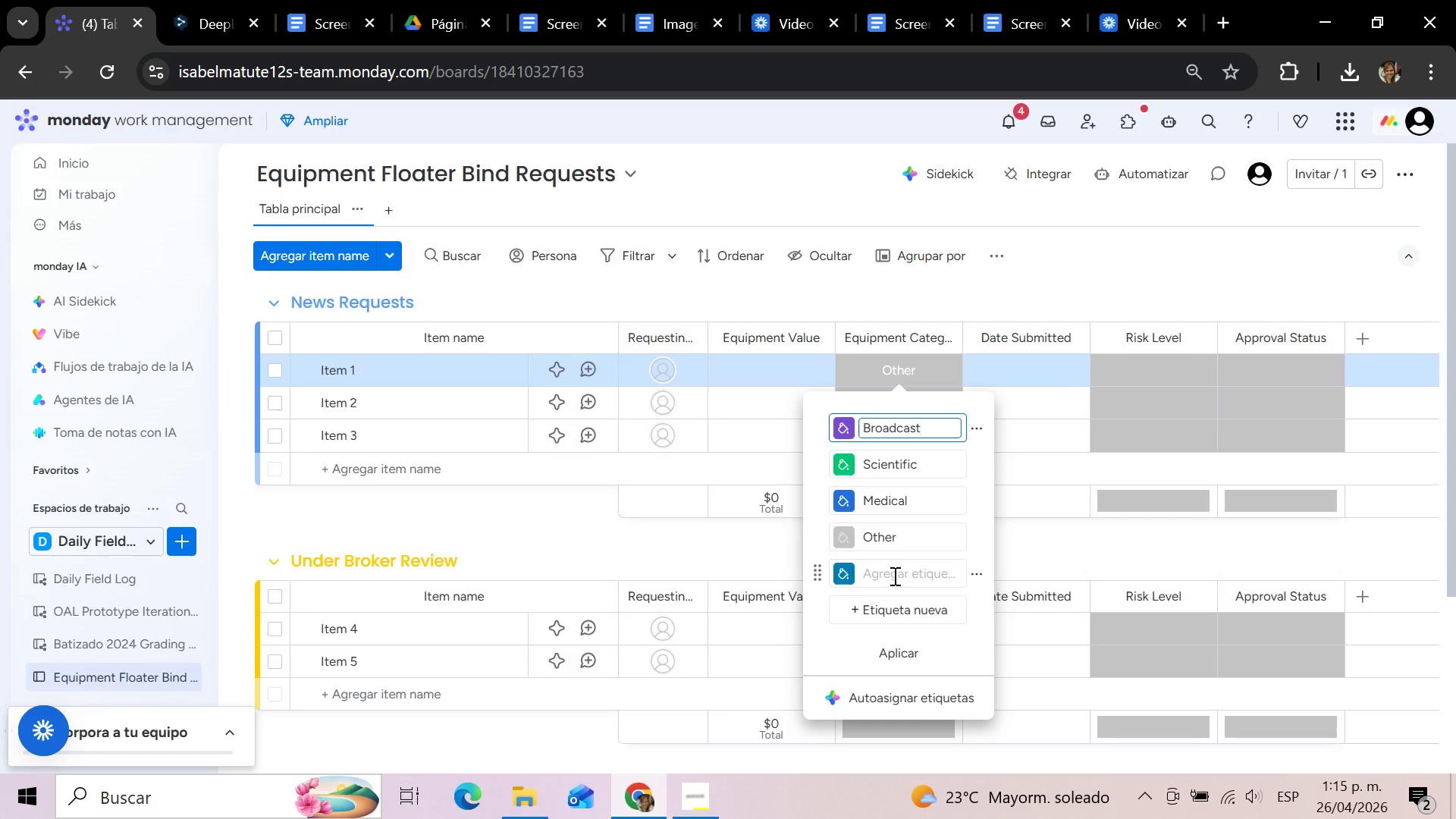 
left_click([893, 576])
 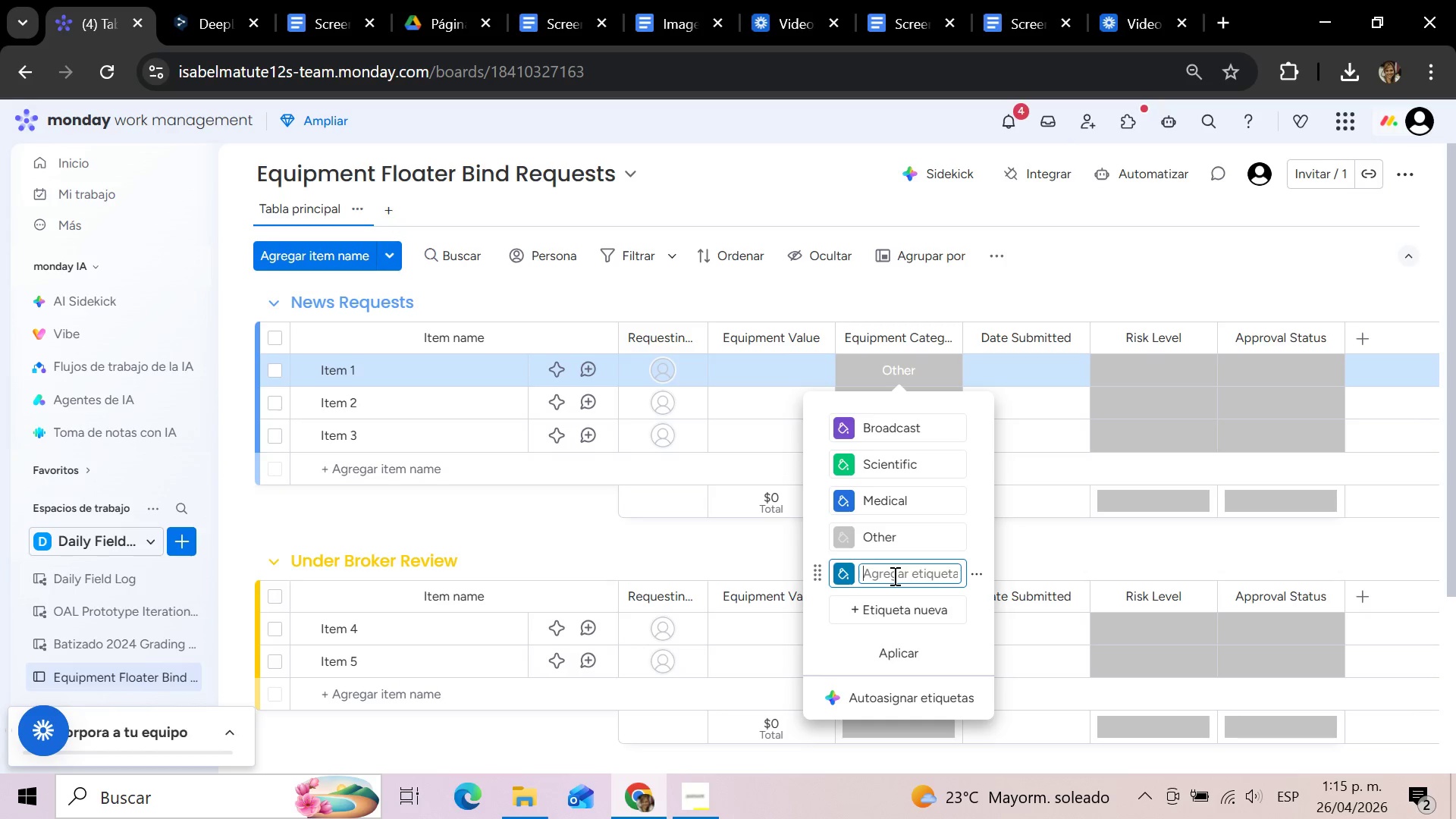 
type(Construction)
 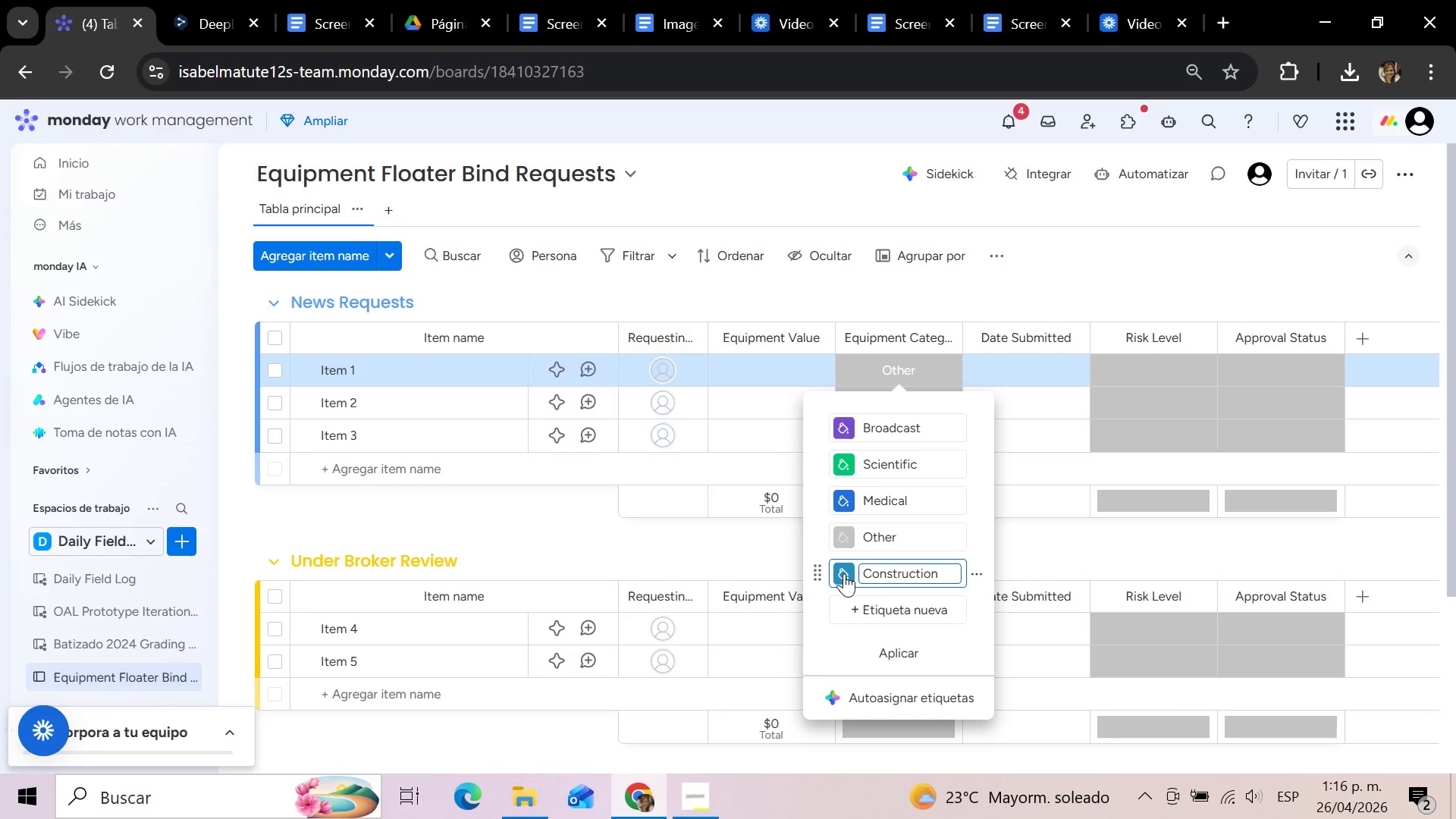 
left_click([844, 573])
 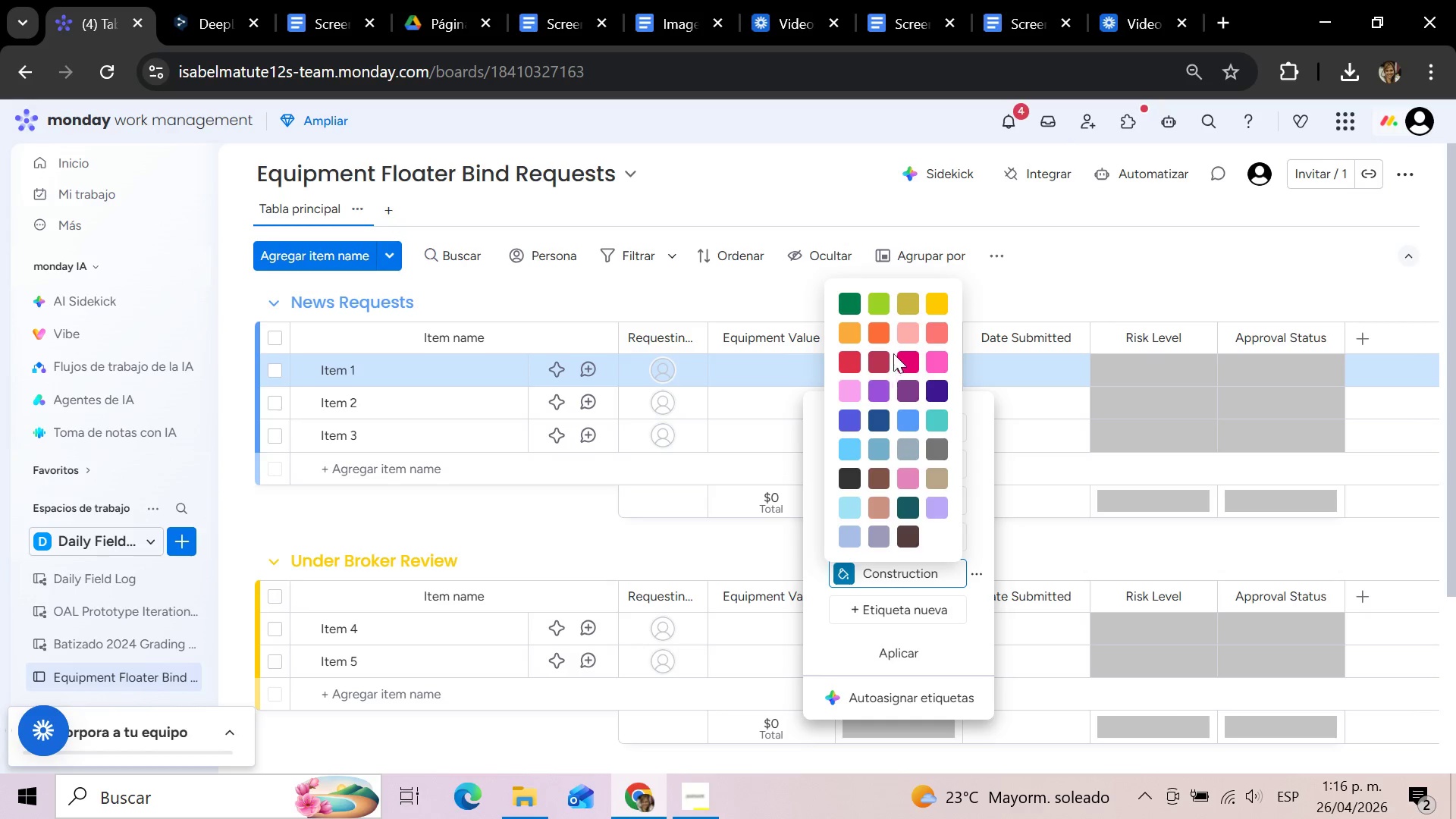 
left_click([871, 330])
 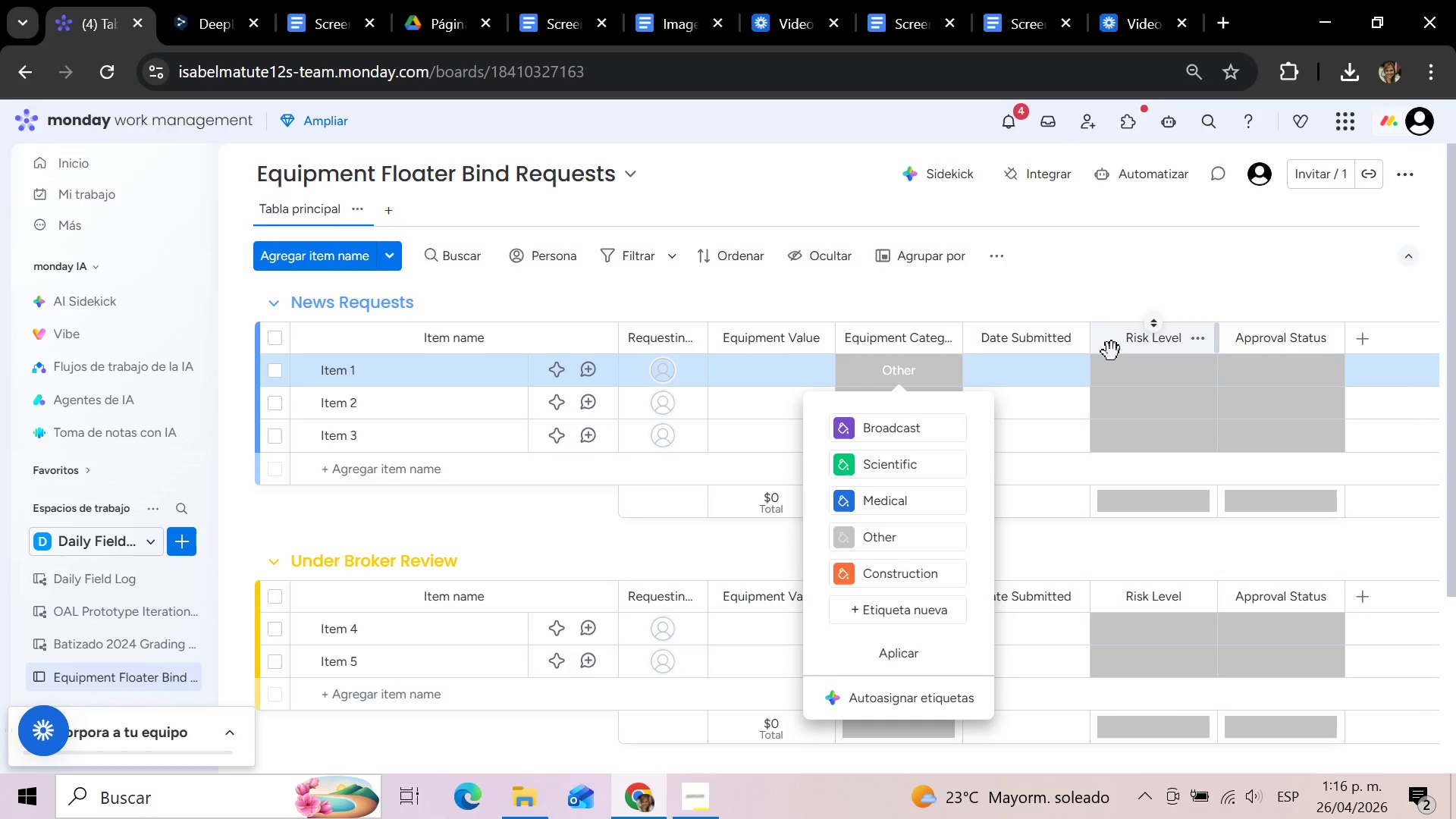 
wait(10.42)
 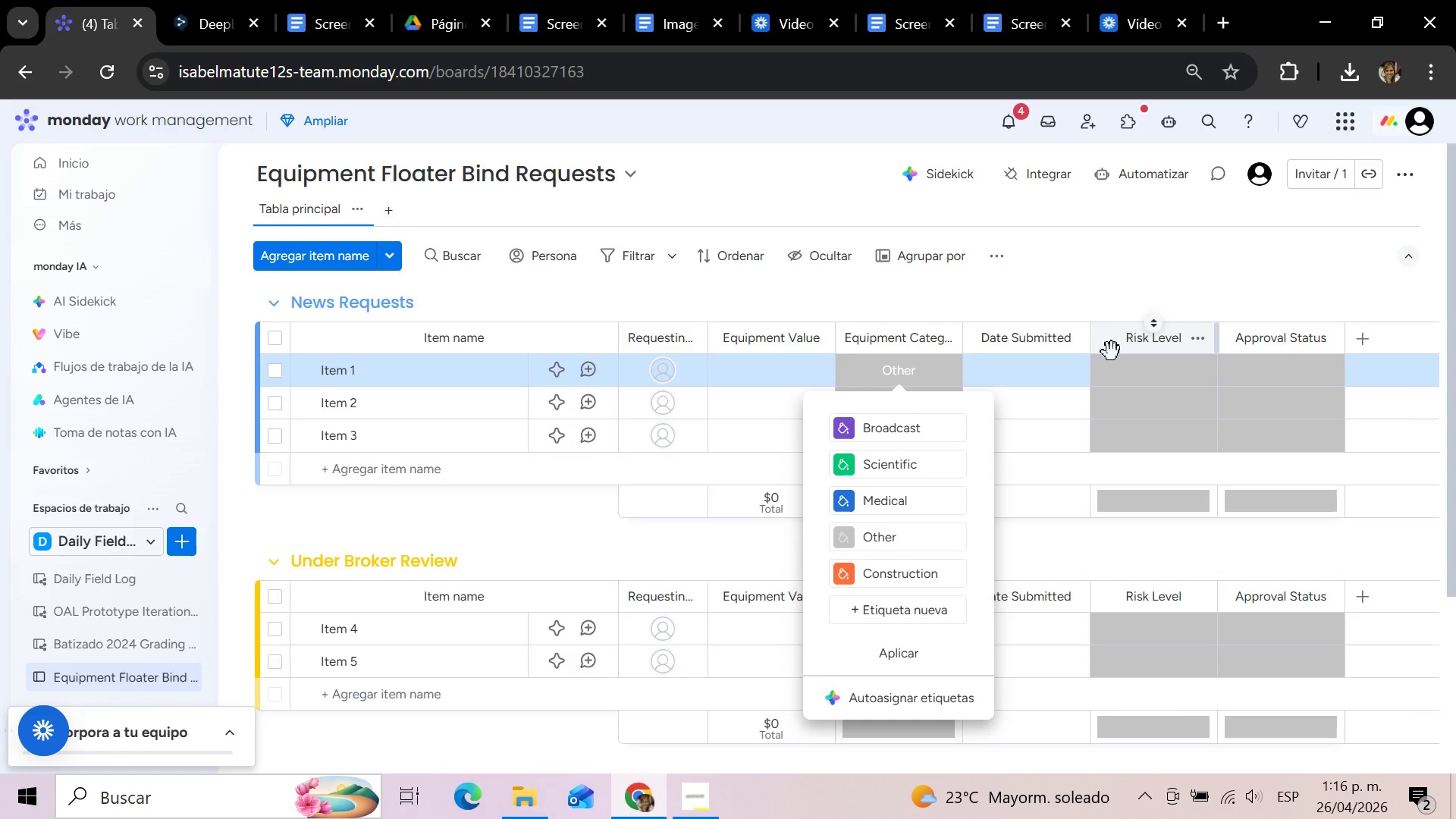 
left_click([905, 644])
 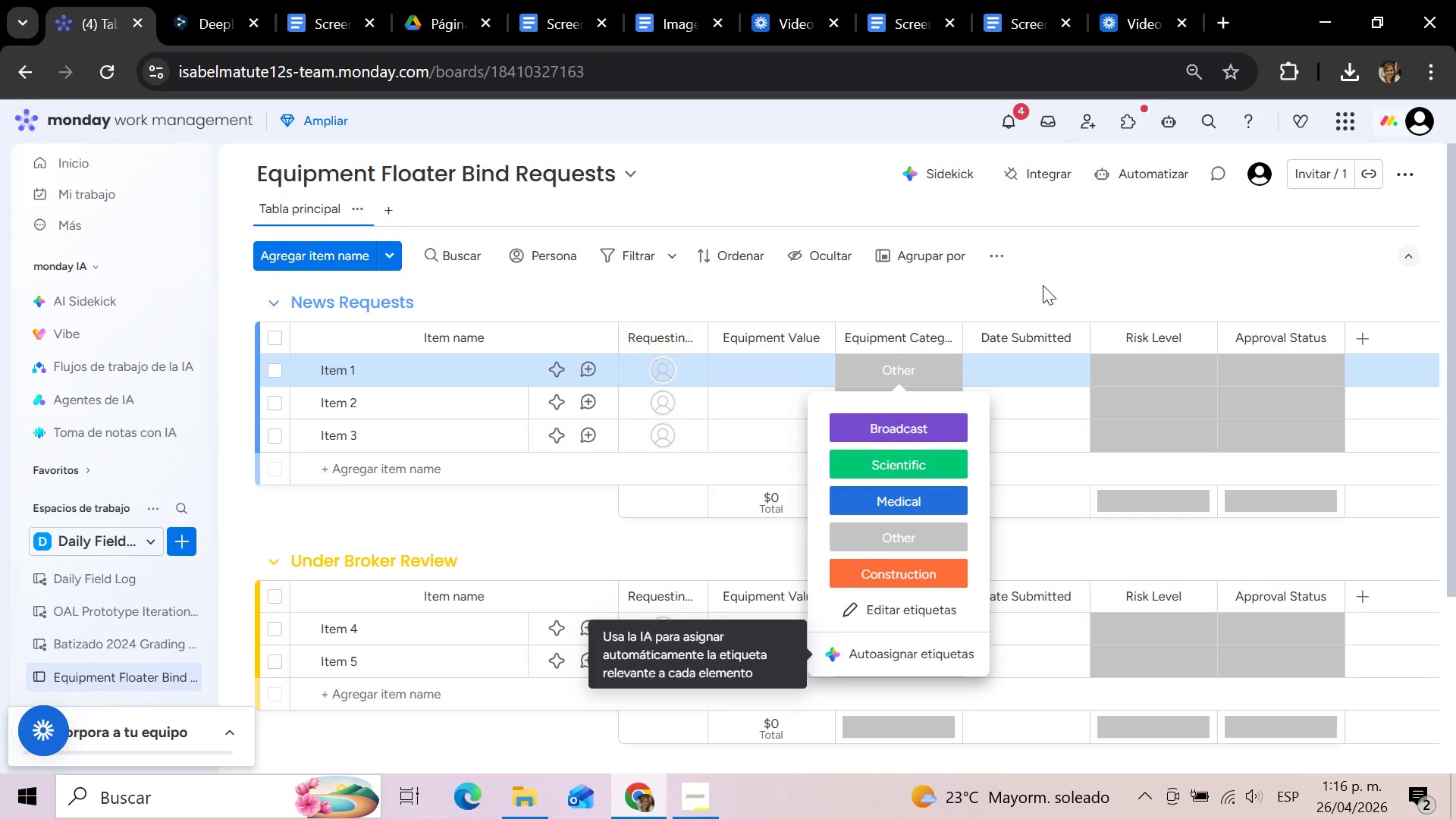 
left_click([1051, 265])
 